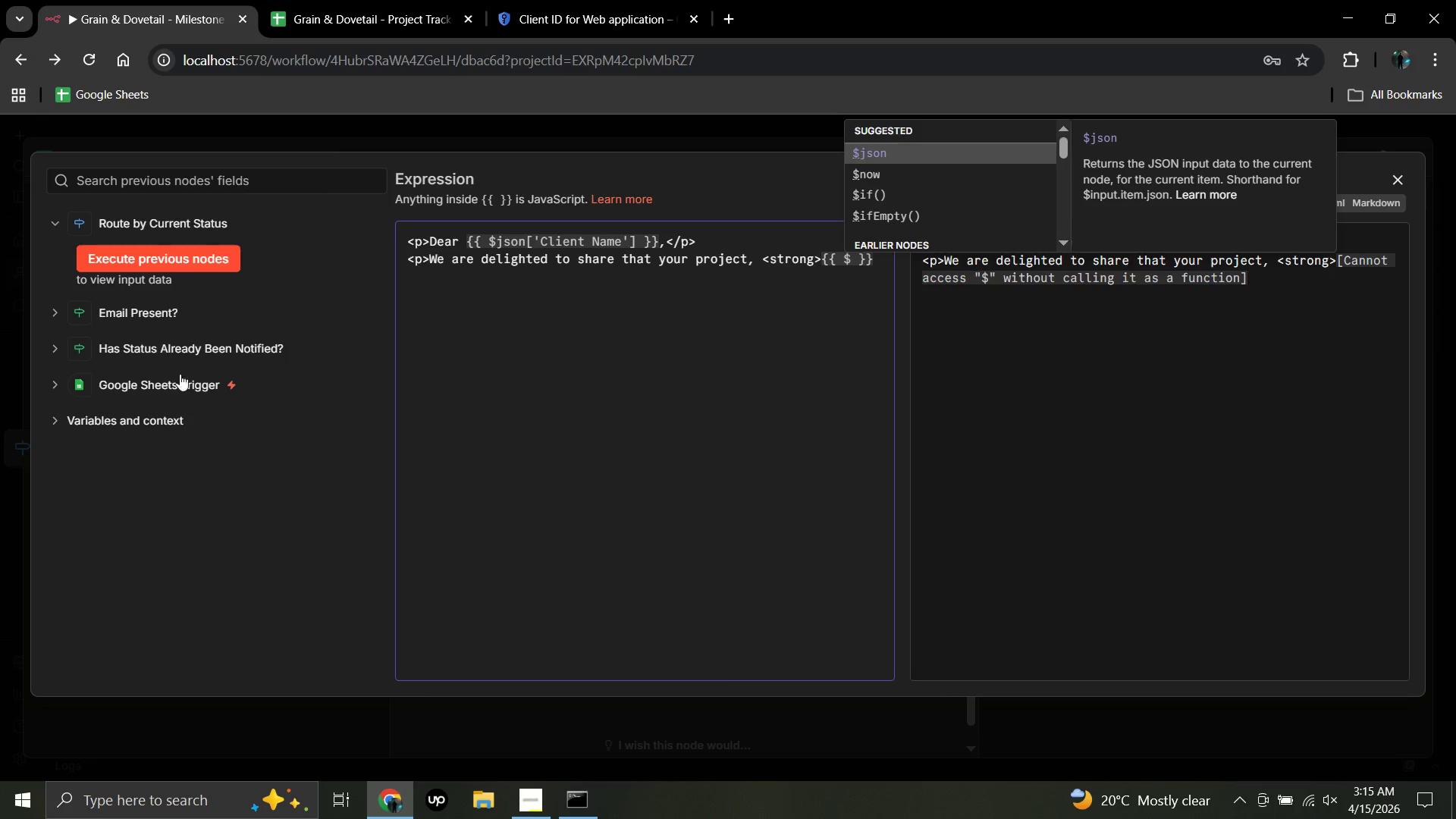 
left_click([286, 440])
 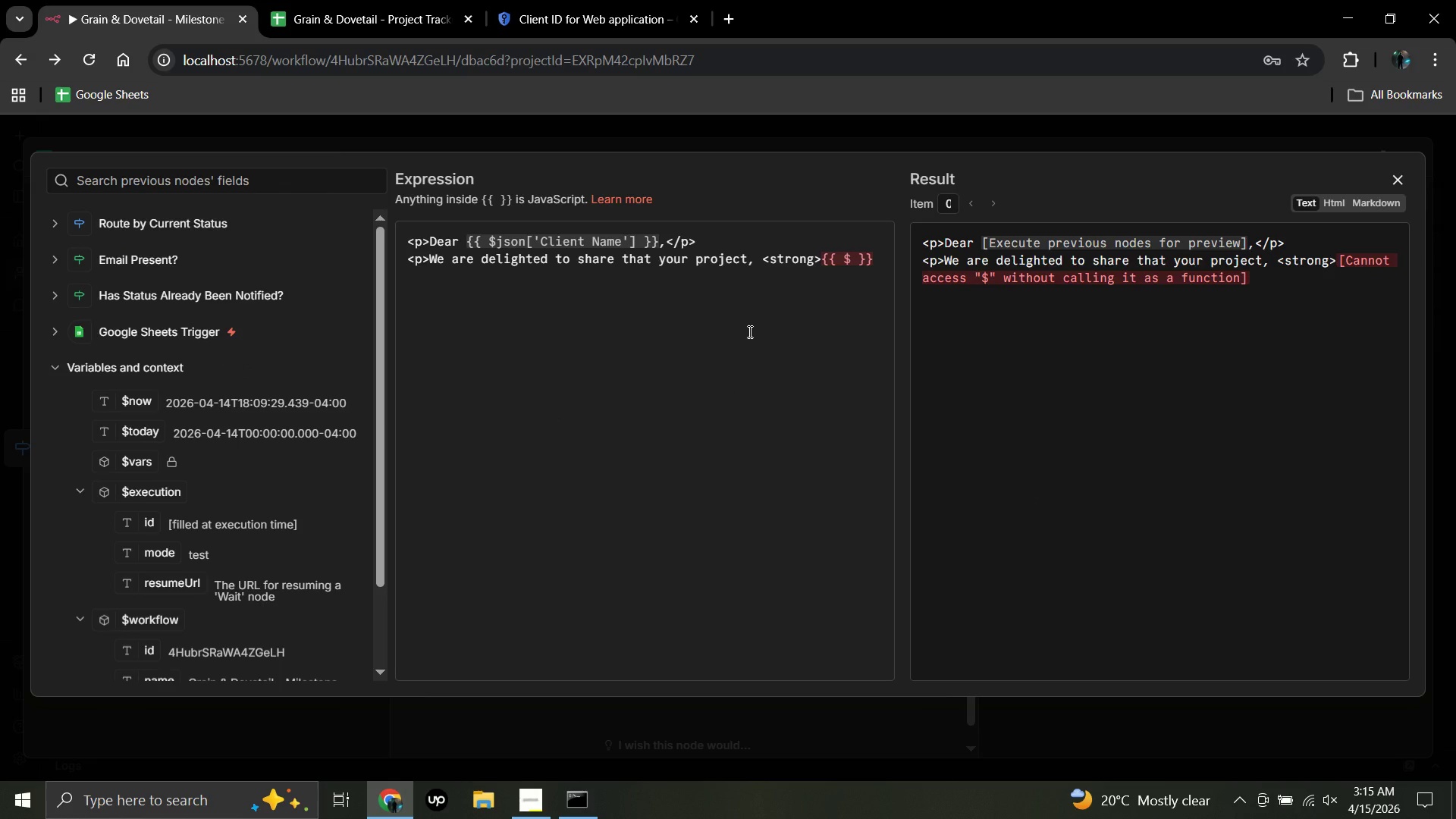 
left_click([765, 325])
 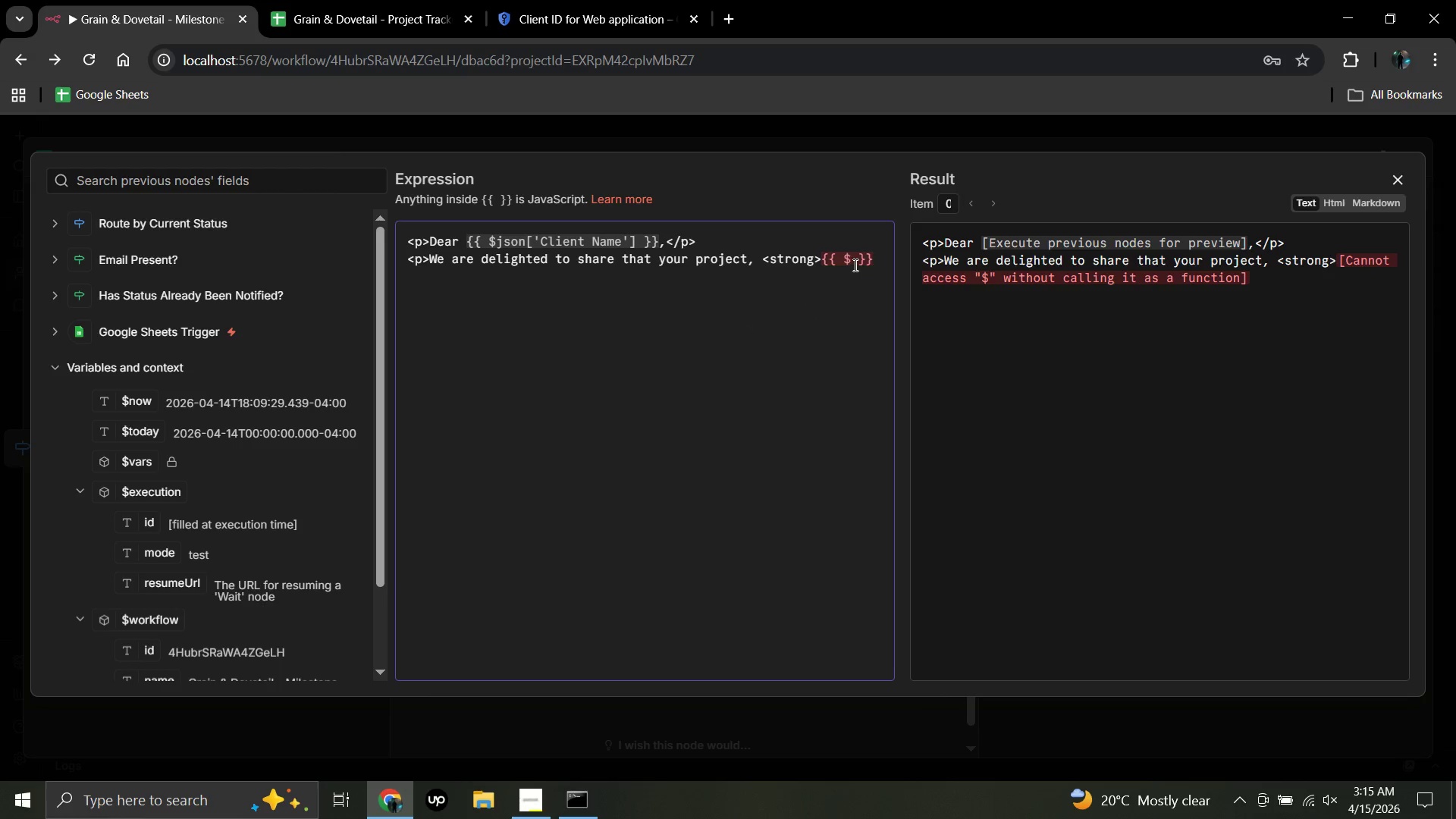 
left_click([855, 260])
 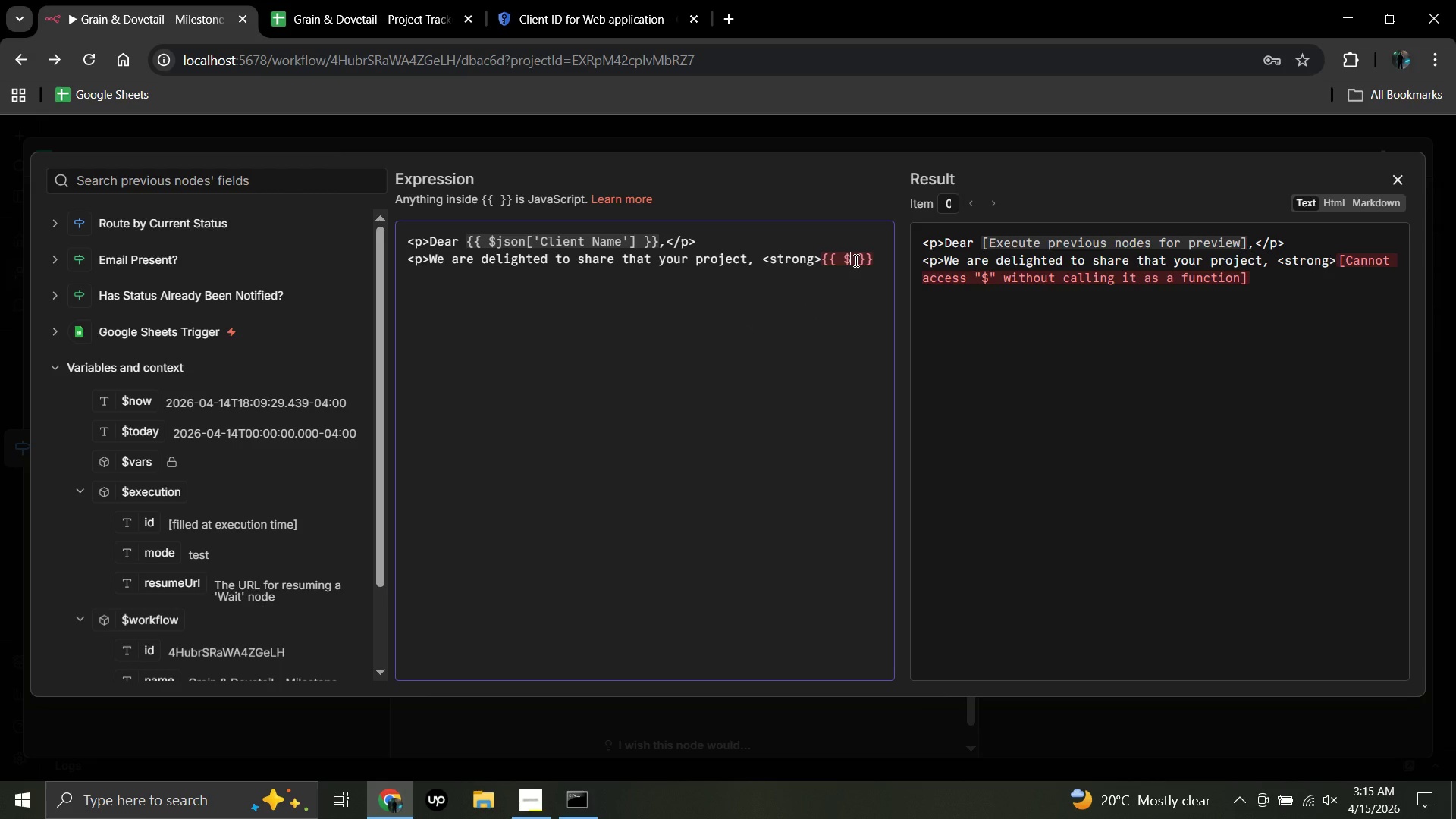 
wait(12.64)
 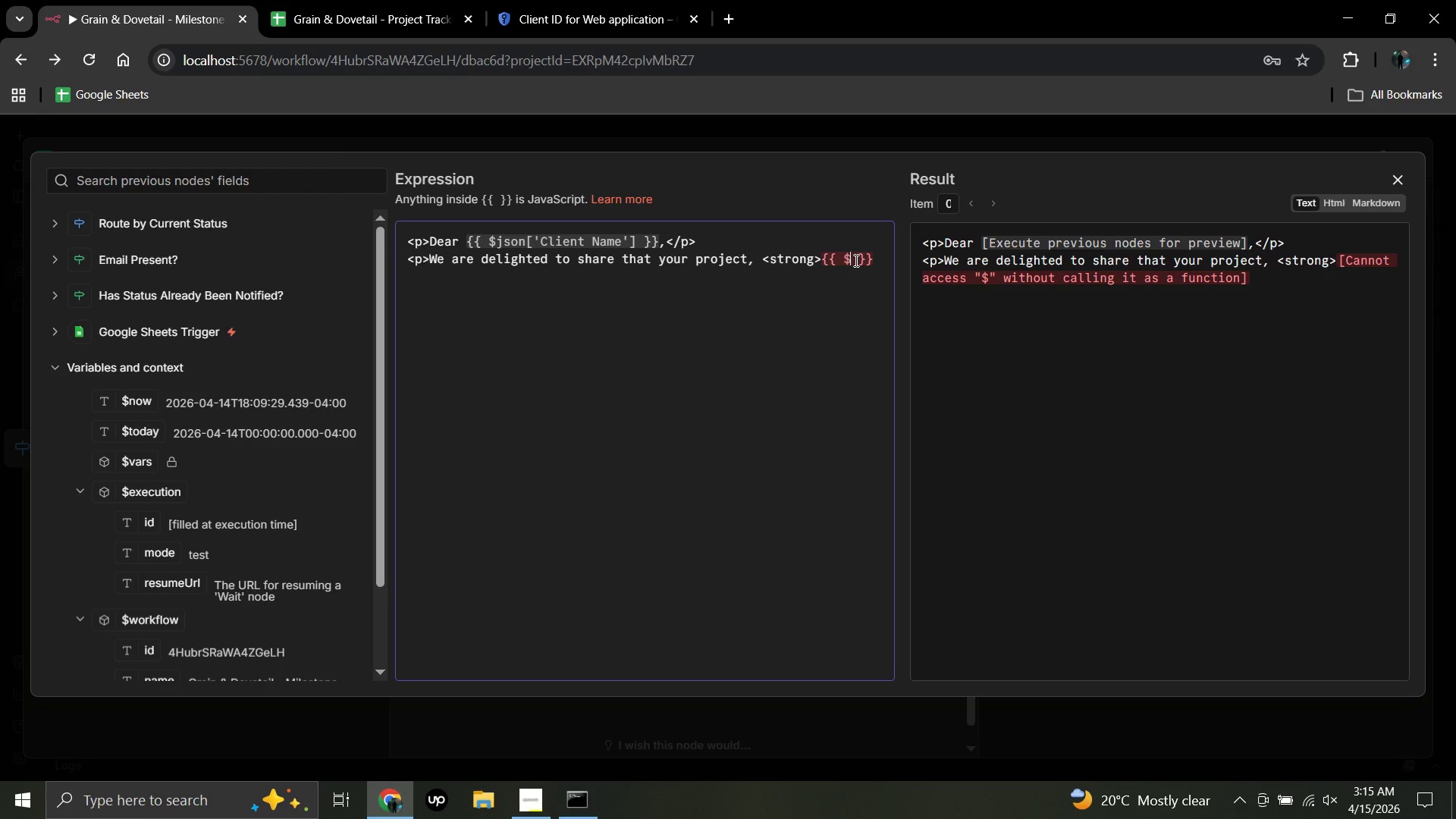 
type(json)
 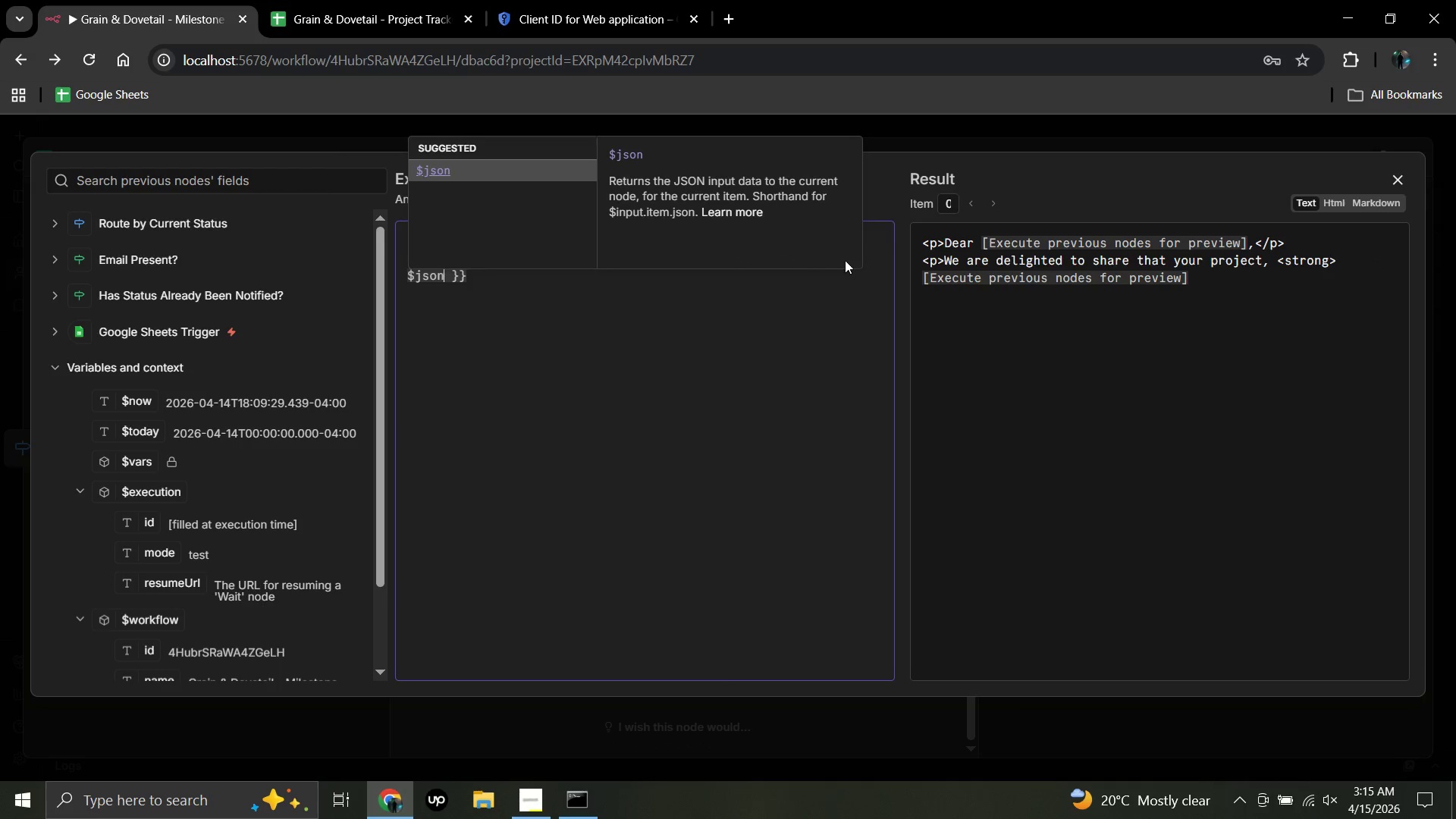 
left_click([801, 317])
 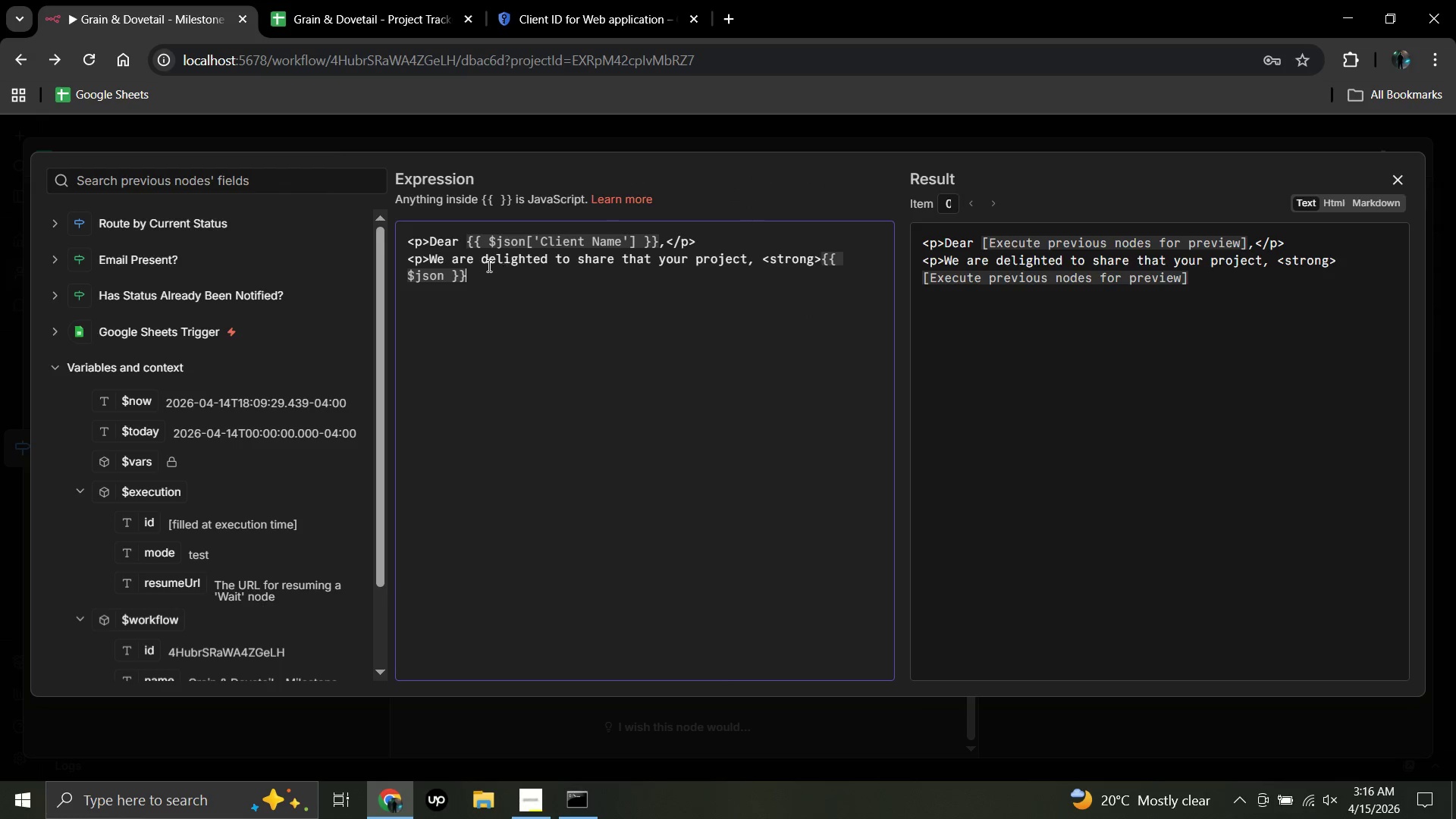 
left_click([447, 273])
 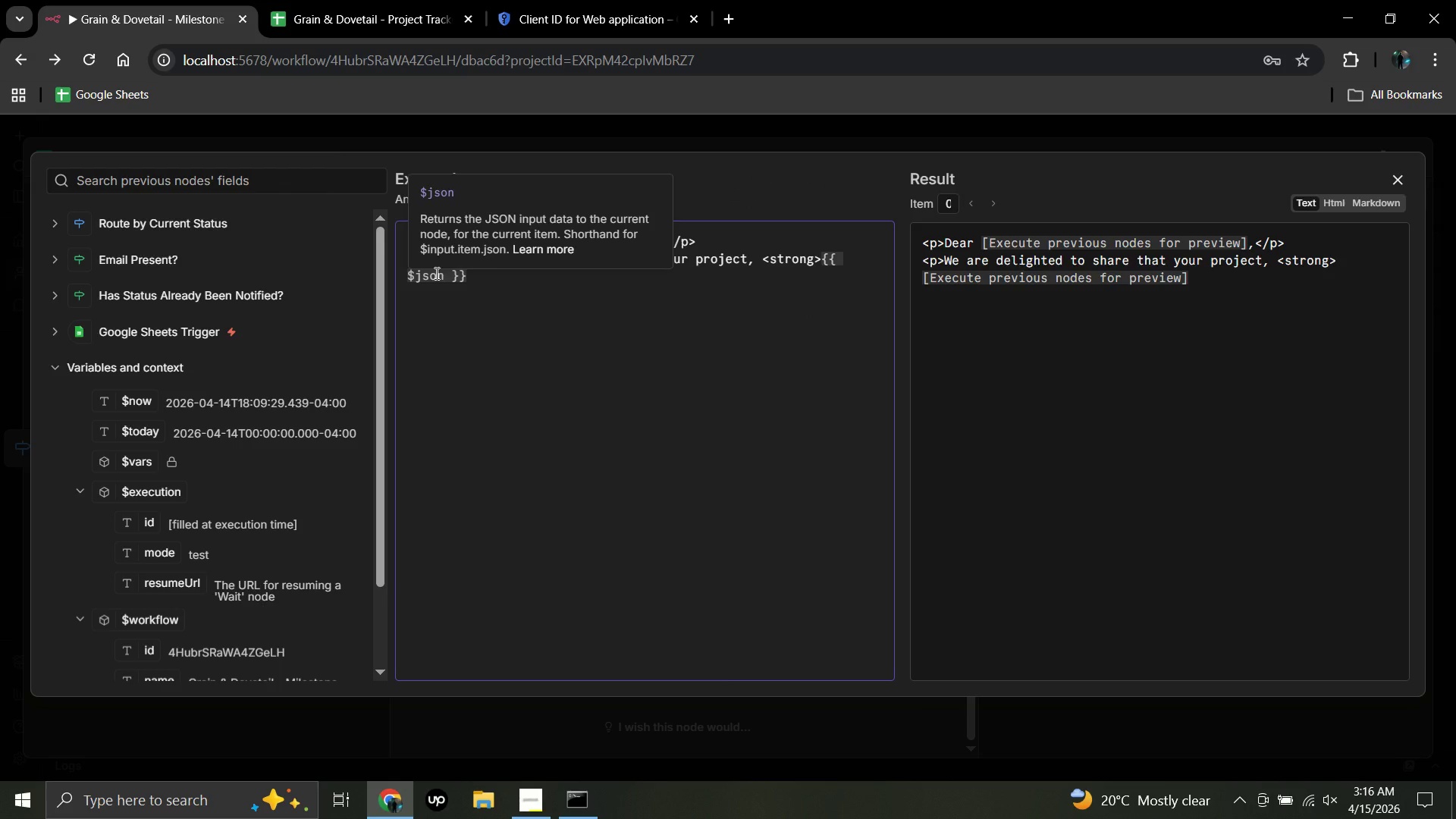 
wait(6.59)
 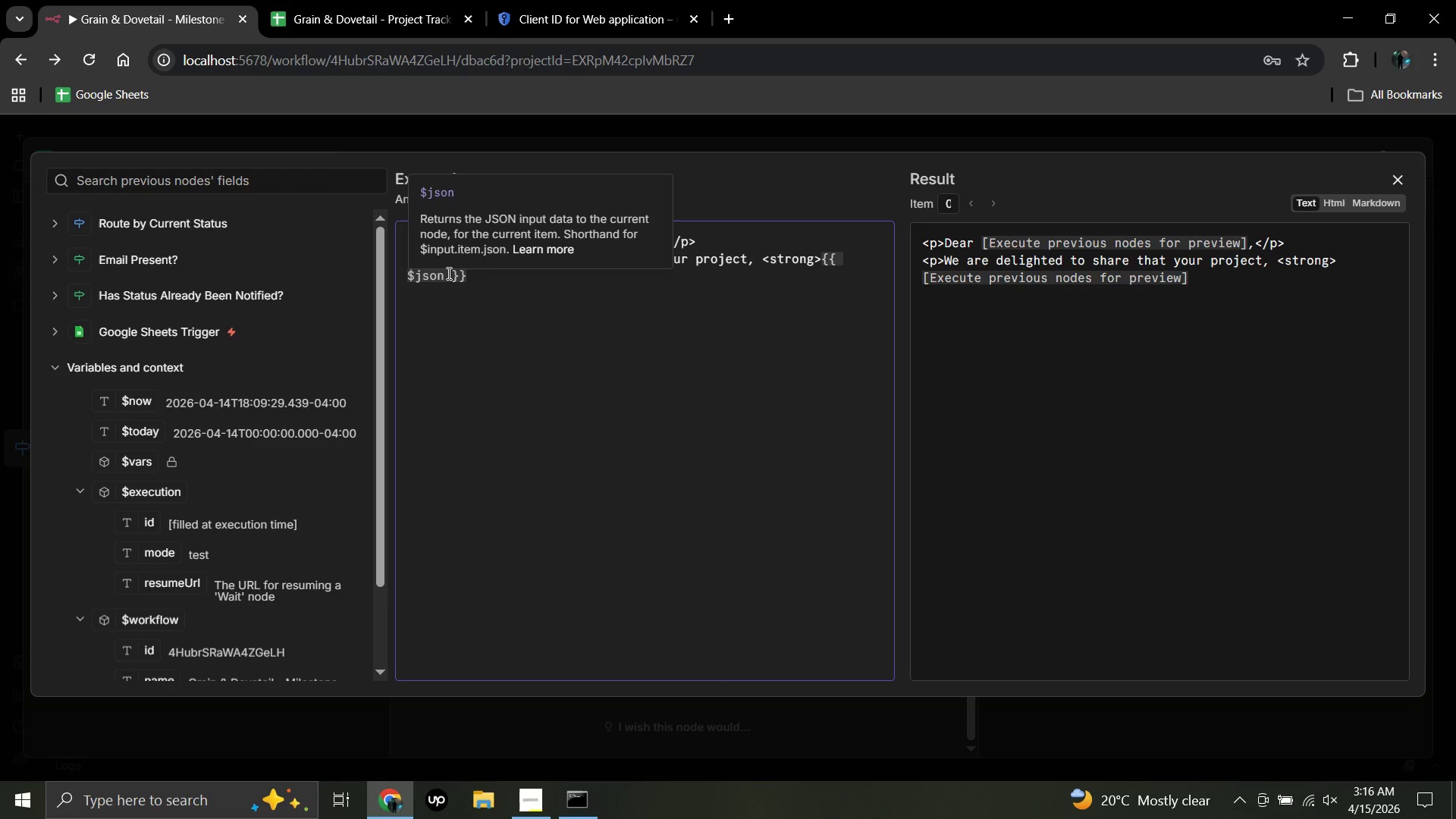 
key(BracketLeft)
 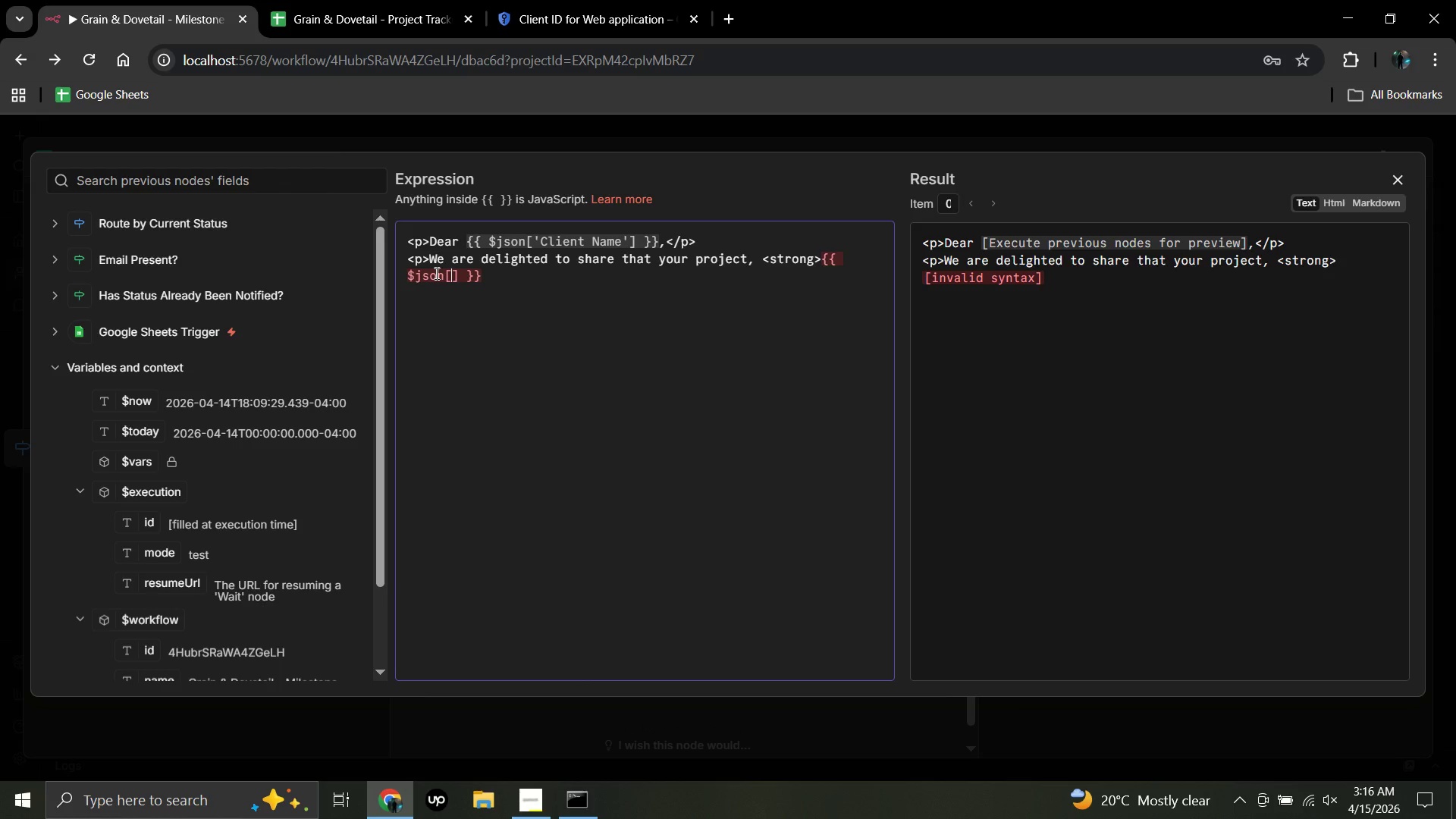 
wait(6.11)
 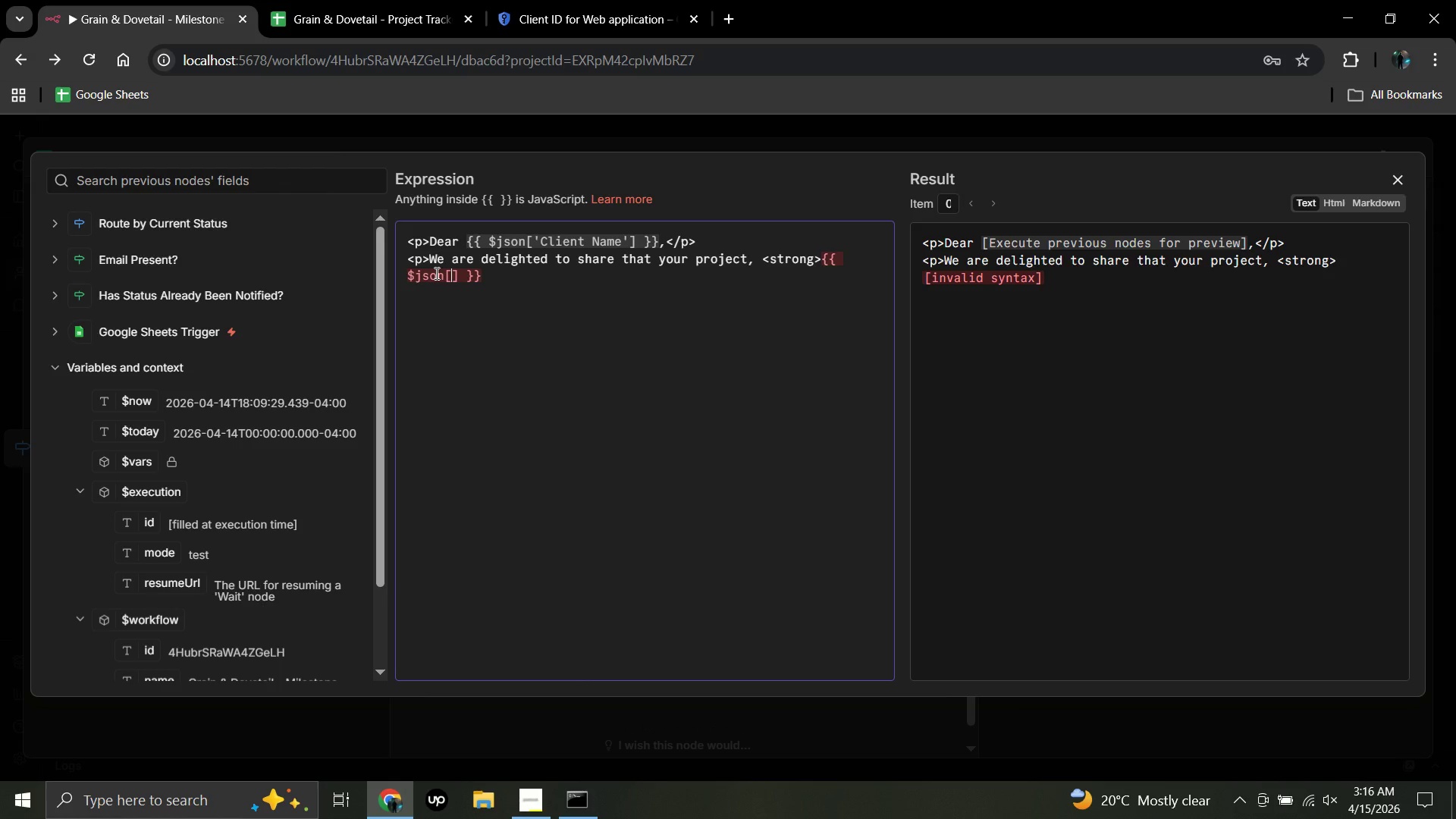 
key(Quote)
 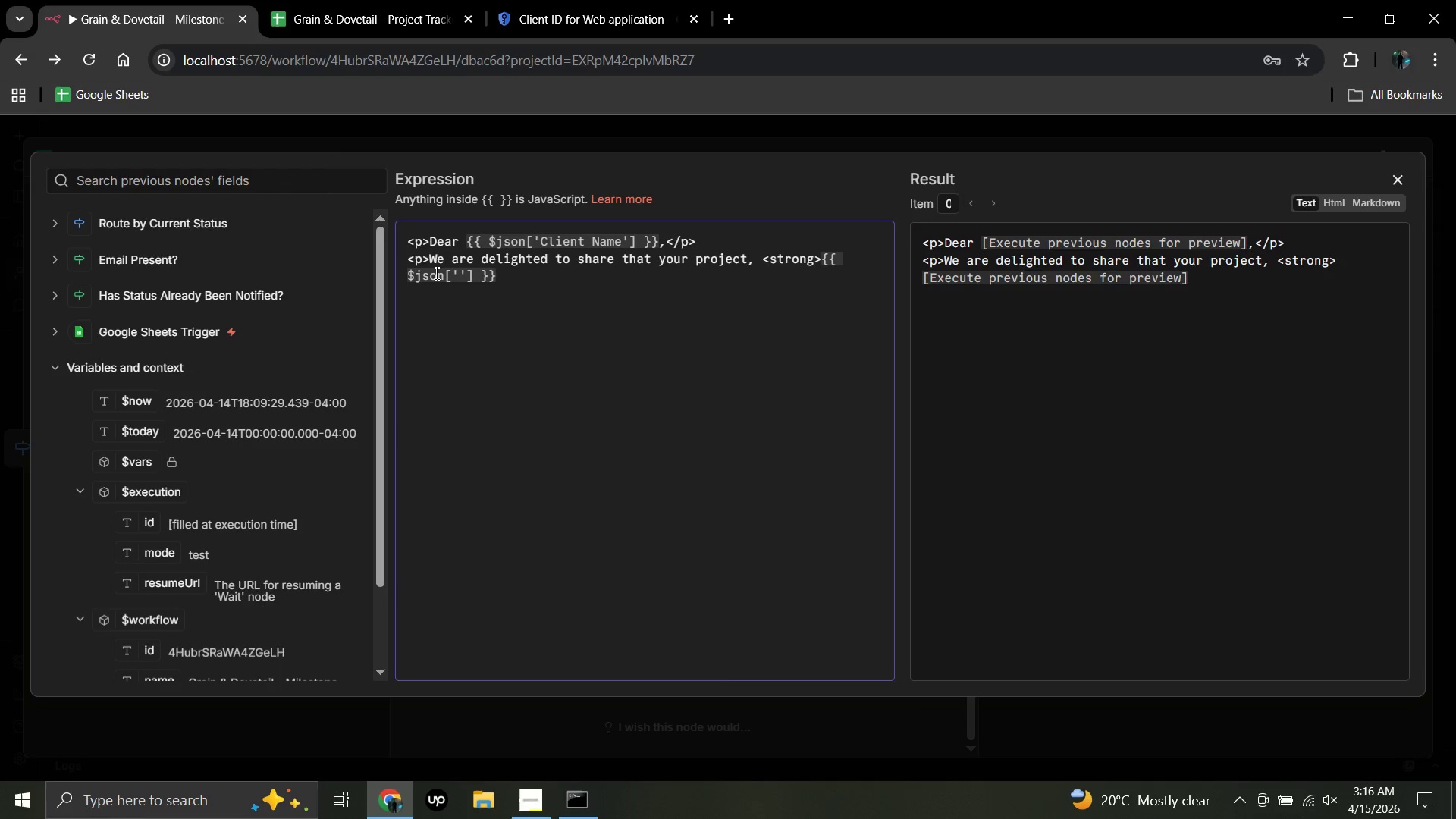 
wait(14.36)
 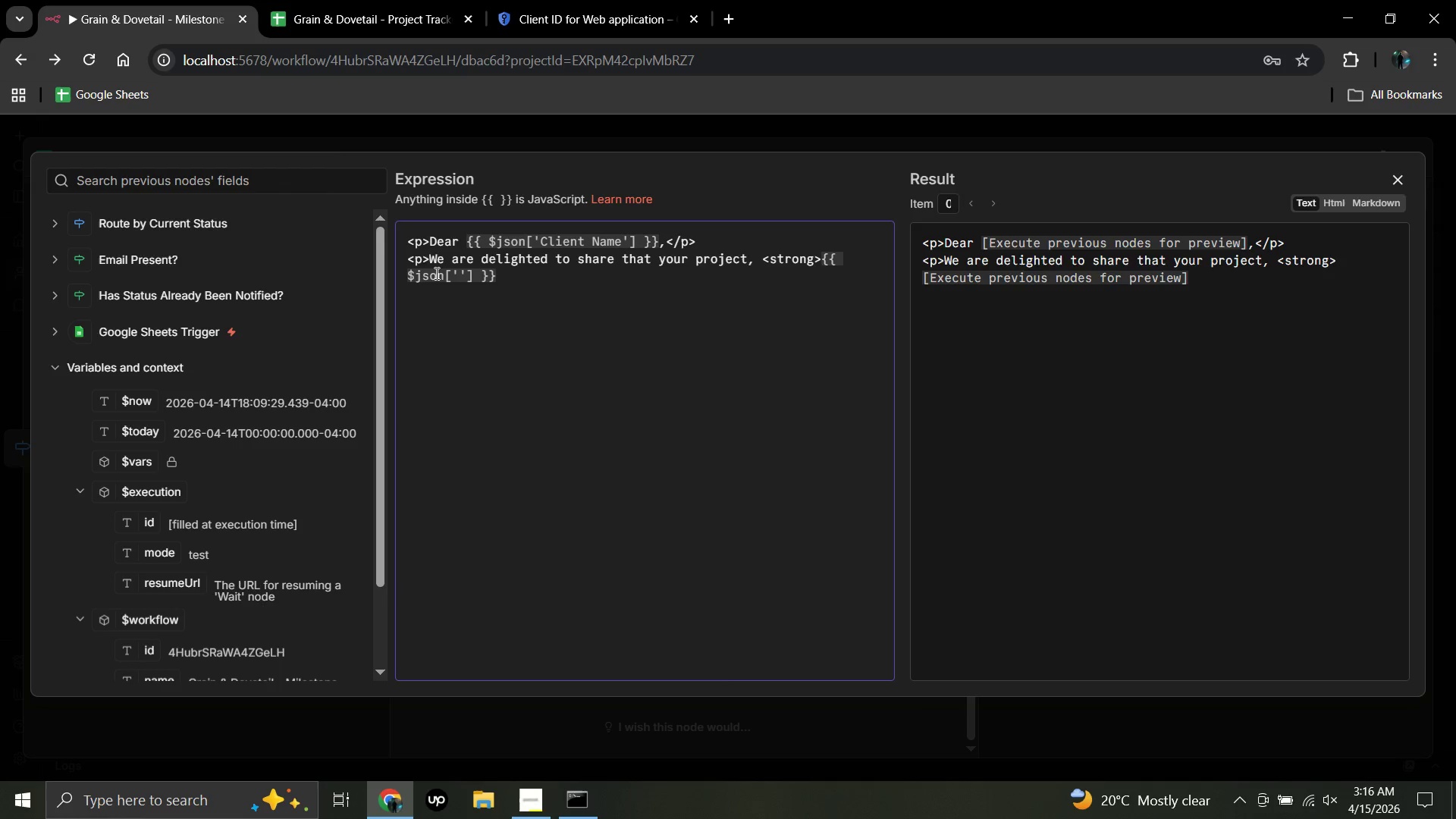 
type(Project Name)
 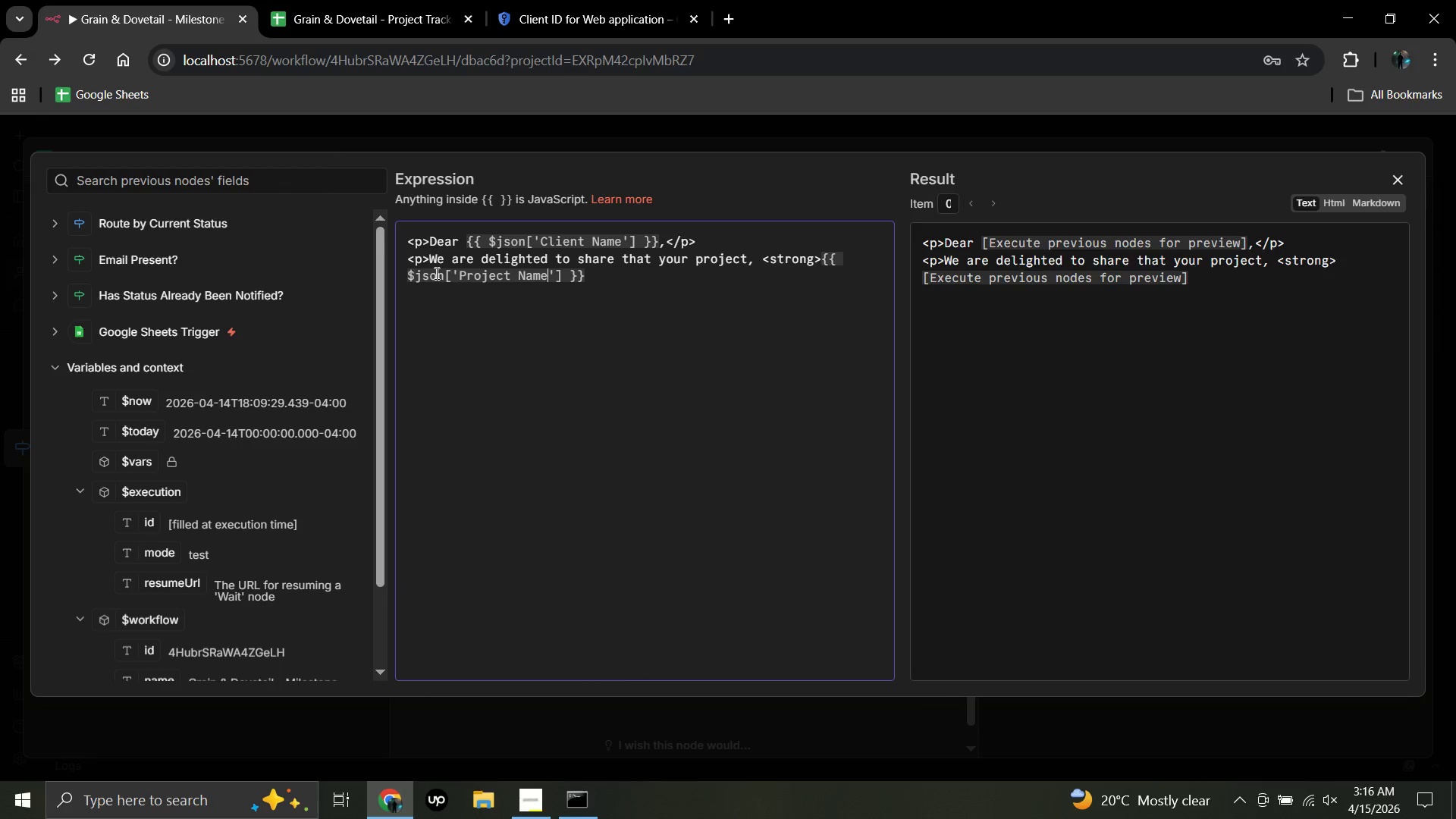 
wait(5.89)
 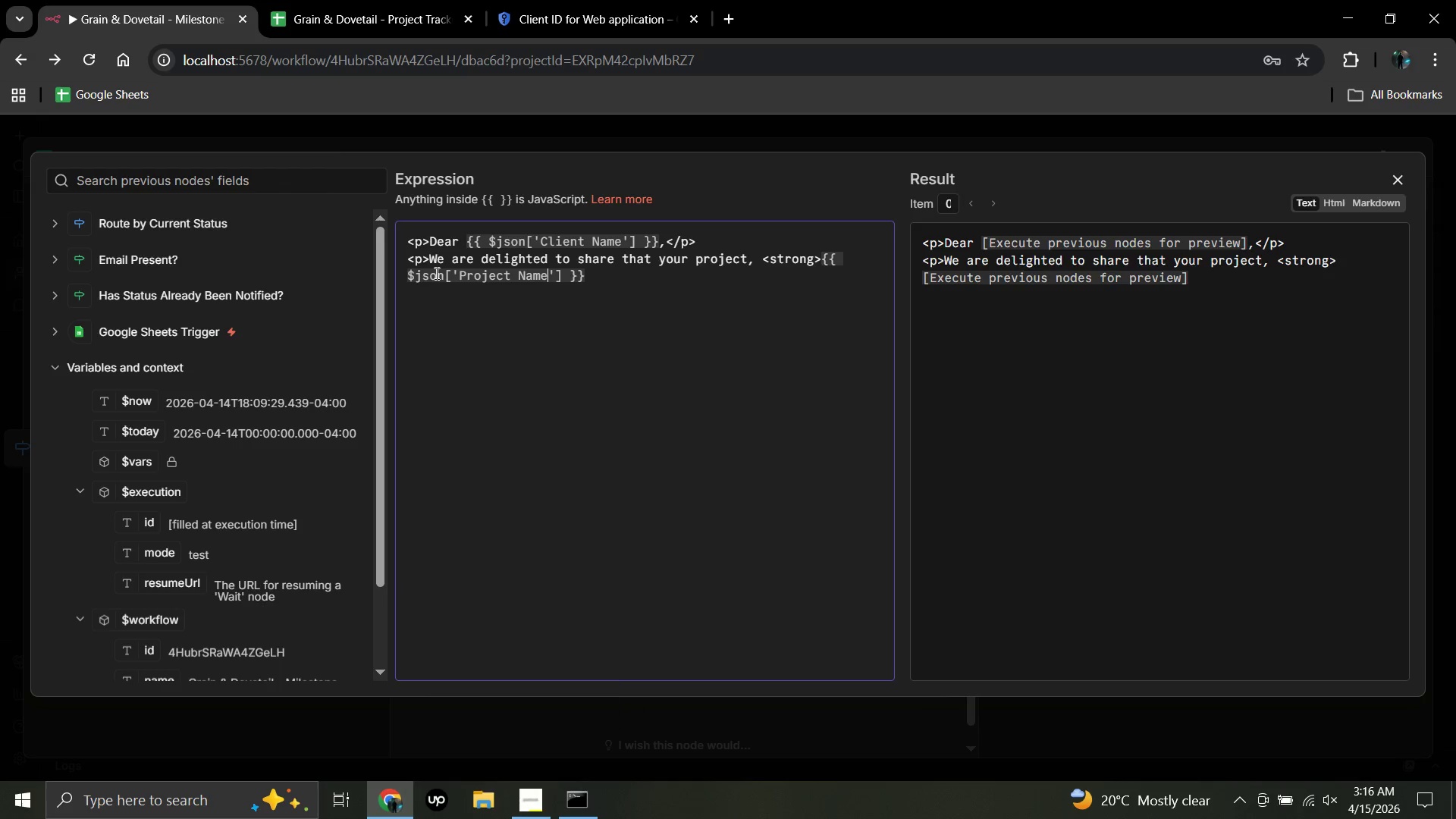 
left_click([592, 278])
 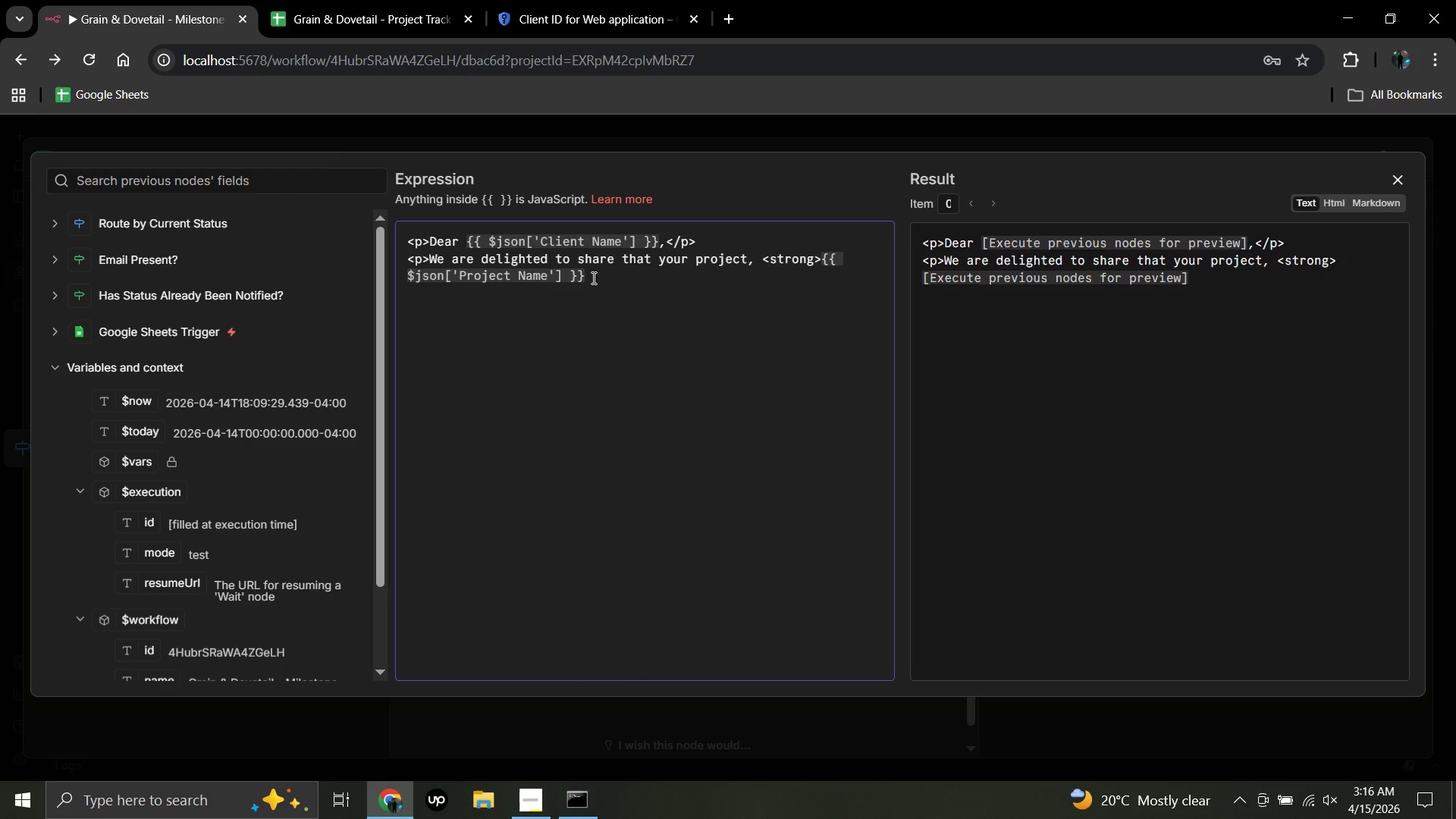 
key(Shift+Comma)
 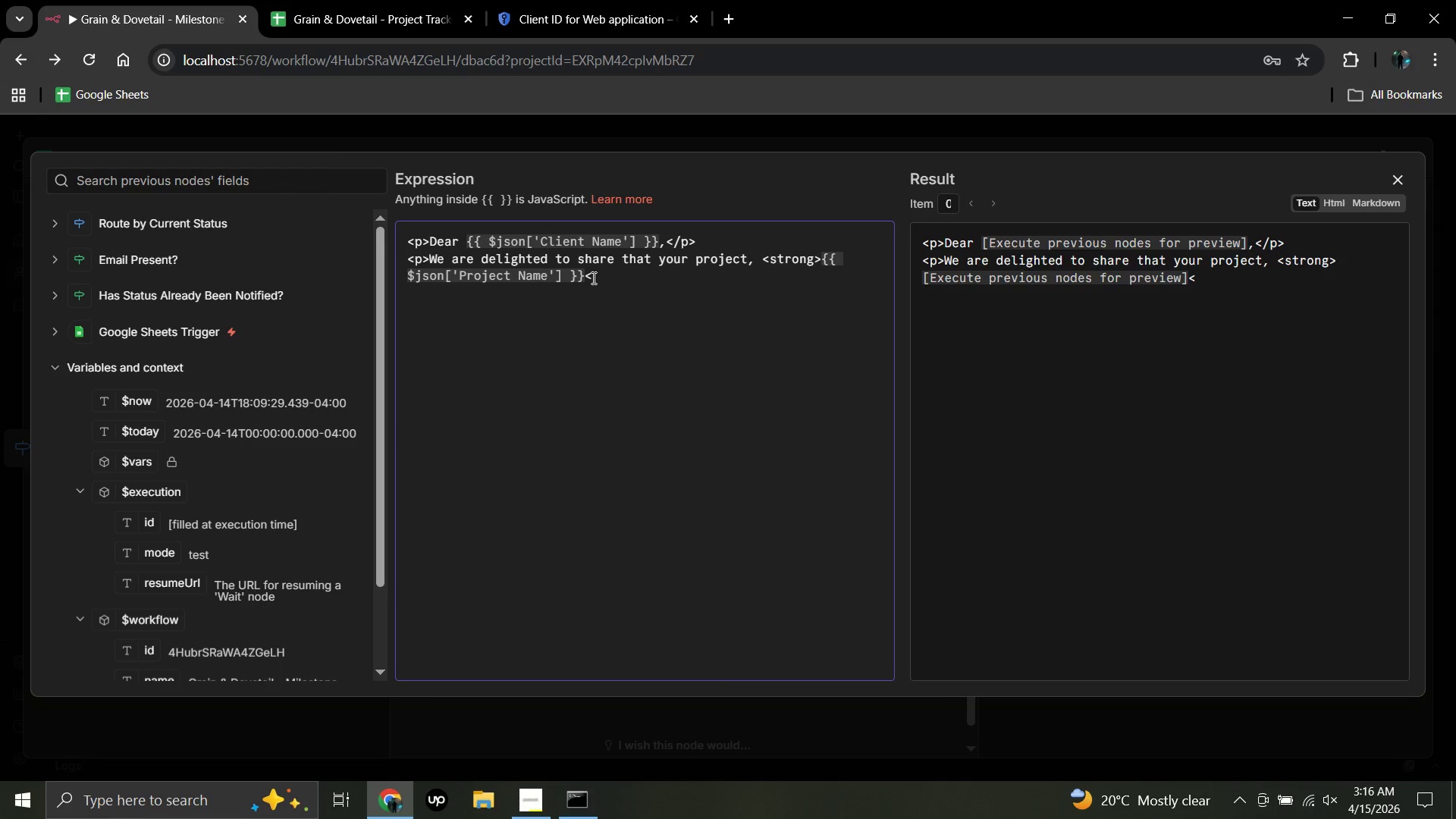 
type(/strong>)
 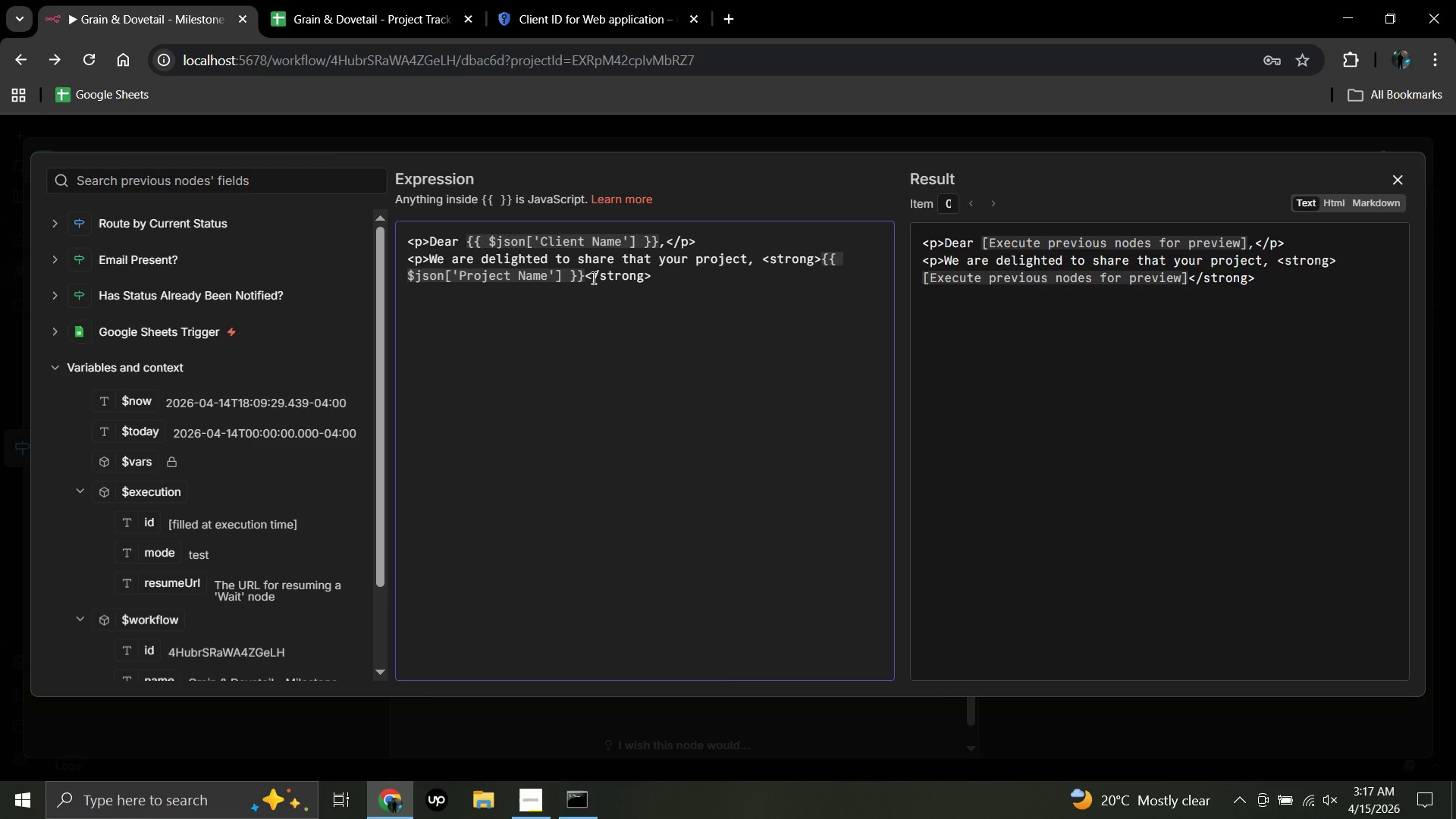 
type(, has officially entered)
 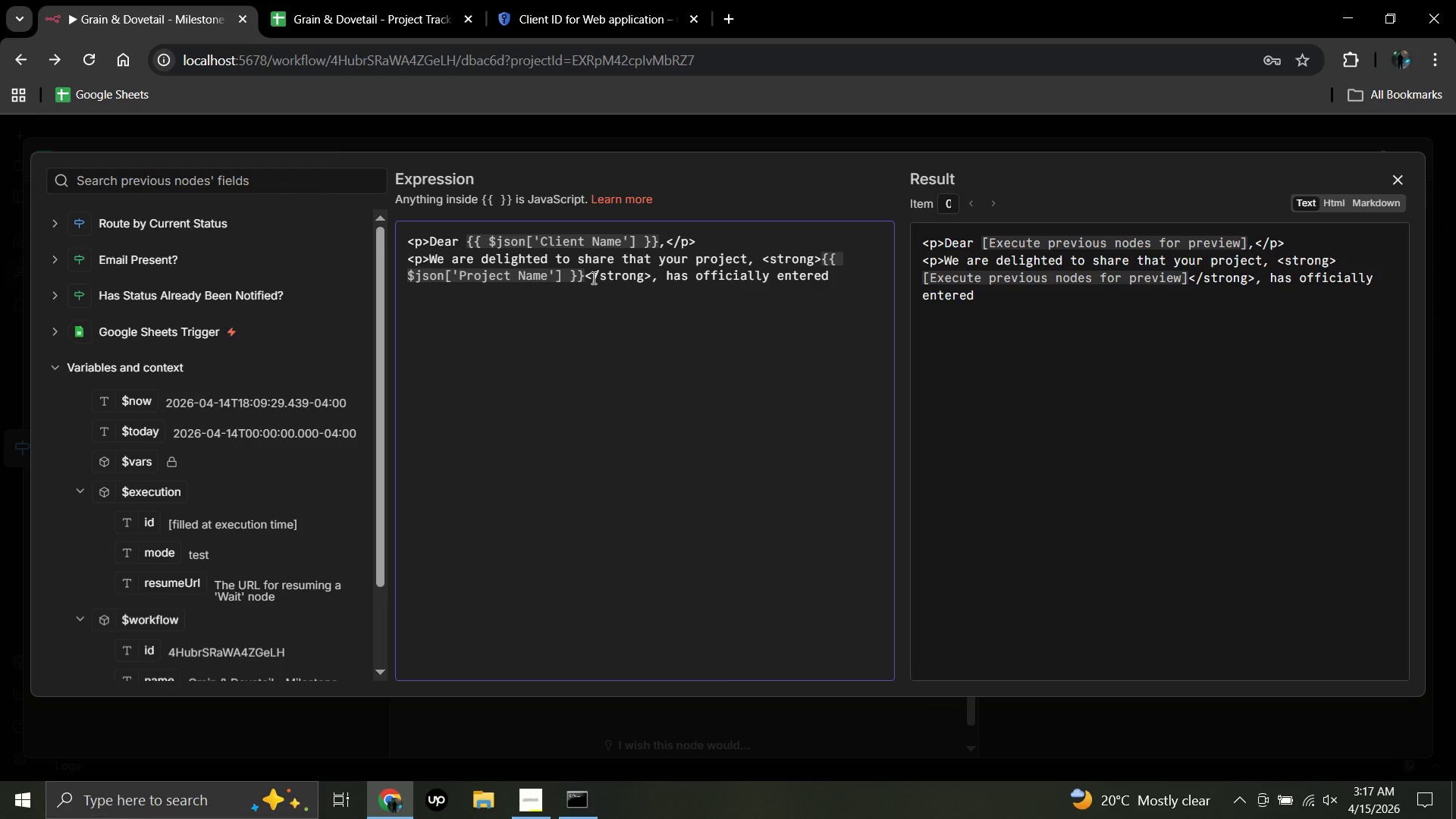 
wait(12.92)
 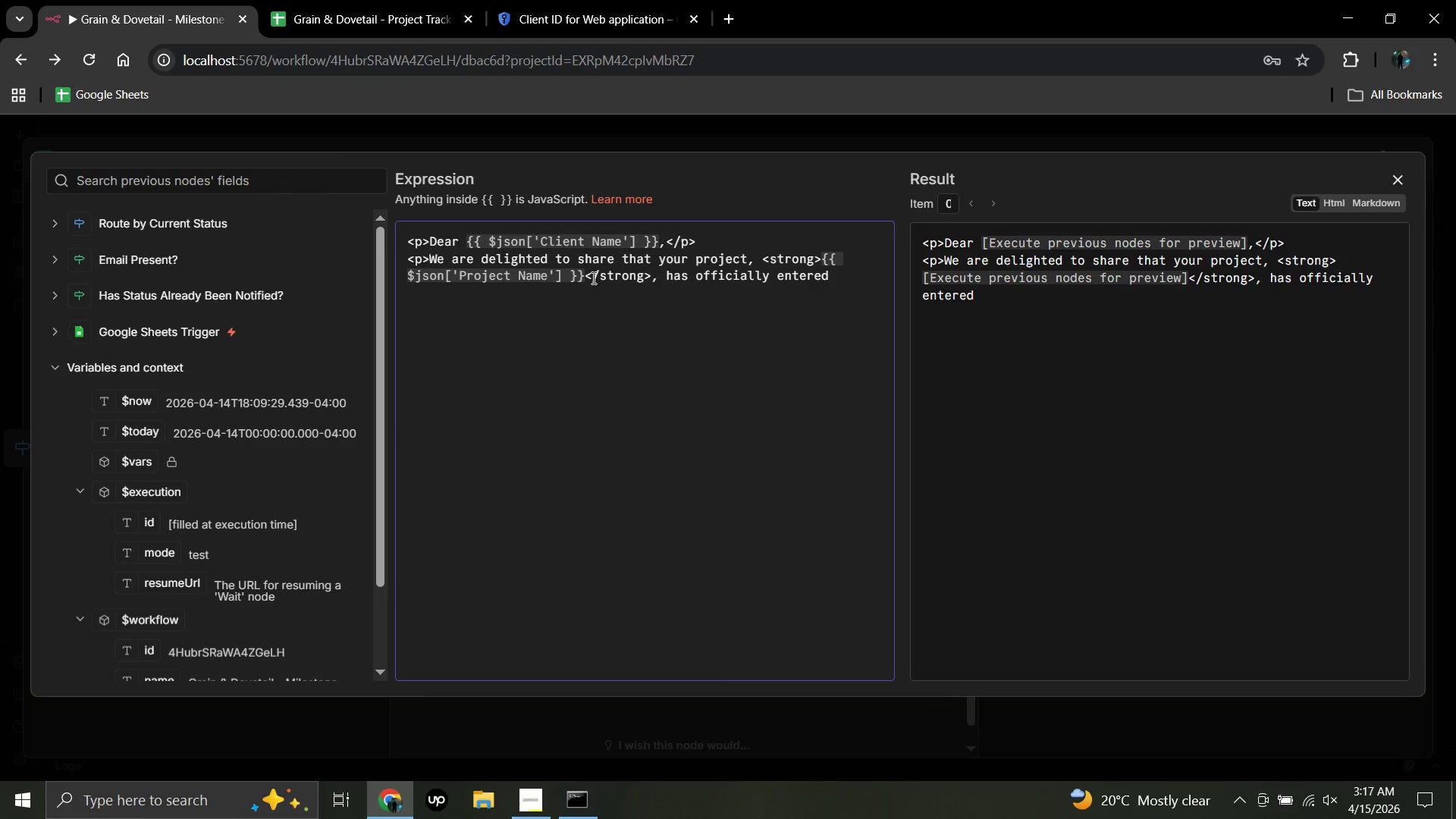 
type( the <strong>)
 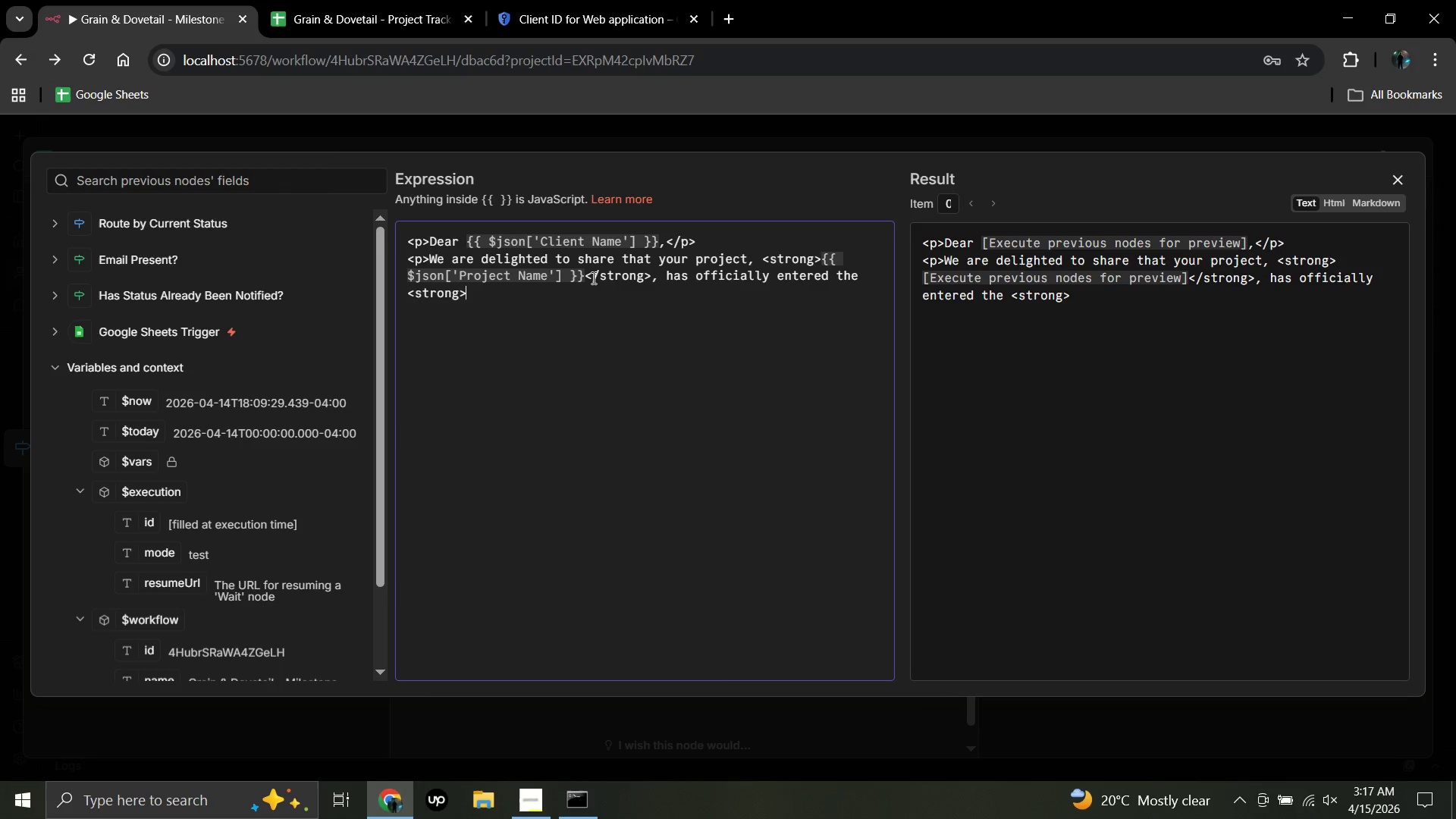 
wait(7.81)
 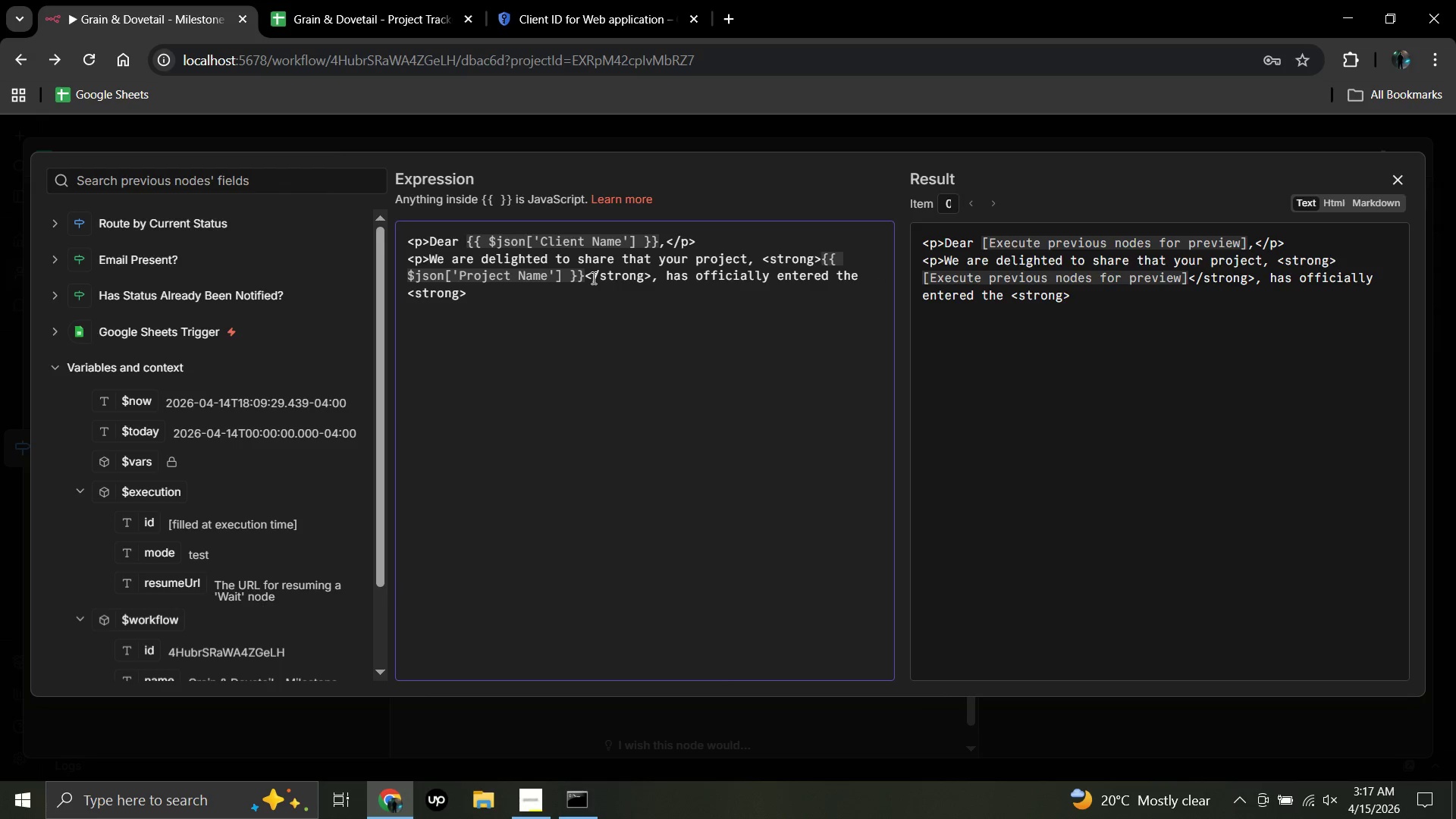 
key(CapsLock)
 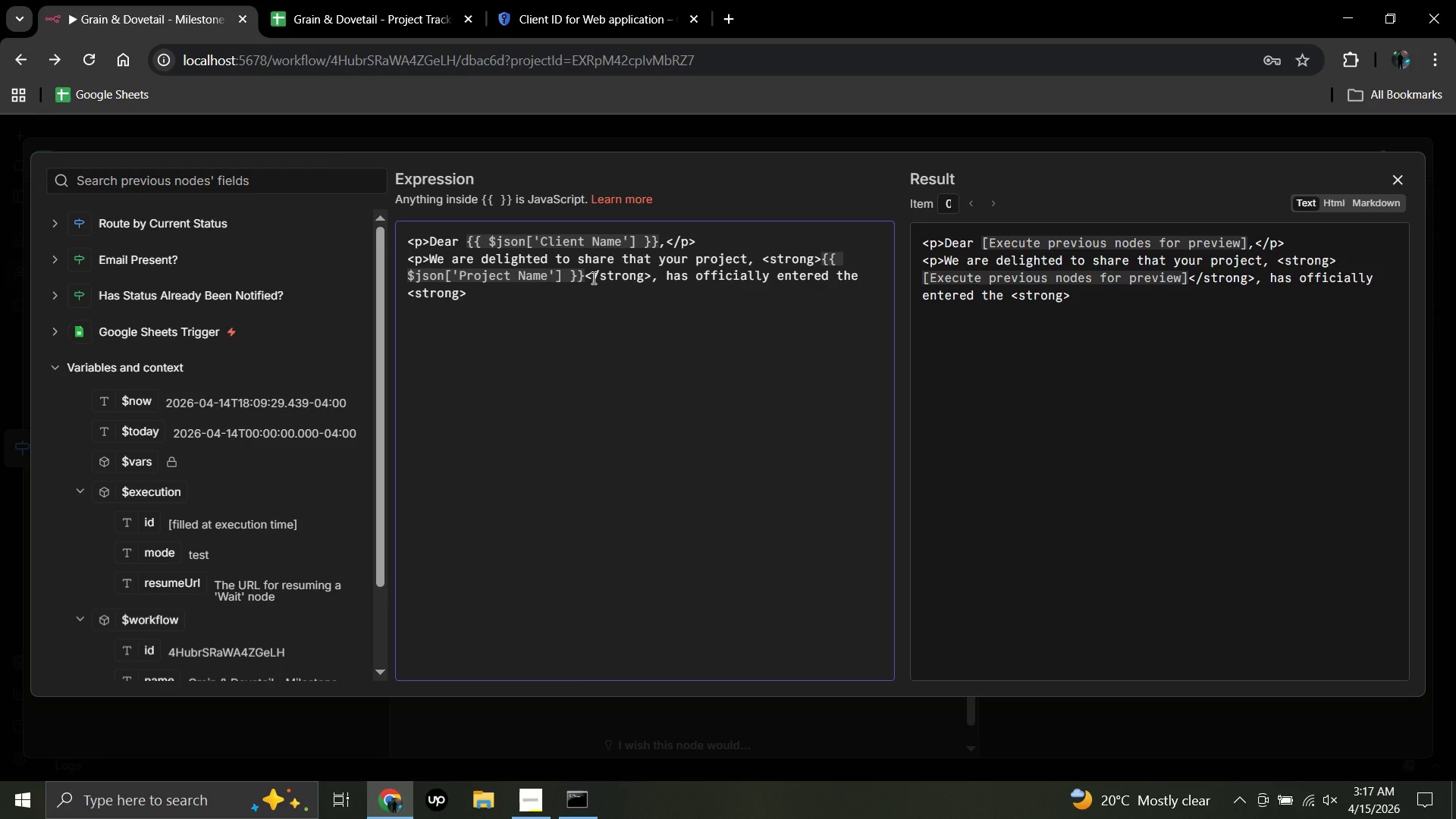 
type(Design Phase)
 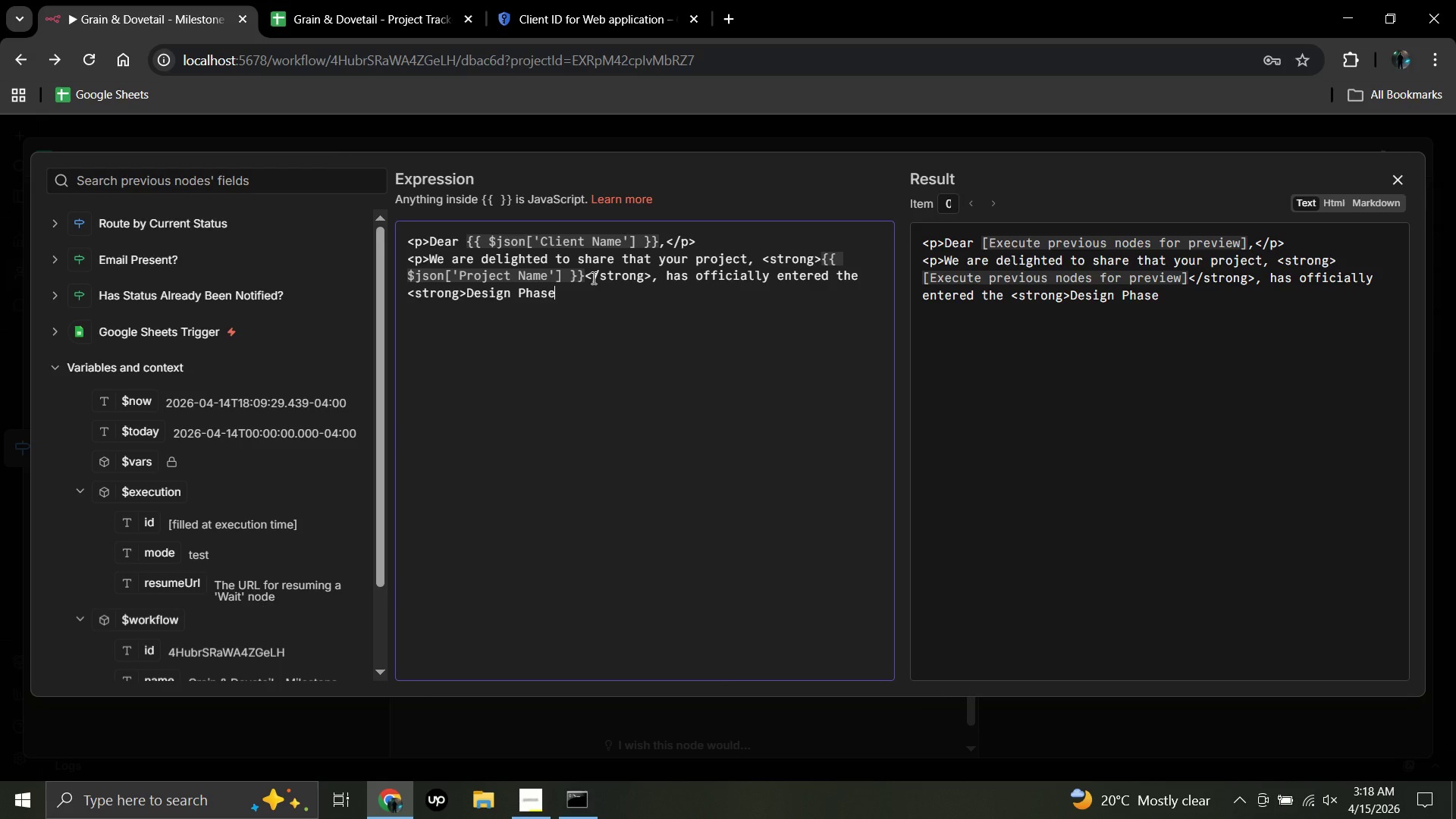 
key(Shift+Comma)
 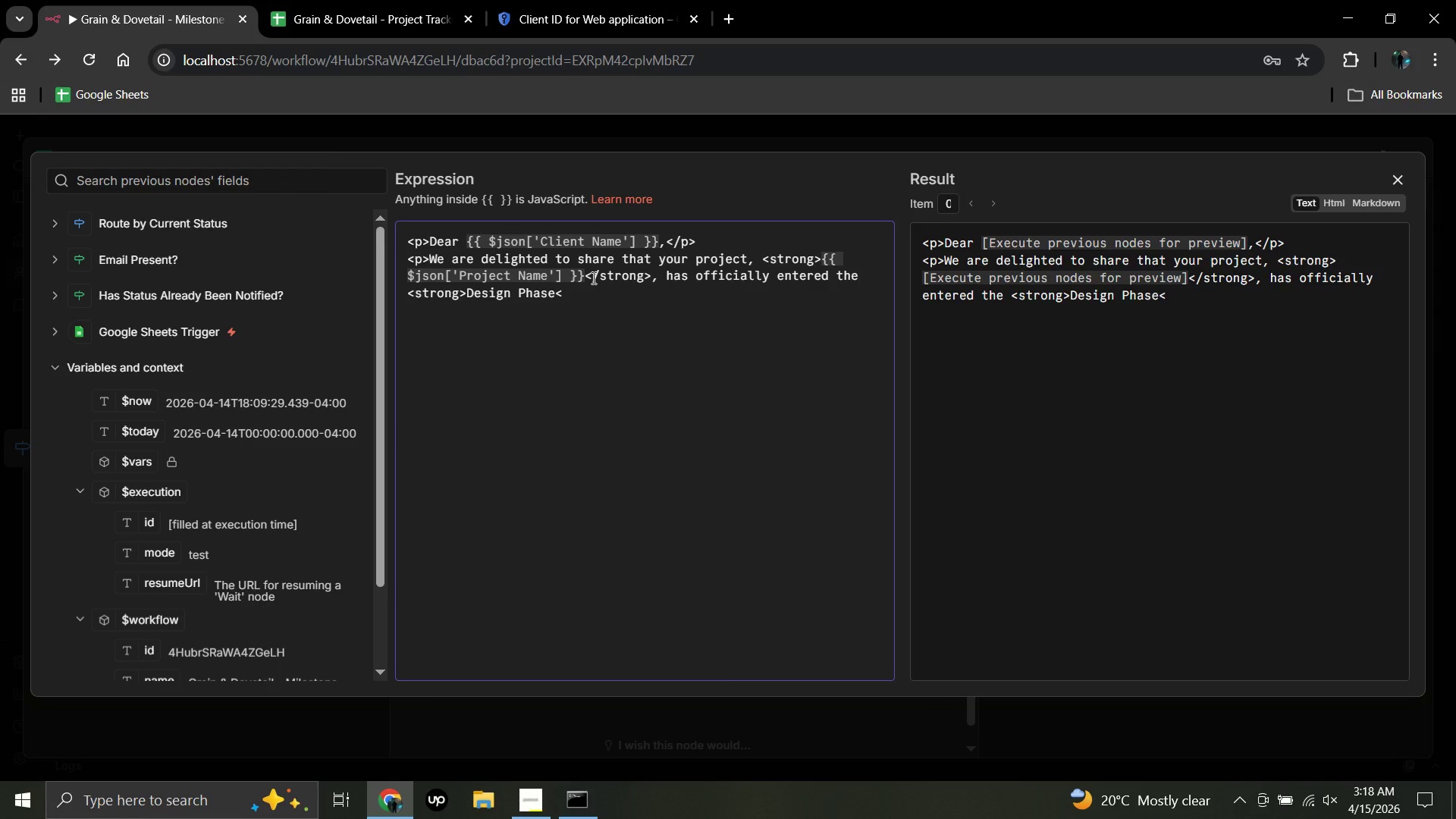 
key(Slash)
 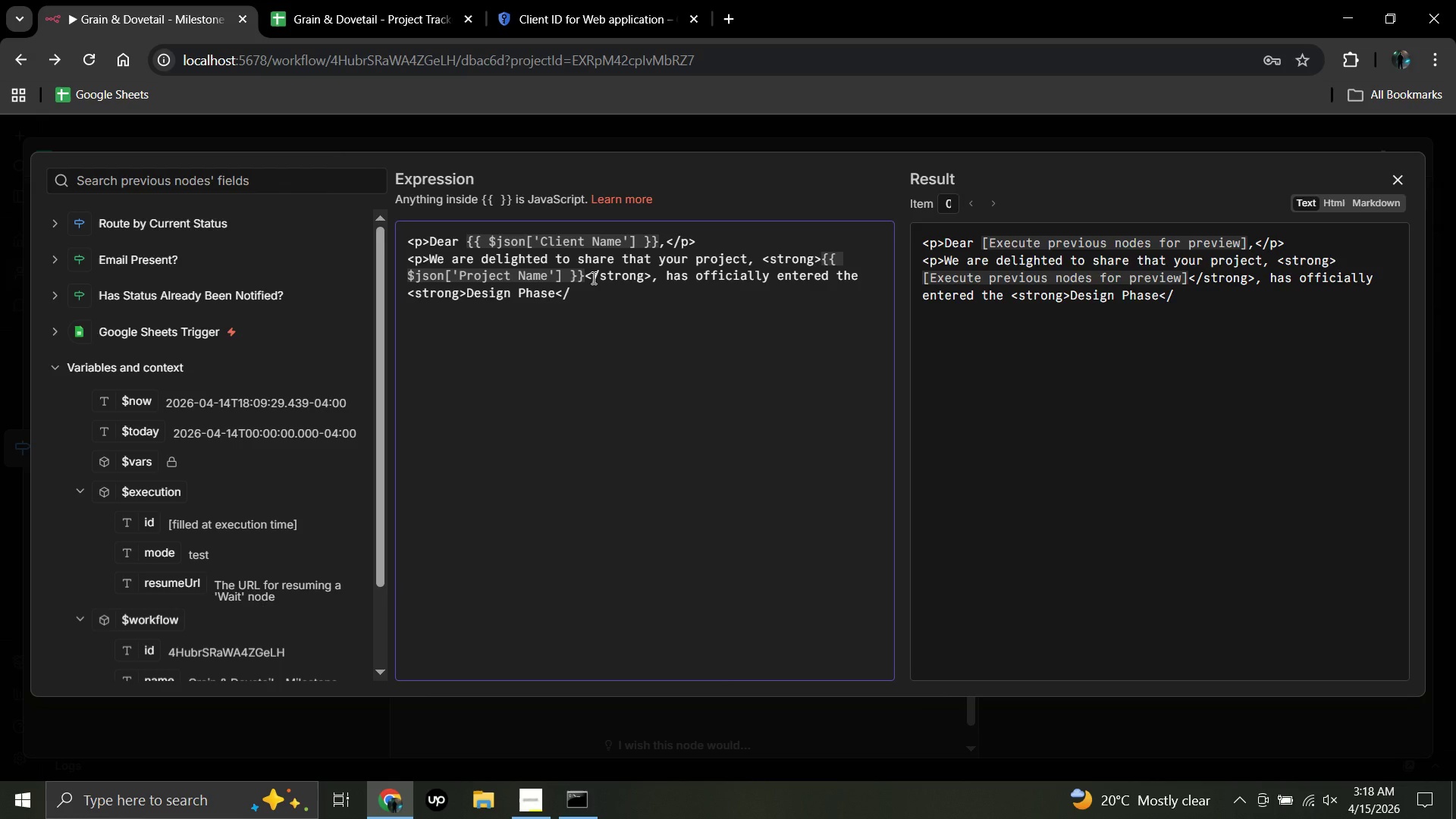 
wait(23.58)
 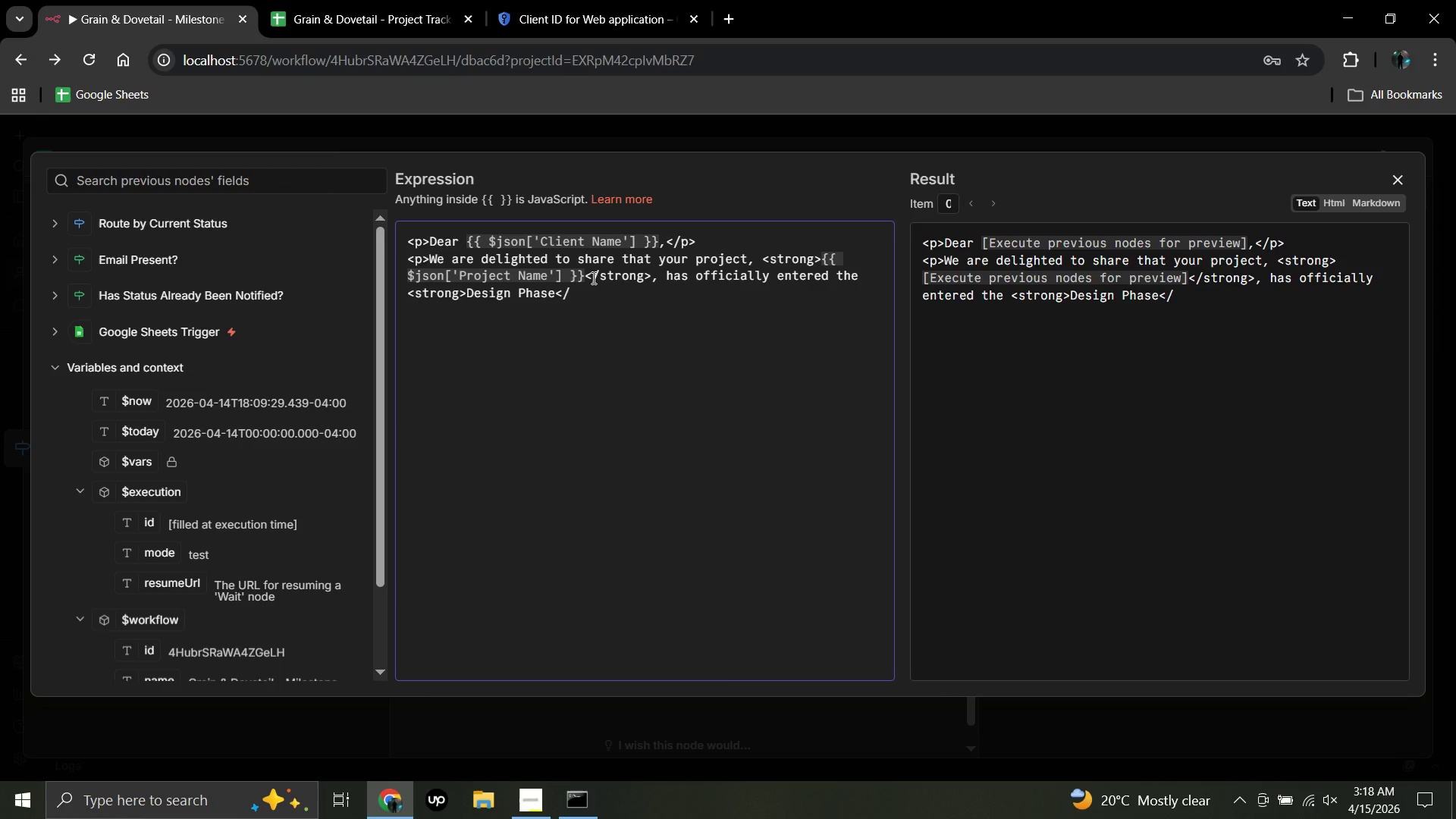 
left_click([1335, 203])
 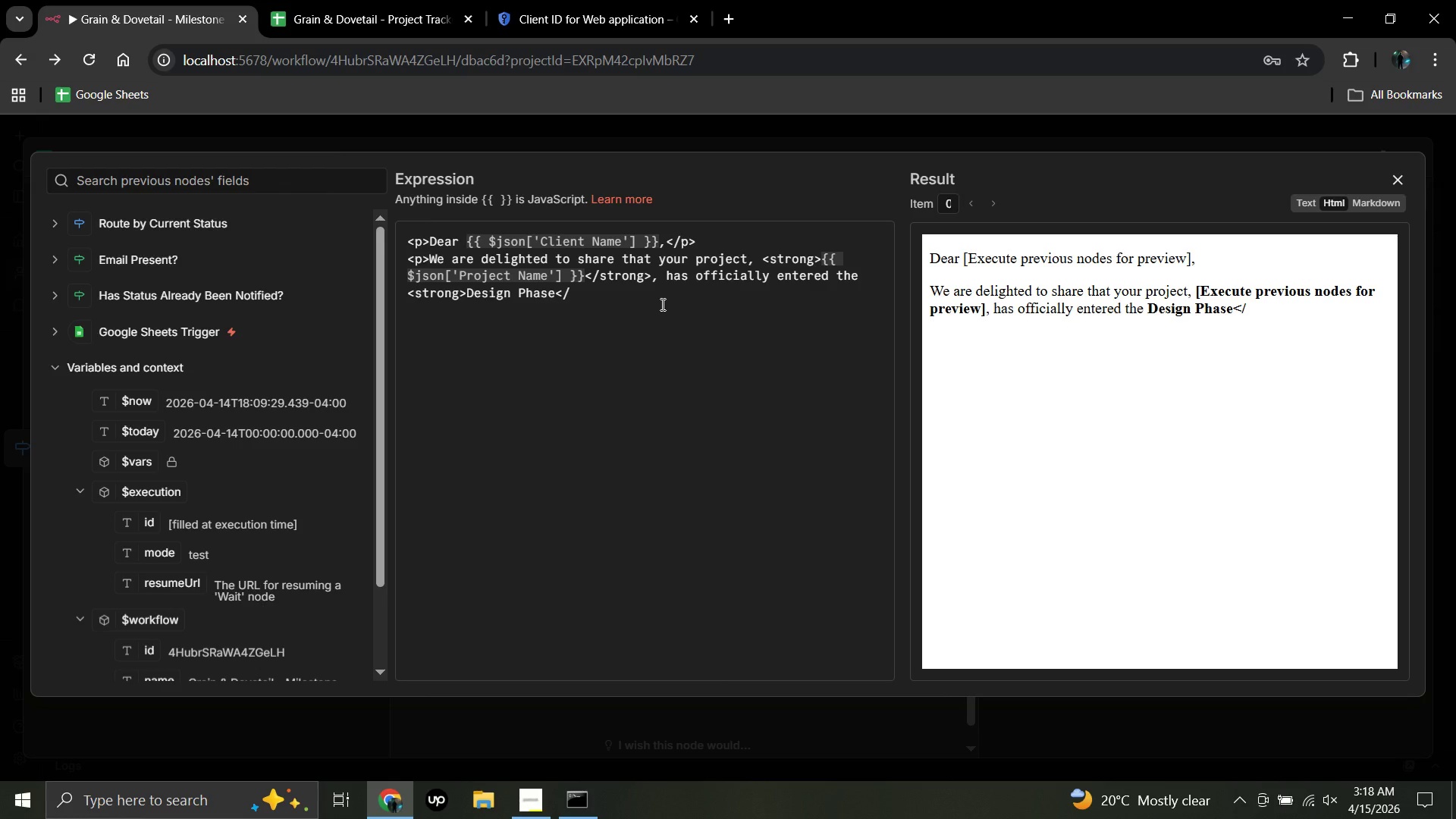 
wait(11.75)
 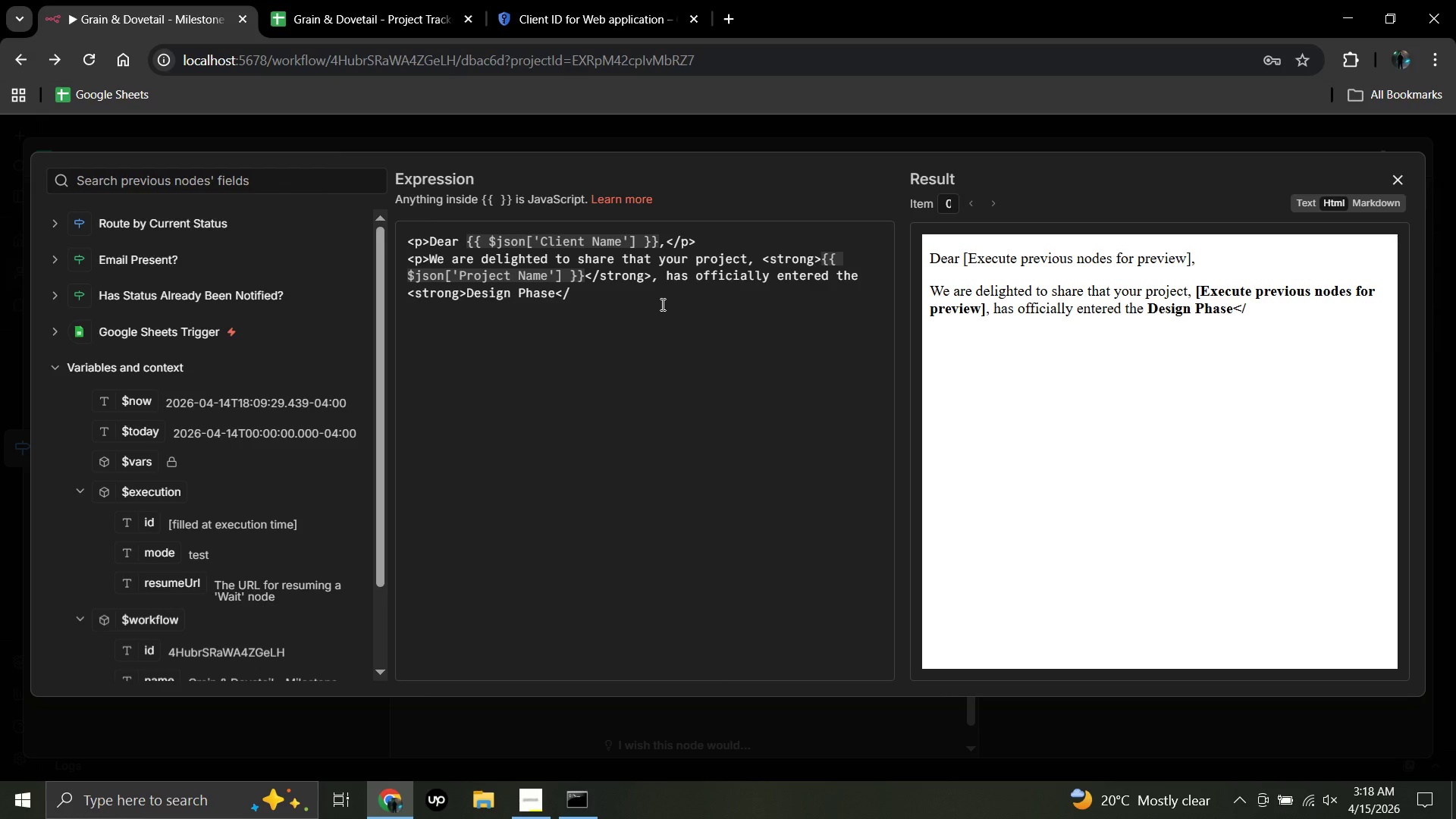 
key(S)
 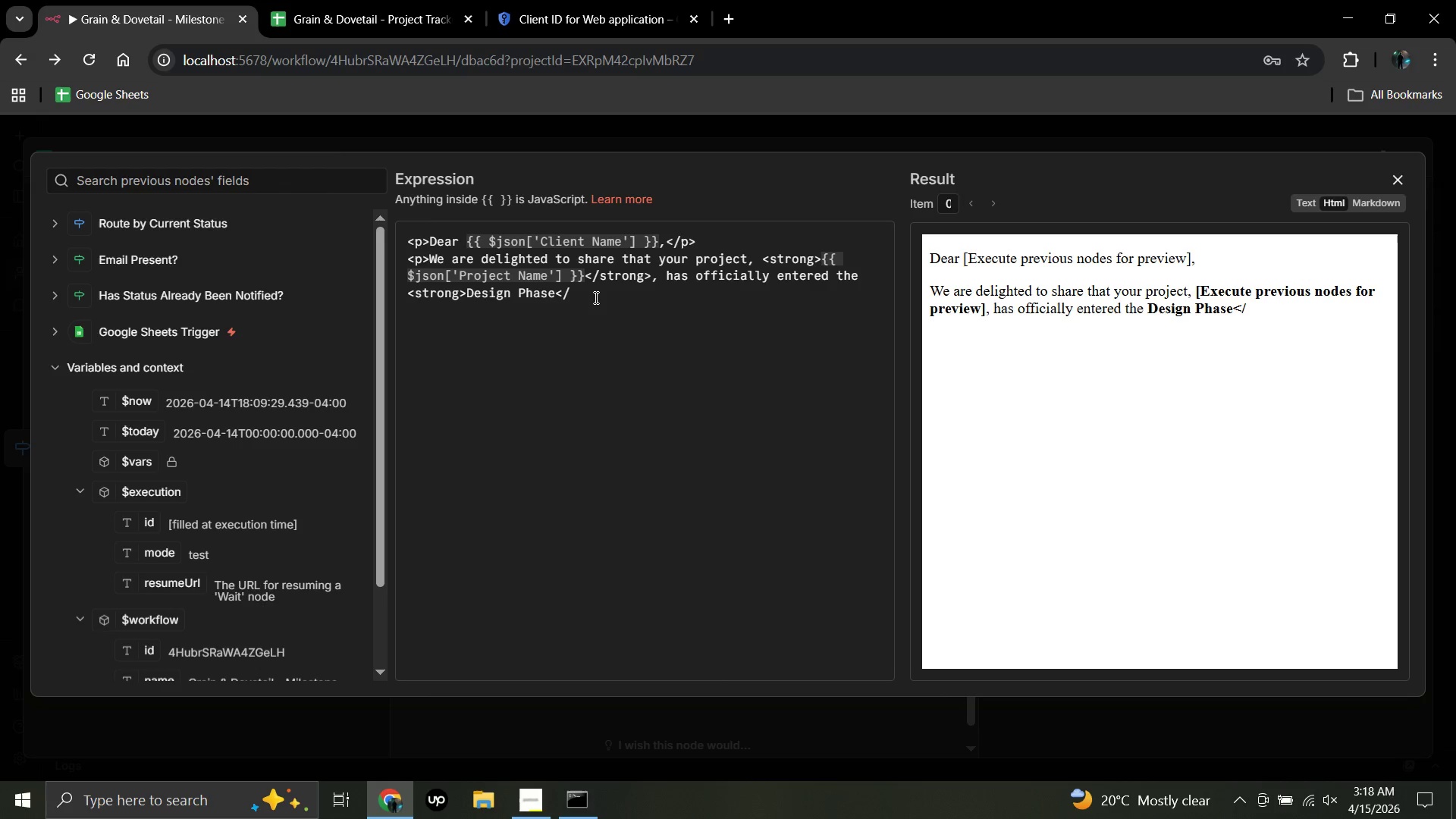 
left_click([574, 297])
 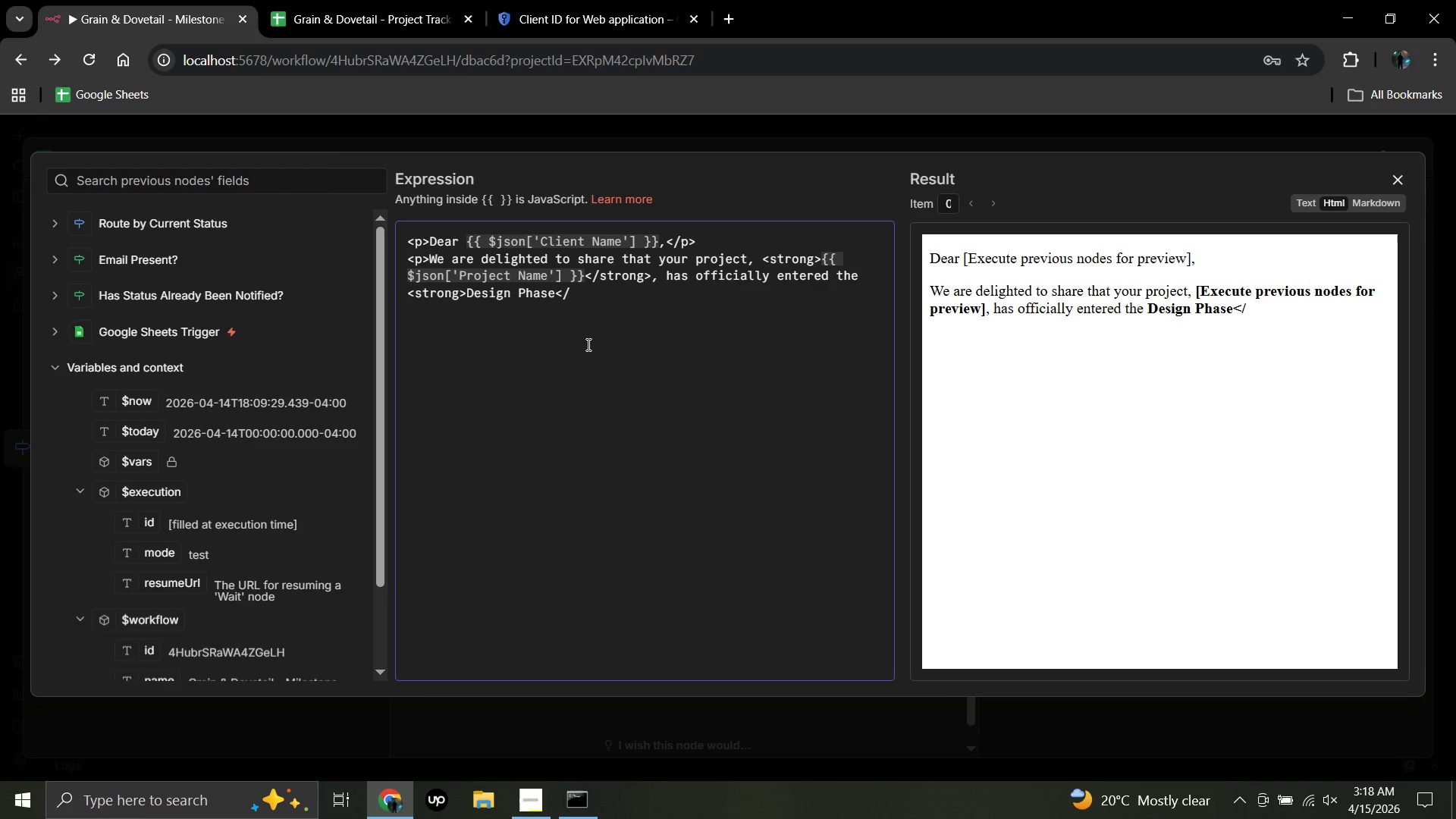 
type(strong)
 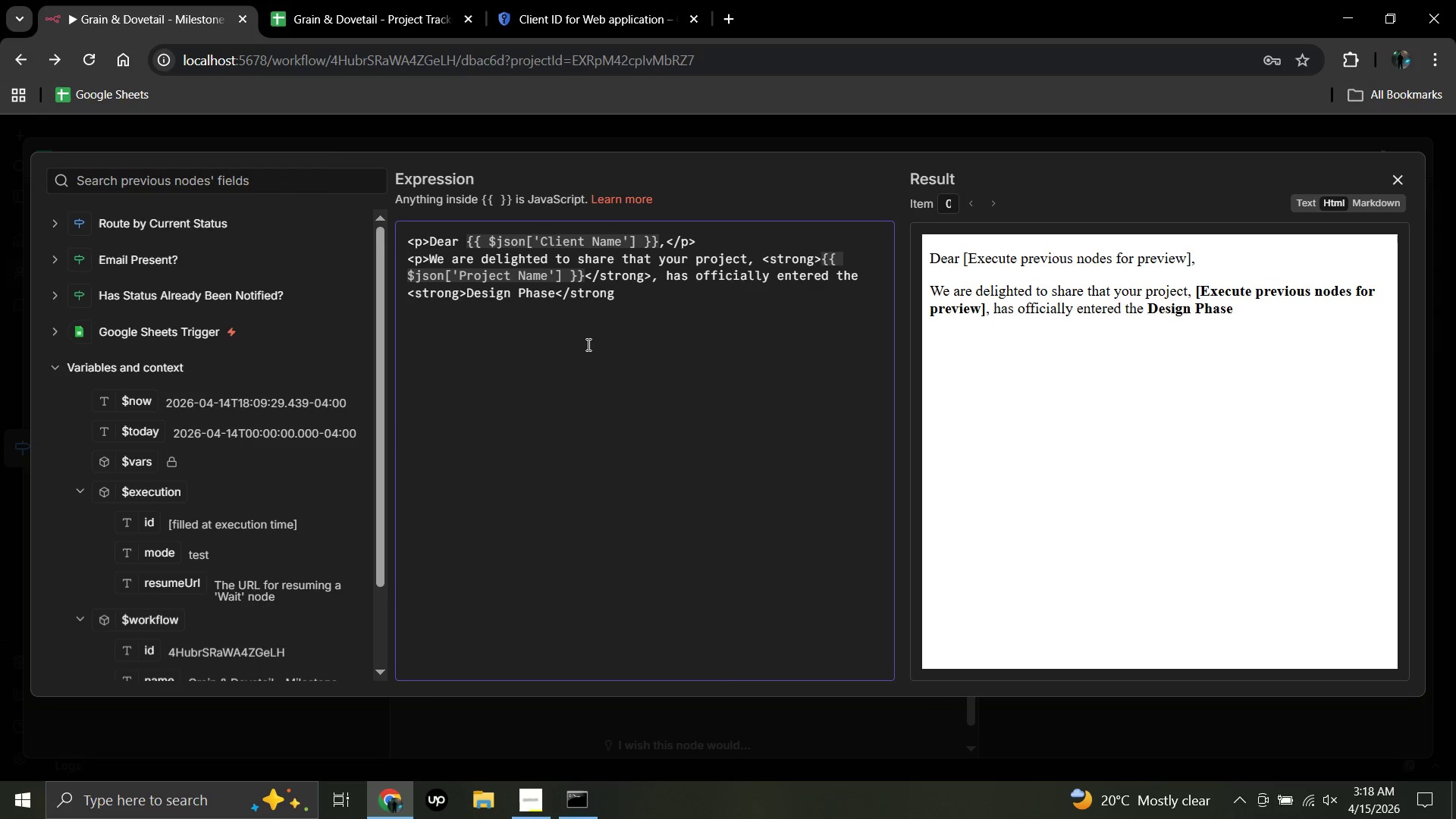 
type( at)
 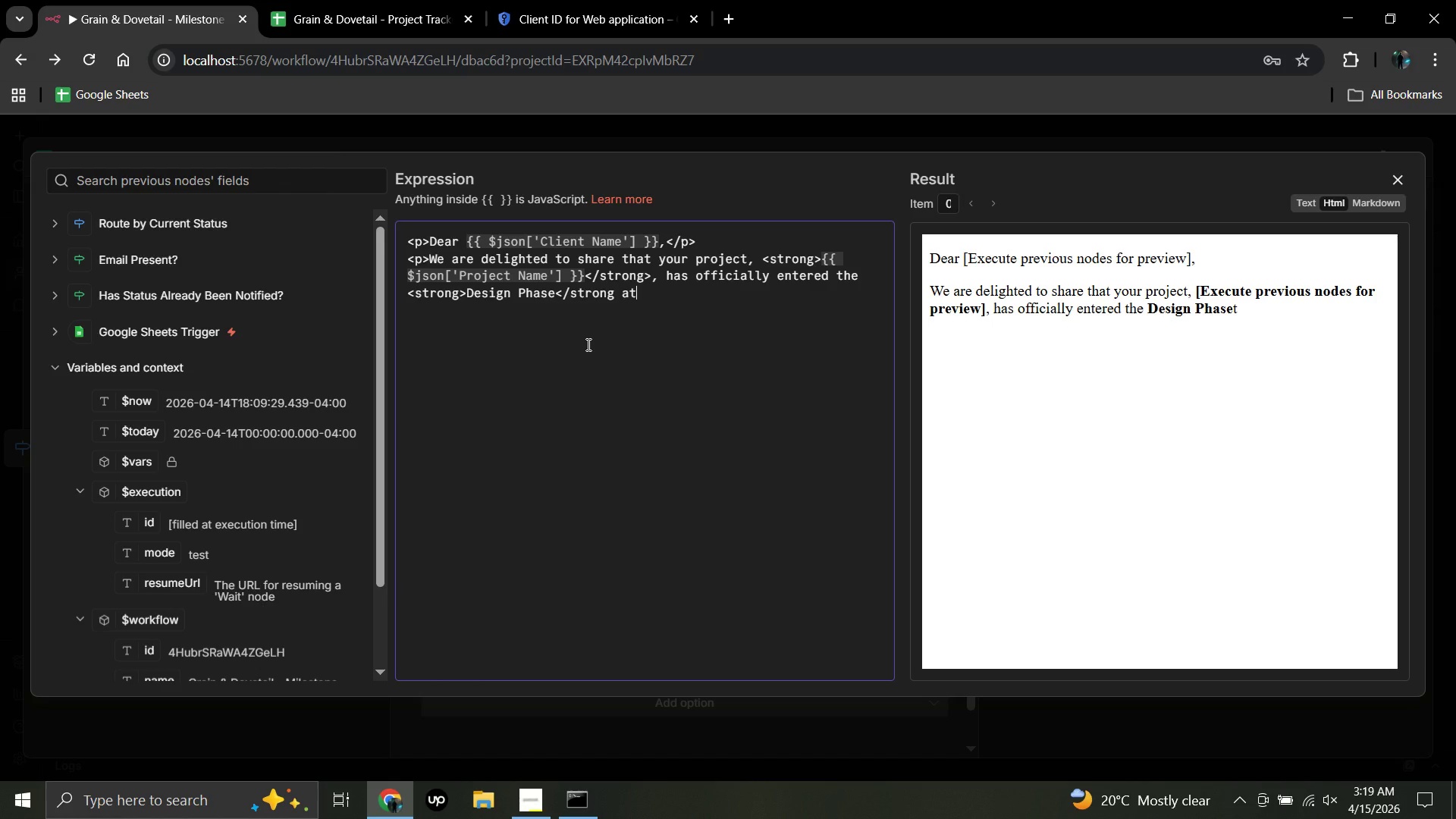 
wait(5.92)
 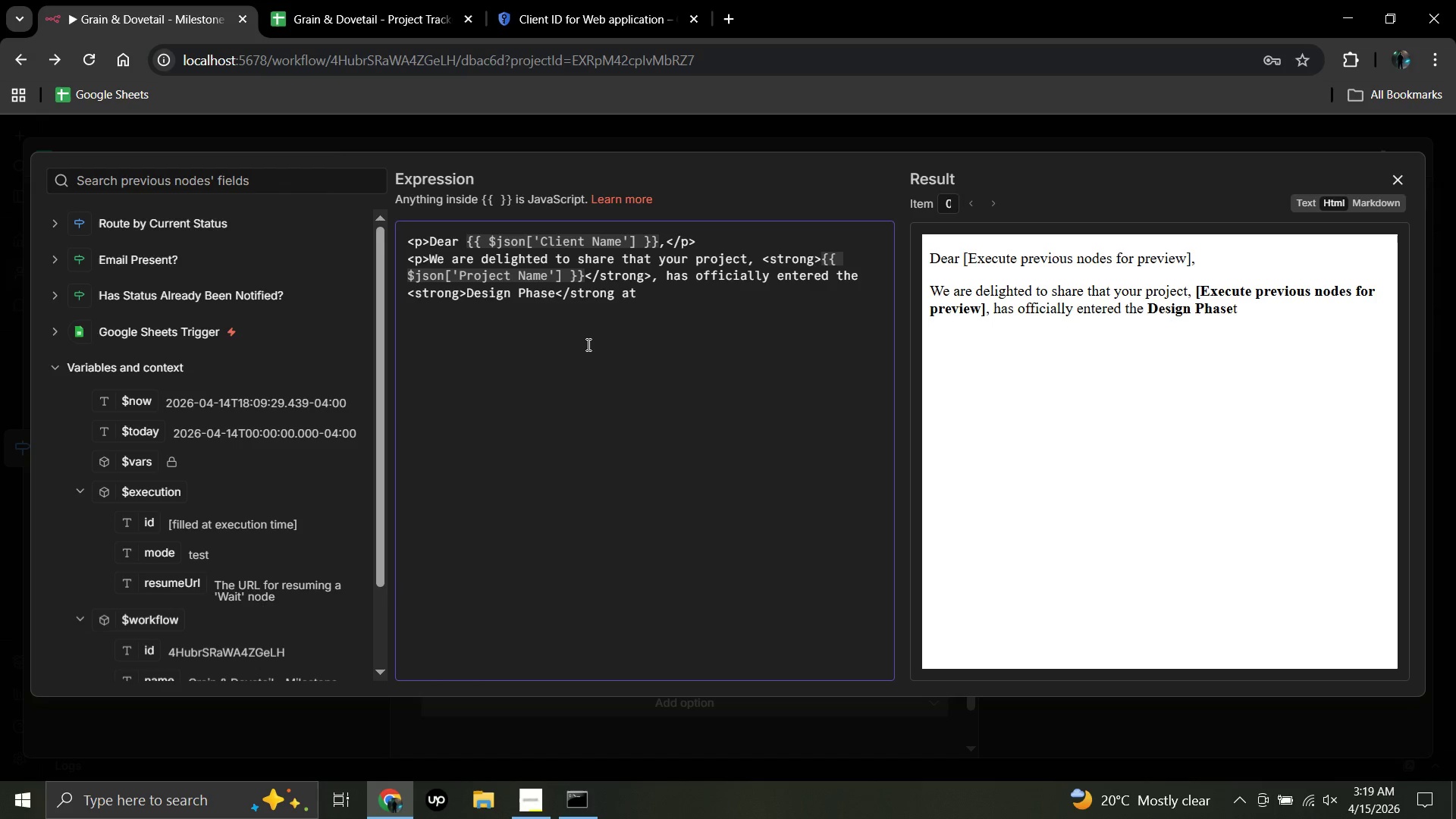 
type( Grain )
 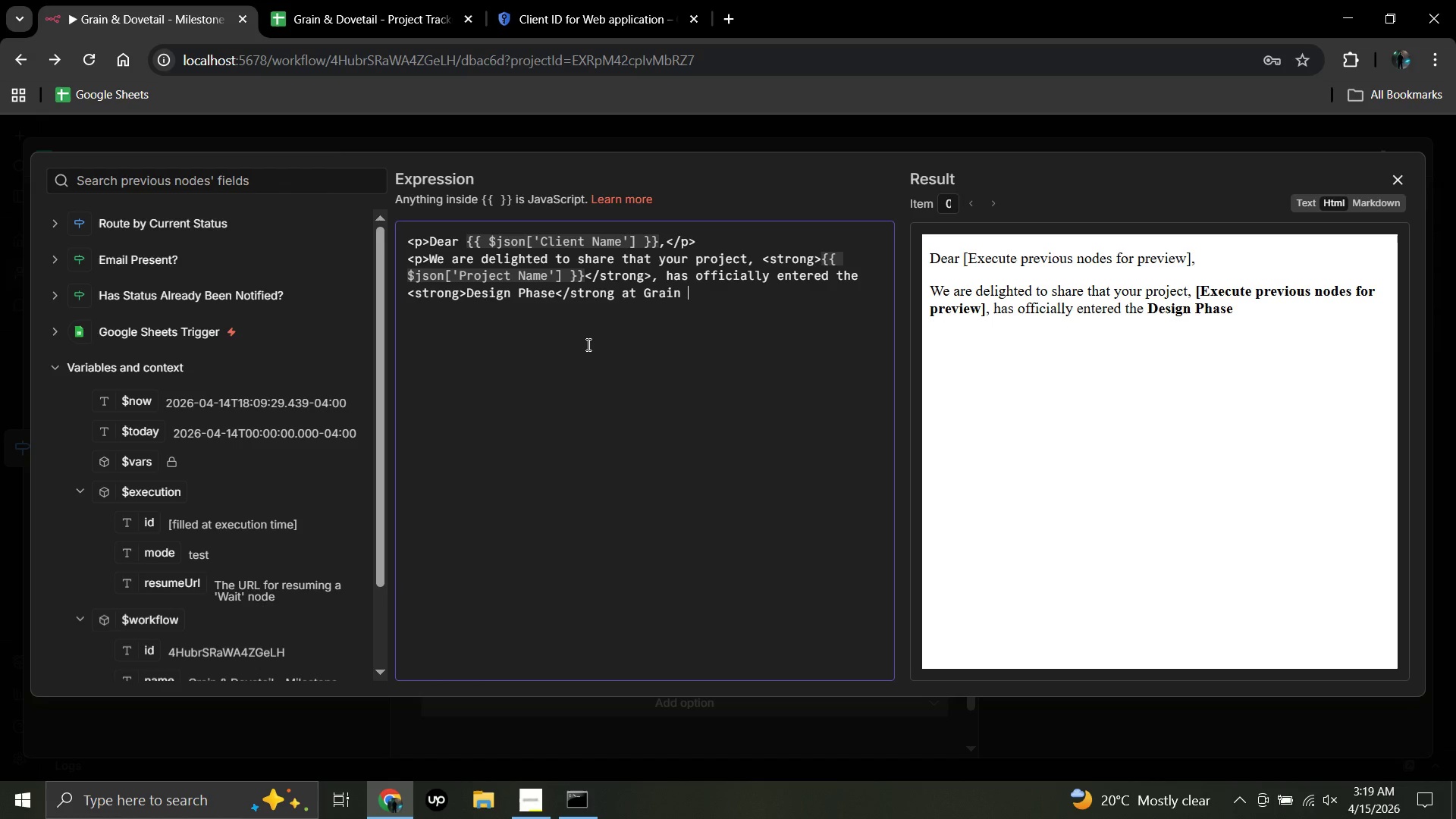 
type(& Dovetail.)
 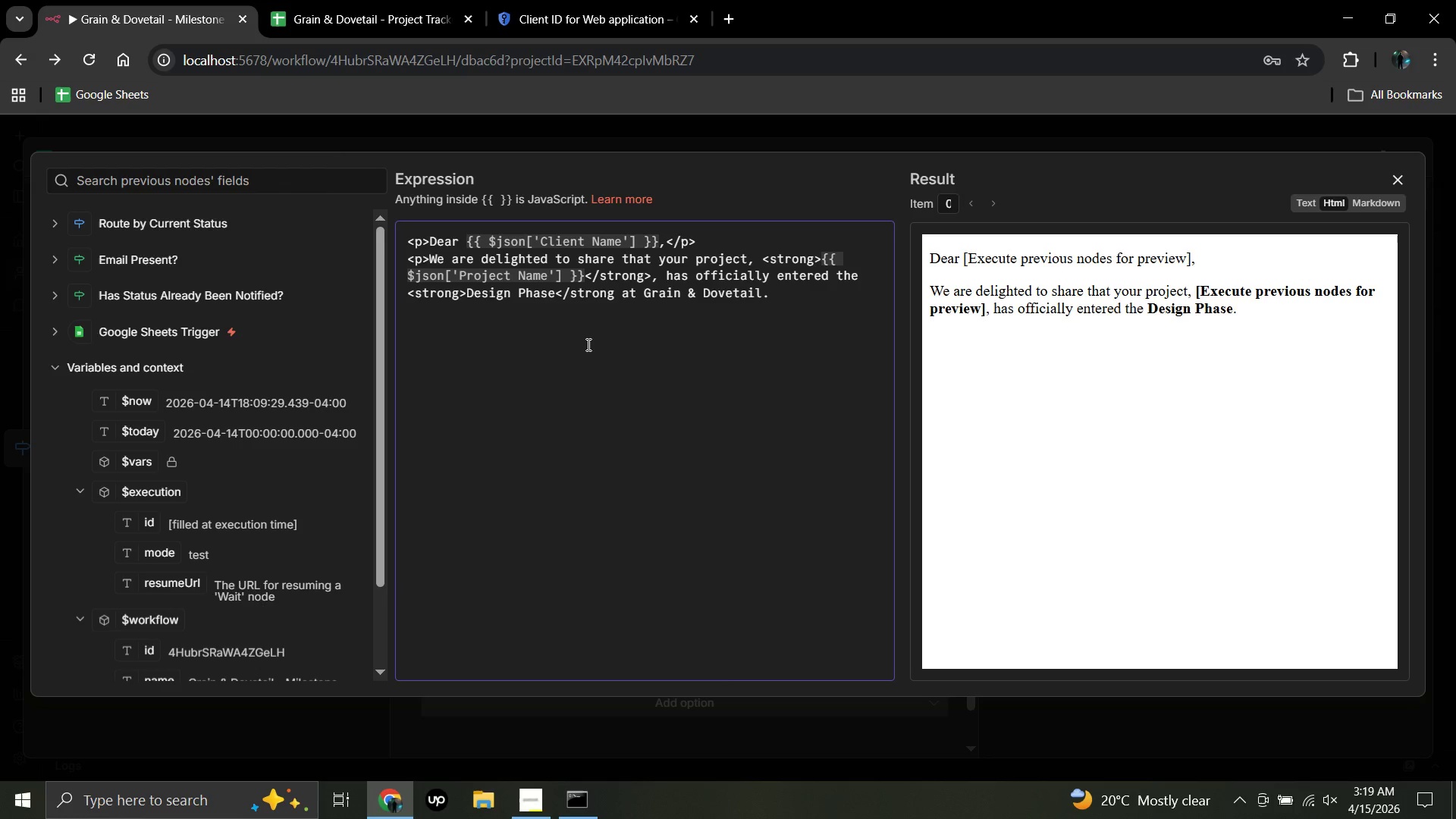 
wait(16.52)
 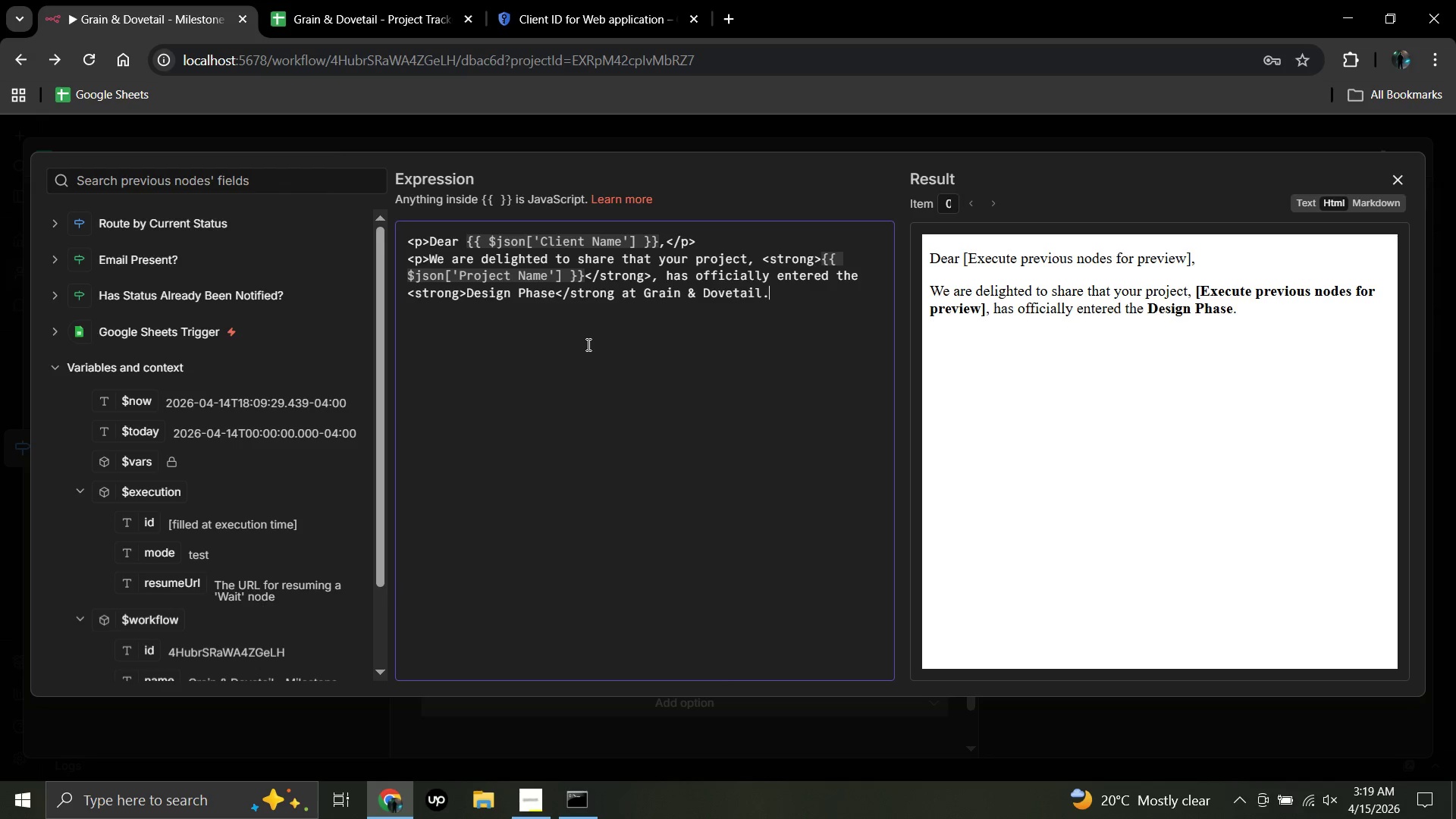 
key(Shift+Comma)
 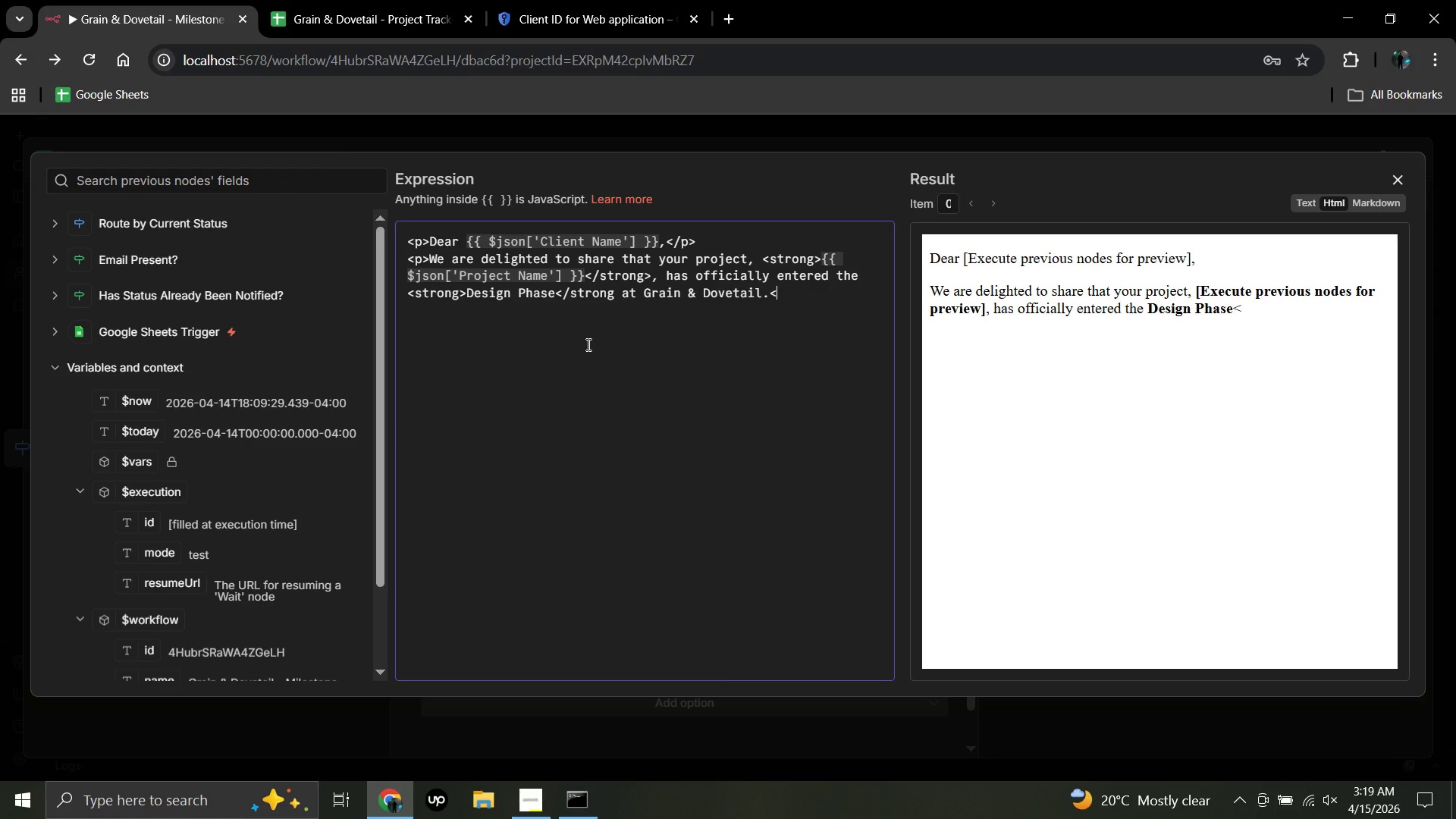 
key(Slash)
 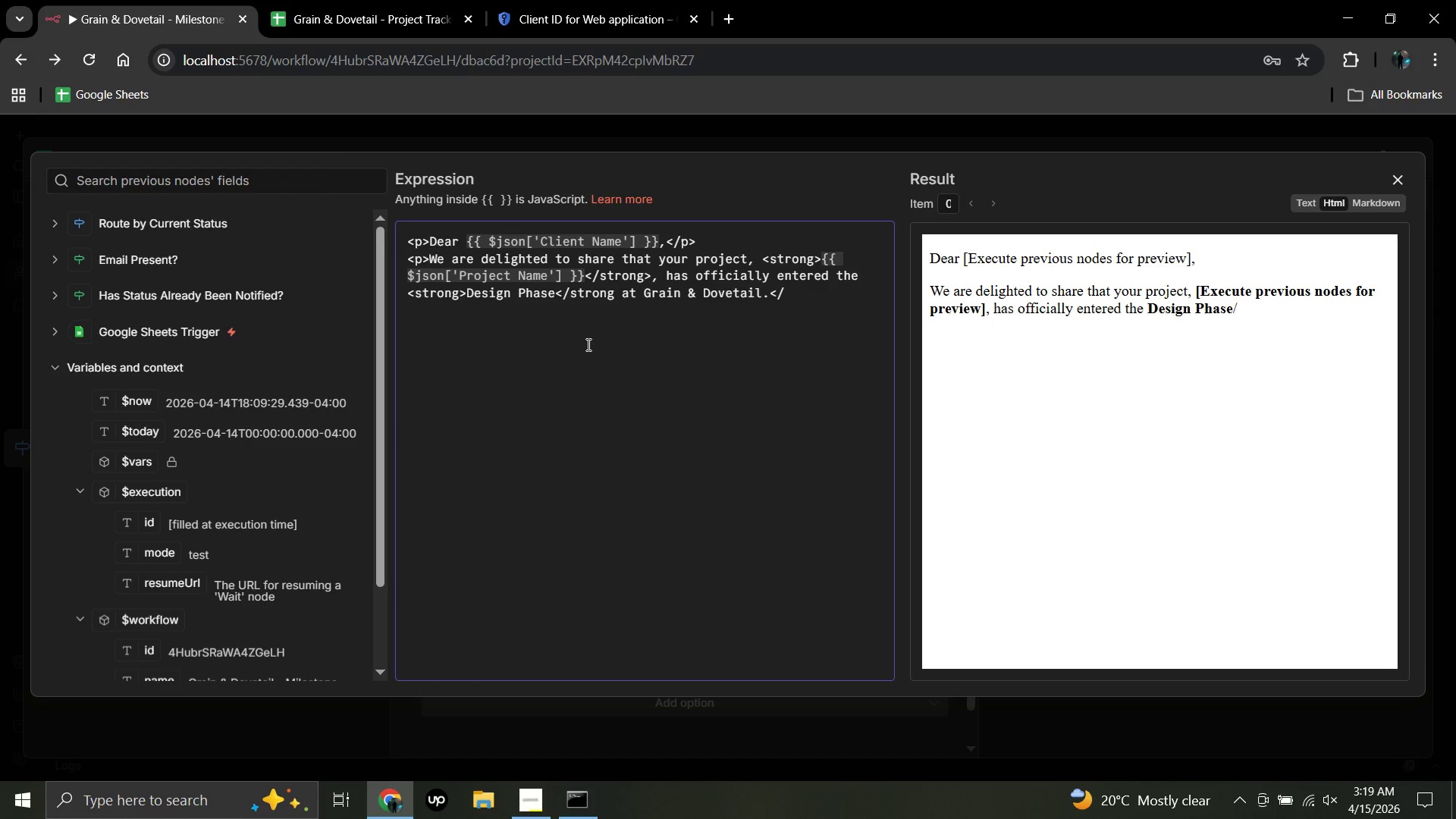 
key(P)
 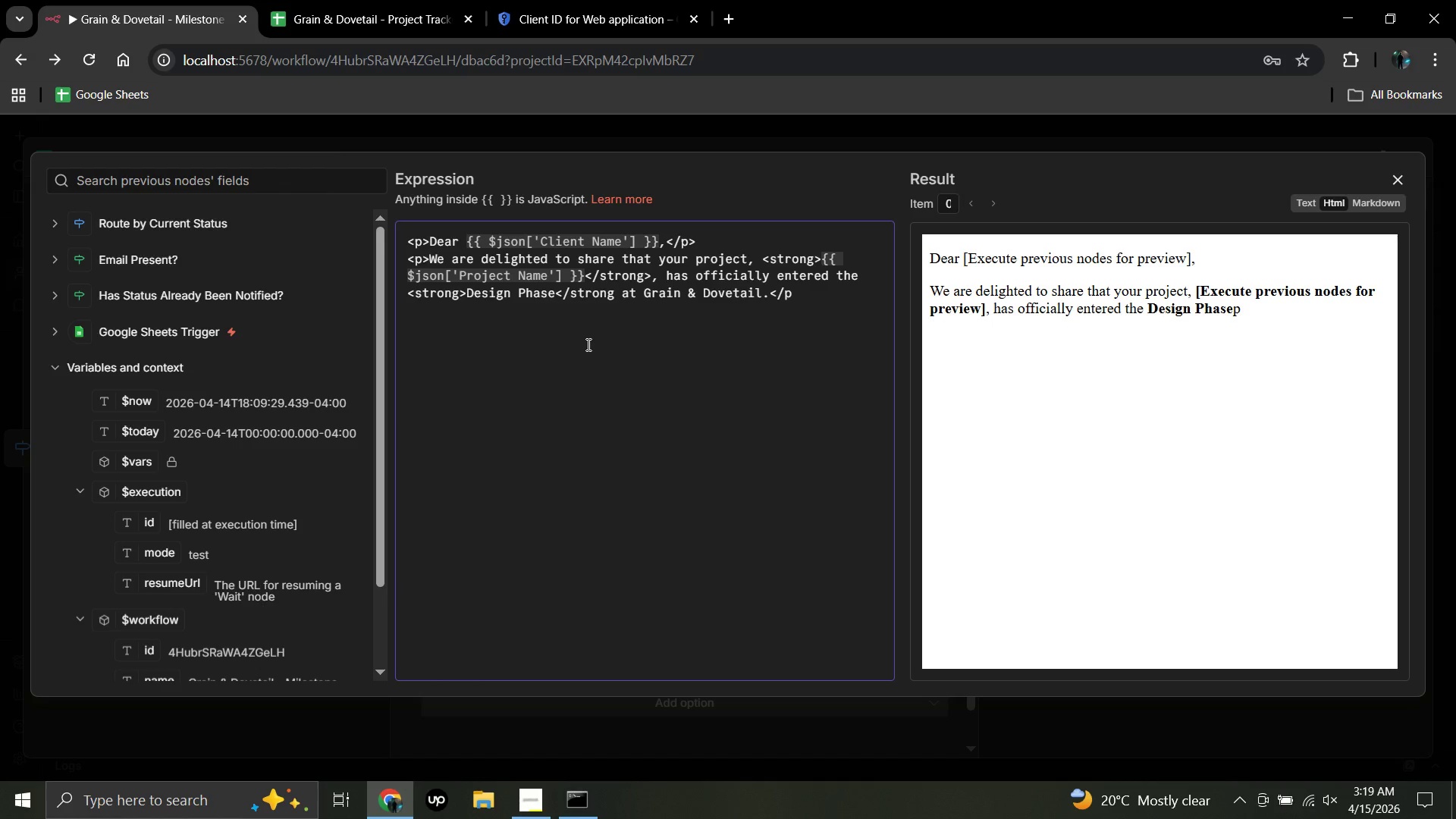 
key(Shift+Period)
 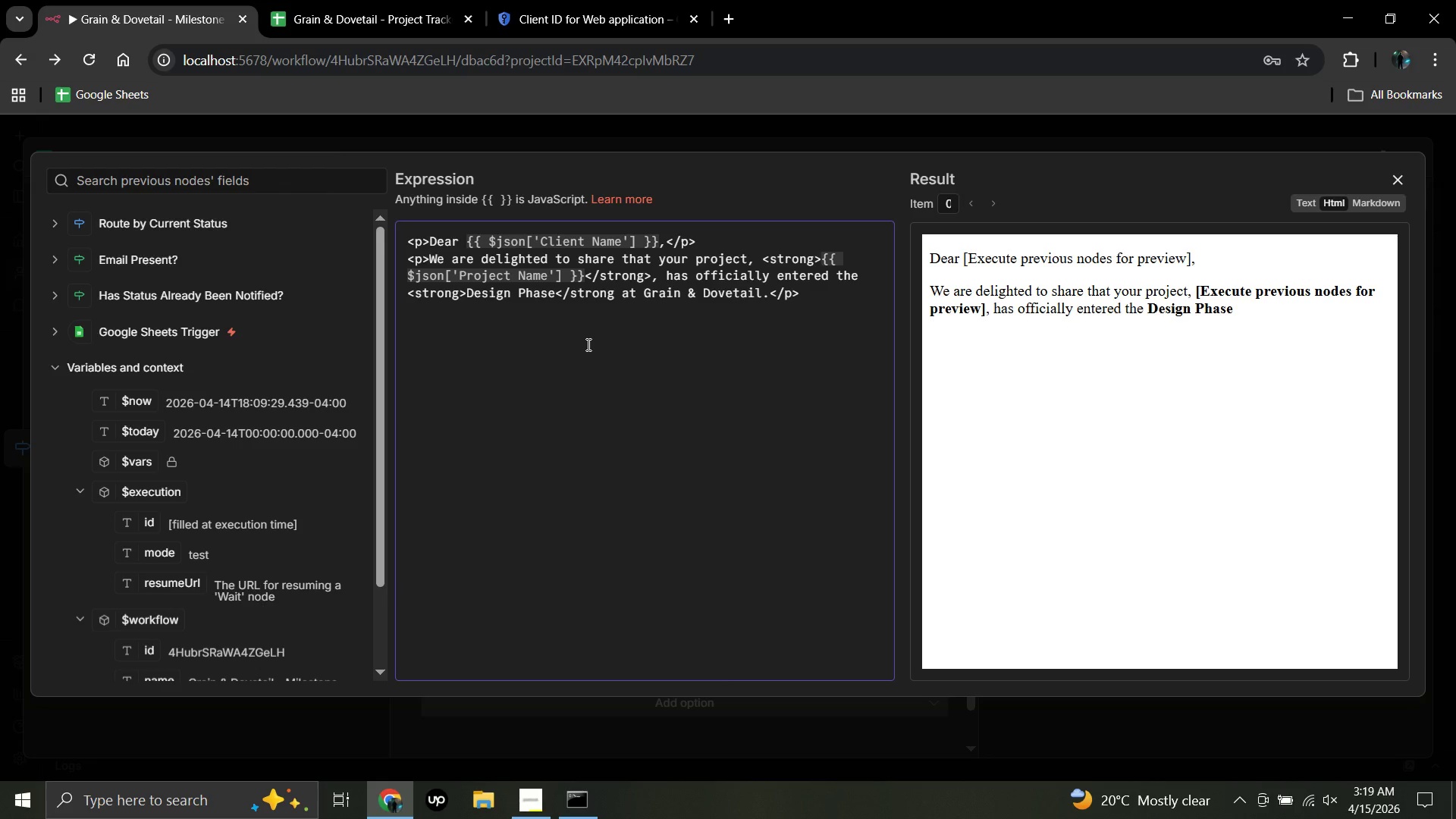 
wait(11.0)
 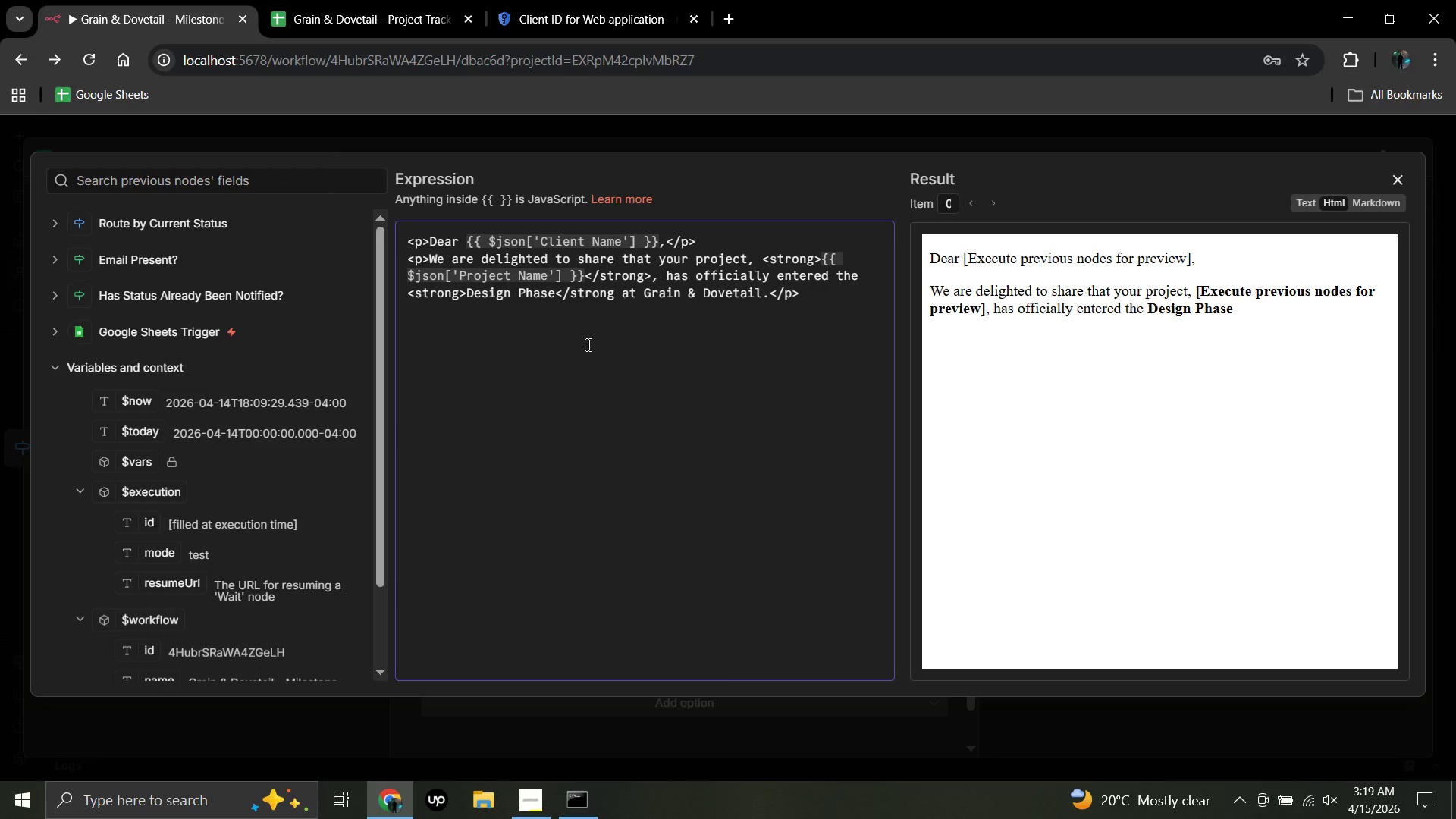 
key(Enter)
 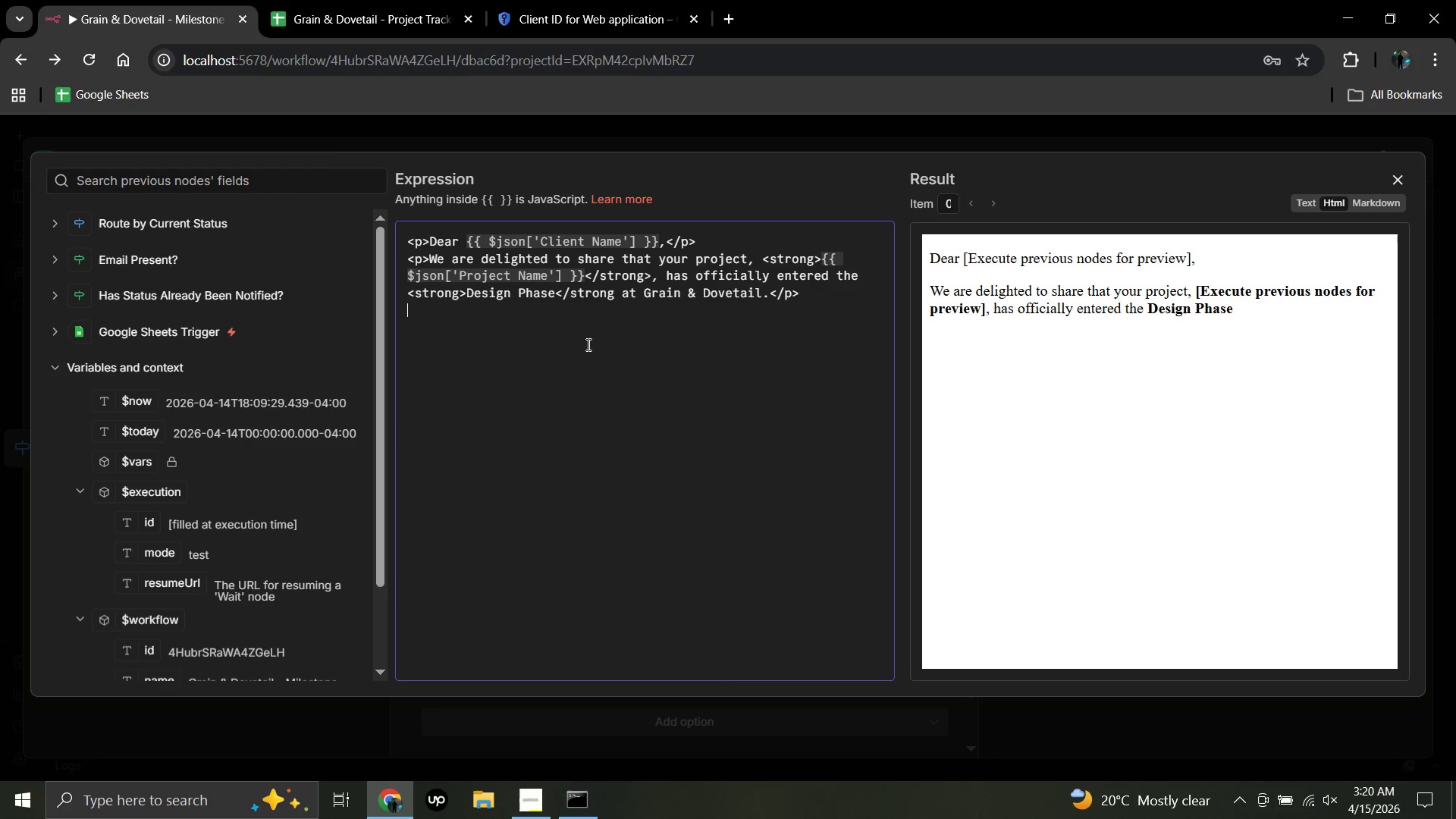 
wait(5.81)
 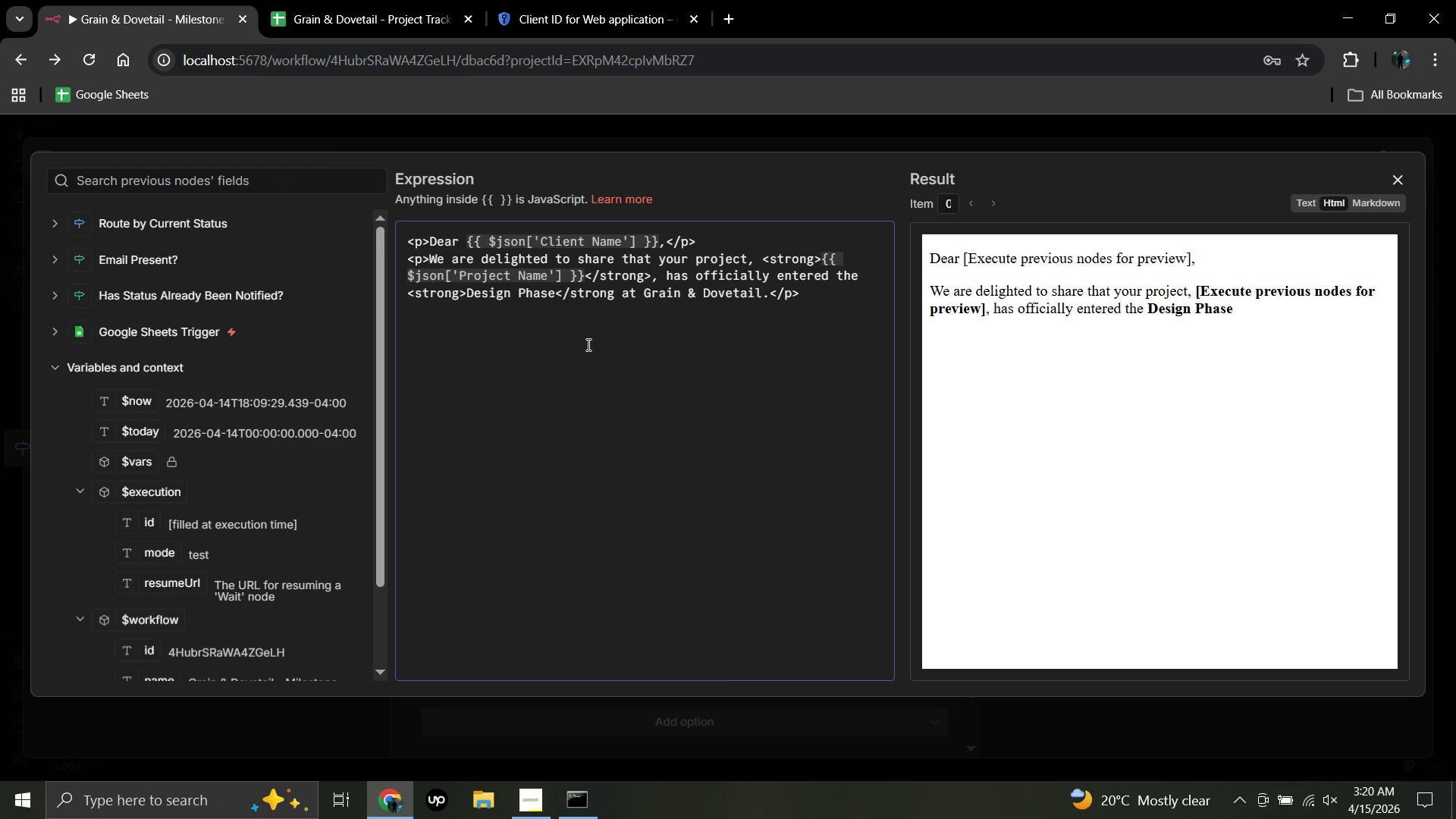 
key(Shift+Comma)
 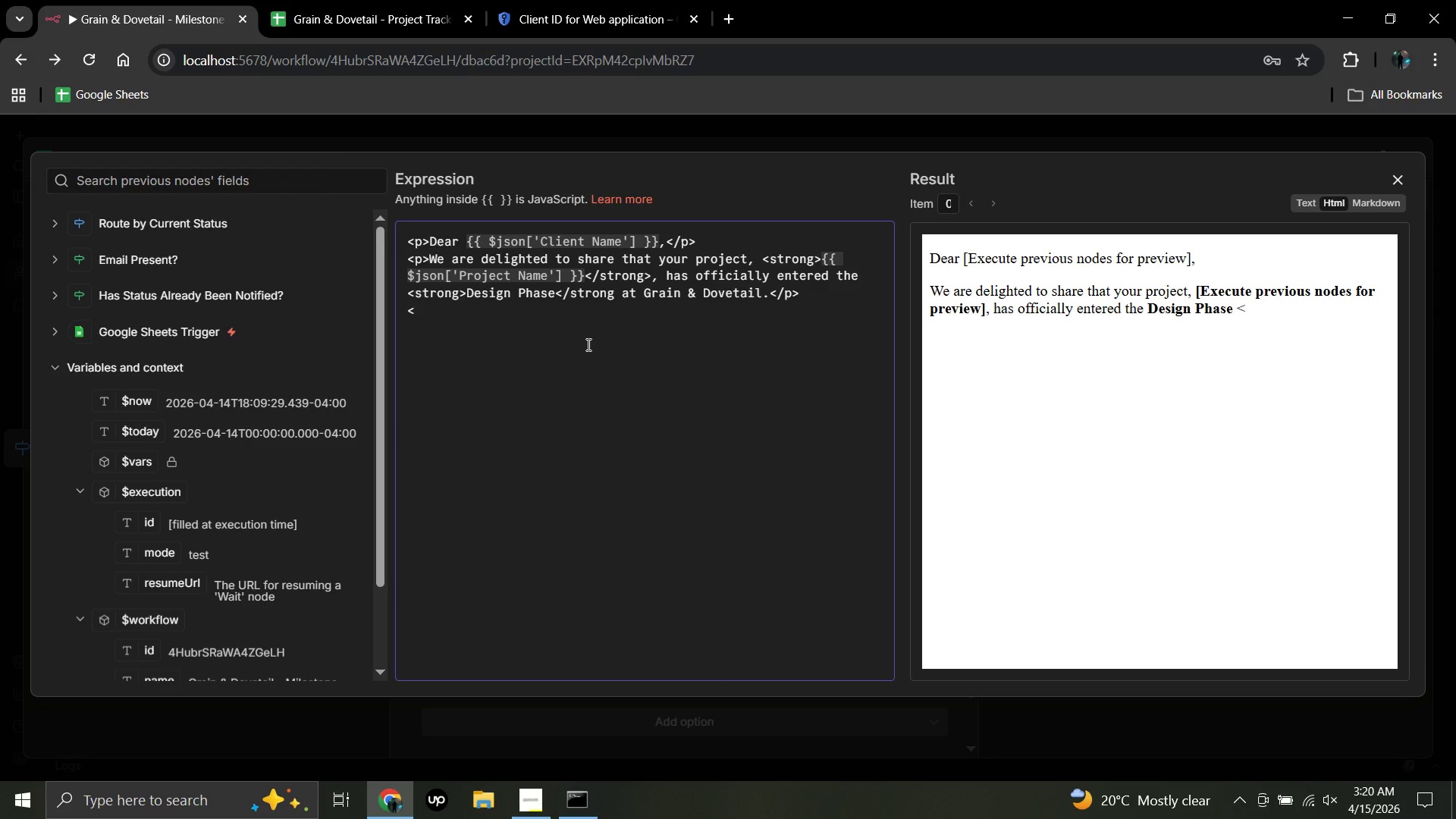 
key(P)
 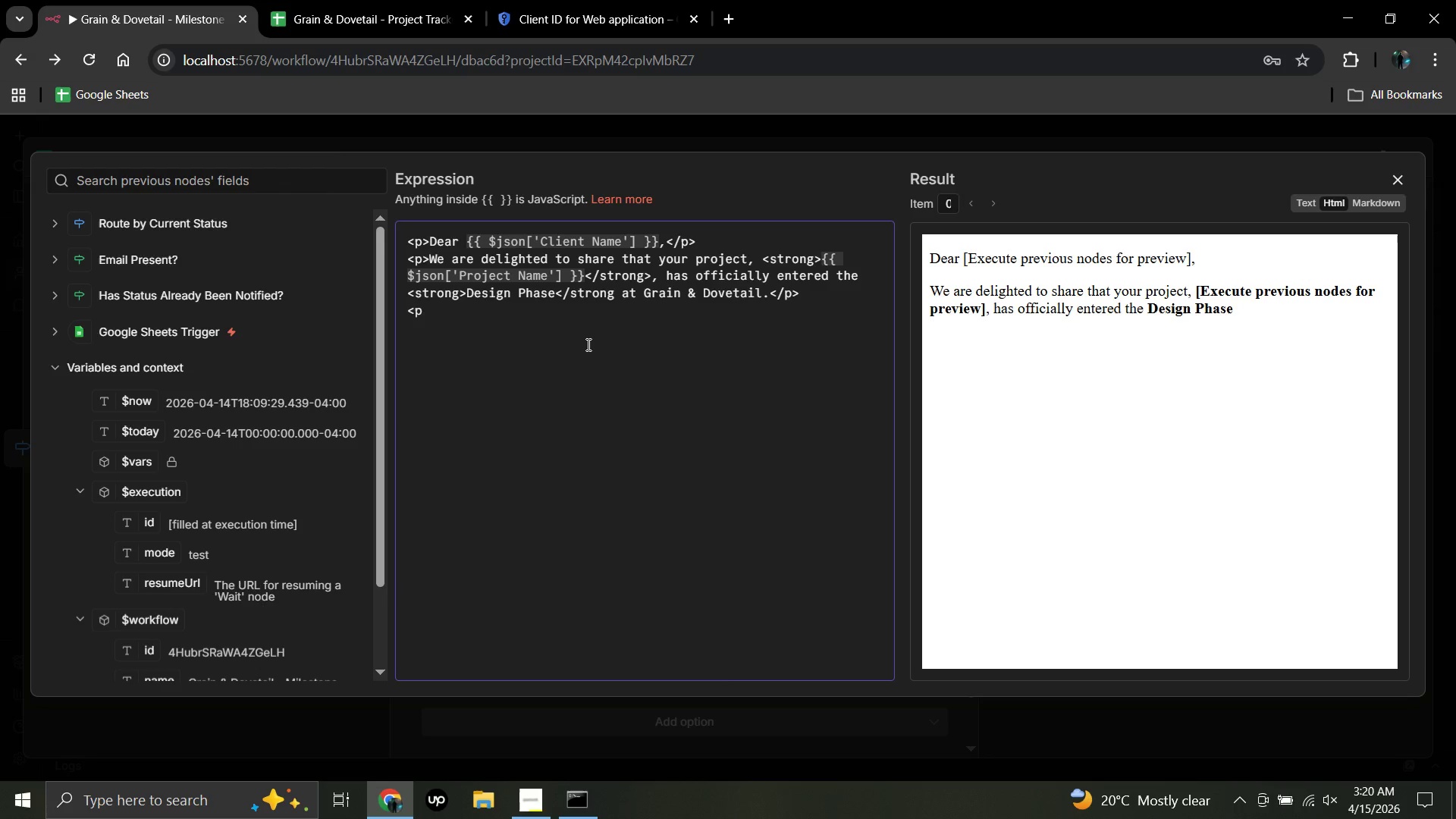 
key(Shift+Period)
 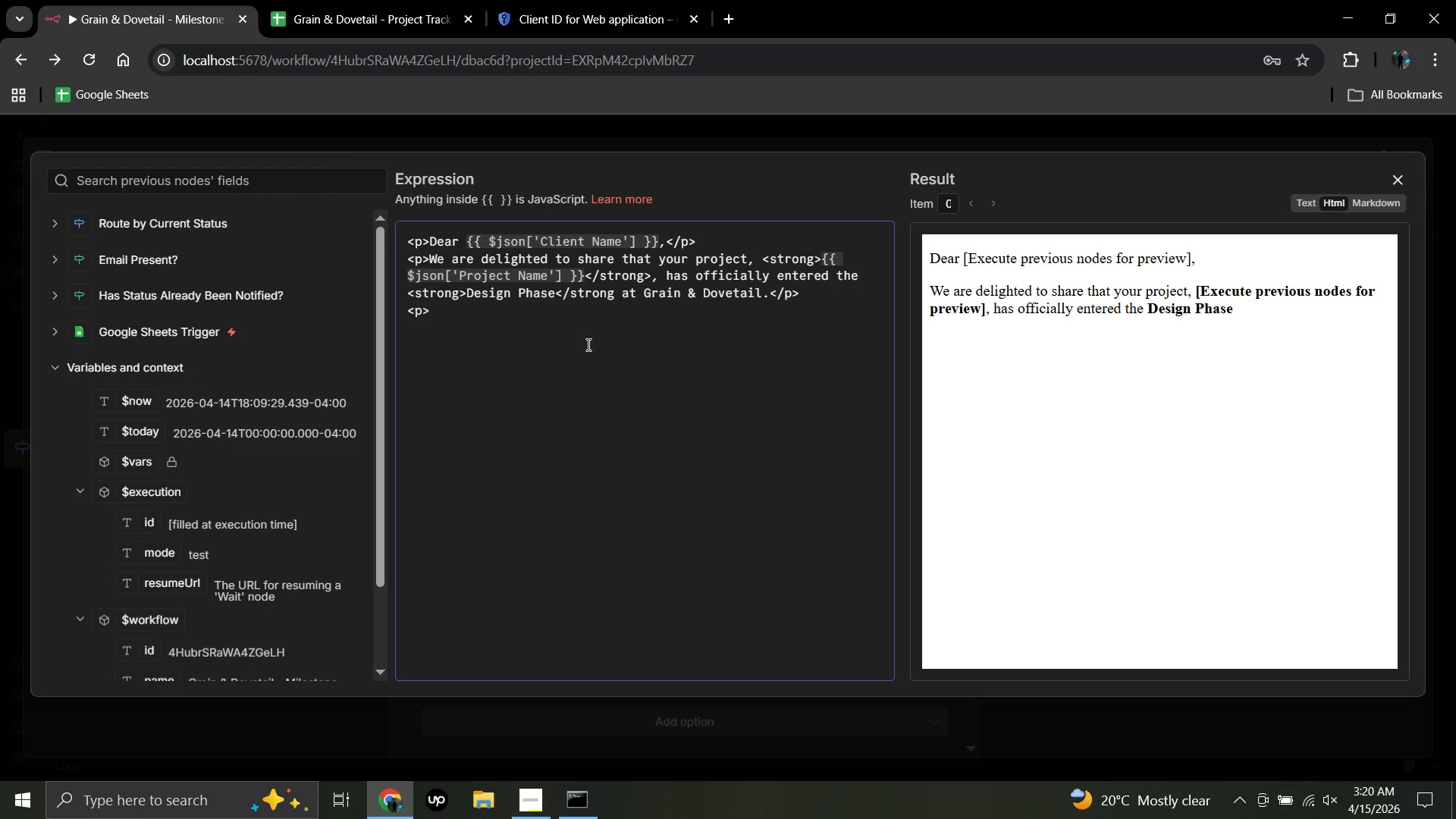 
wait(8.86)
 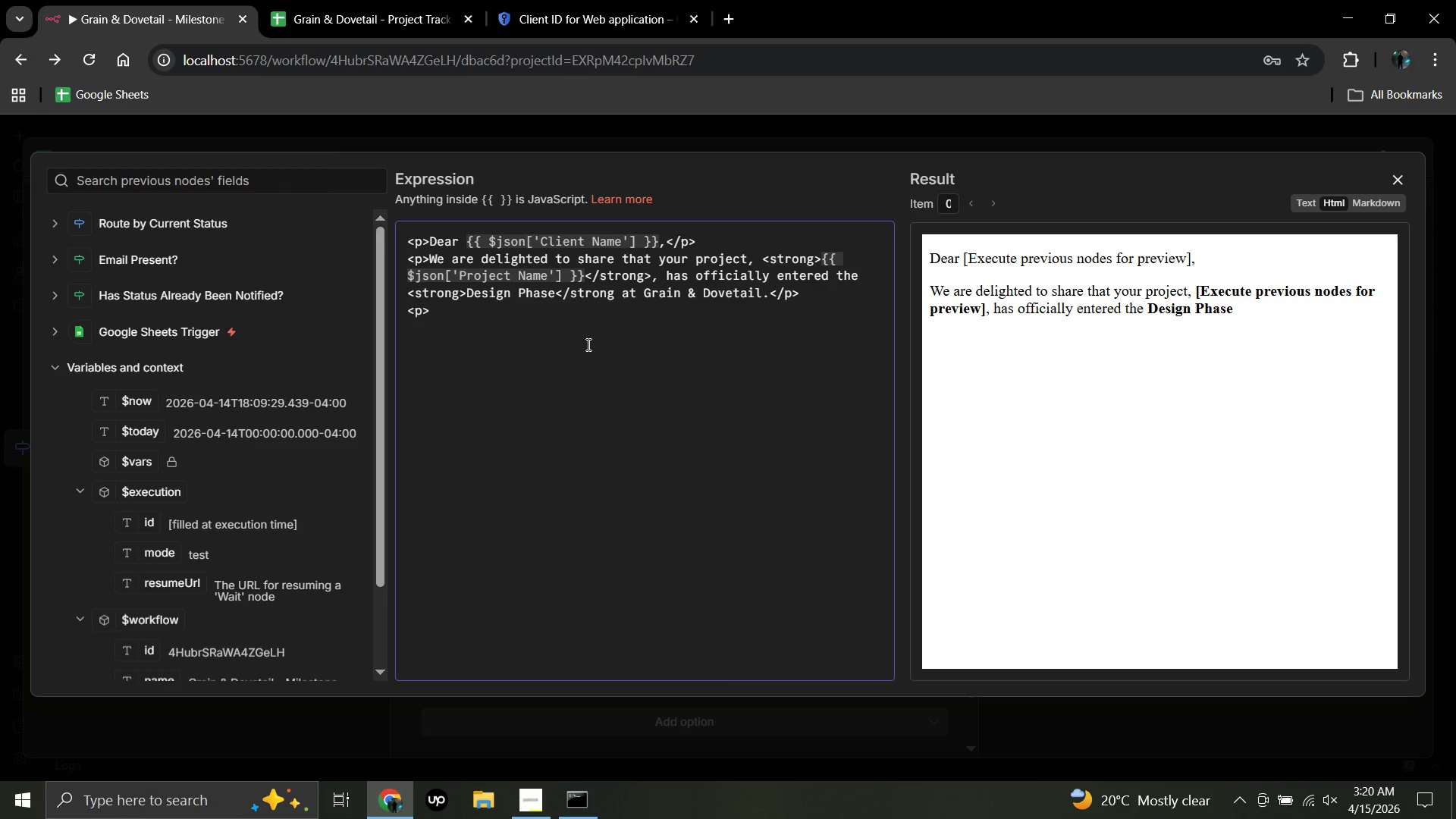 
type(Our master craftsmen are )
 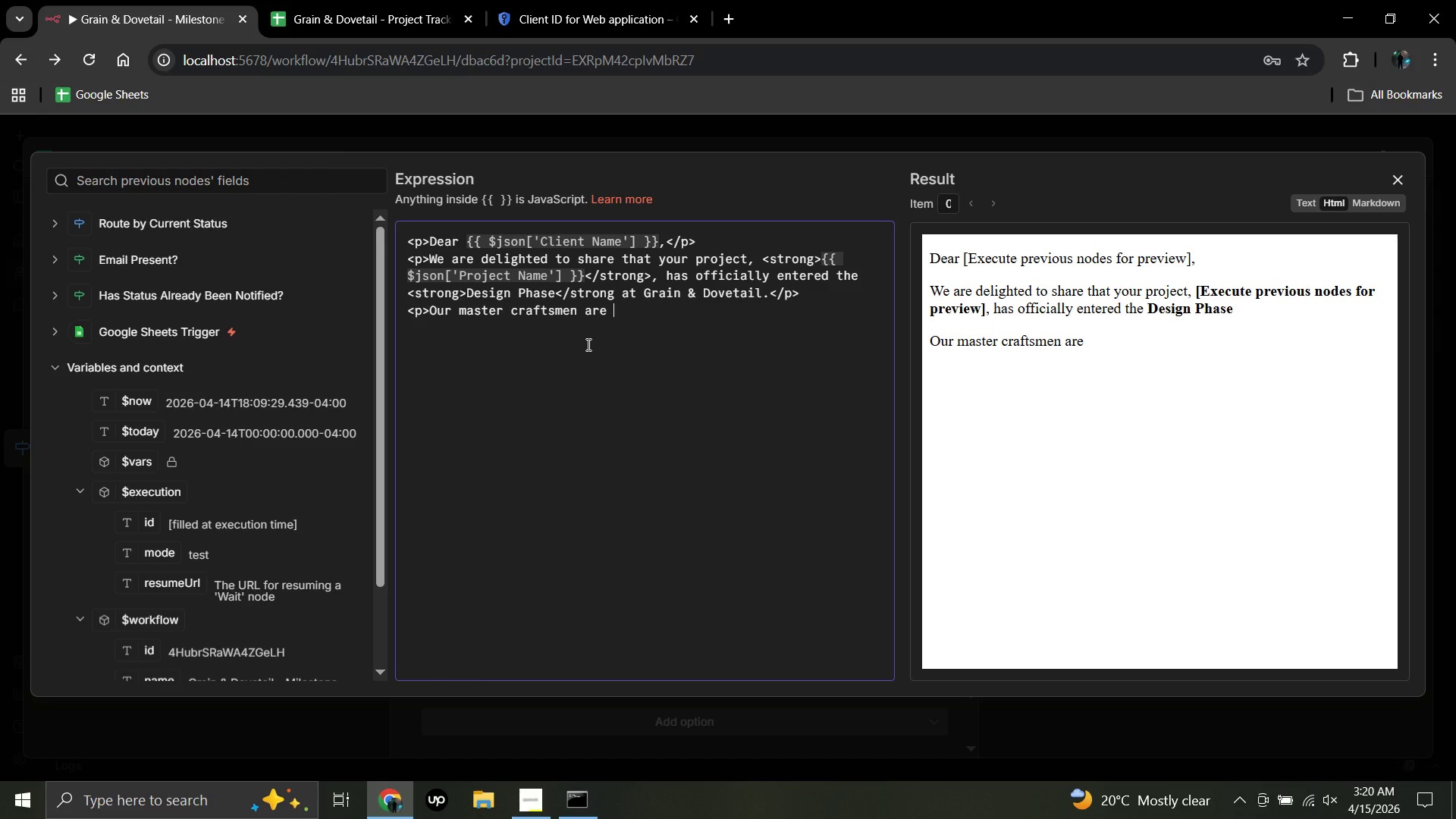 
type(care)
 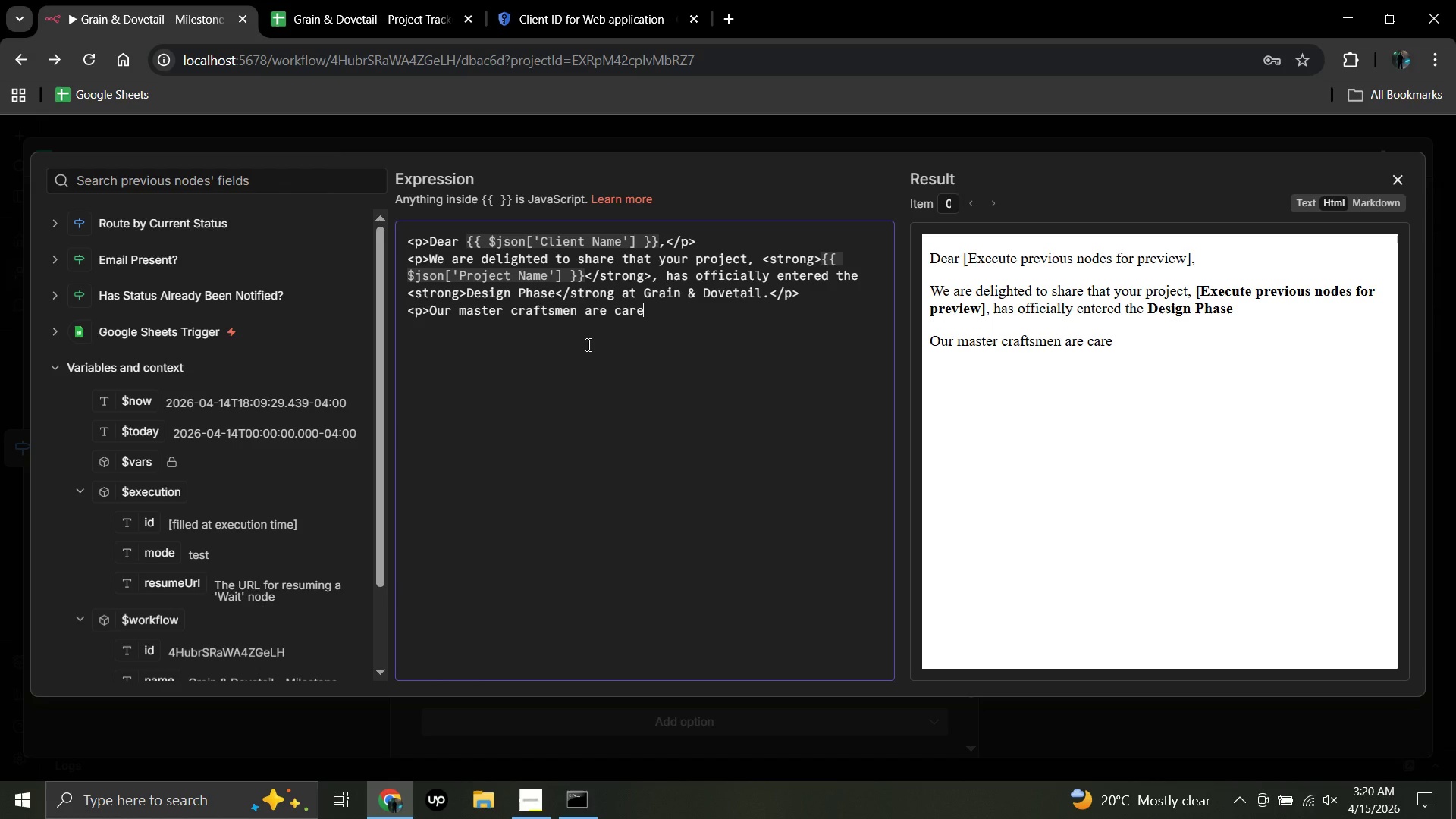 
type(fy)
key(Backspace)
 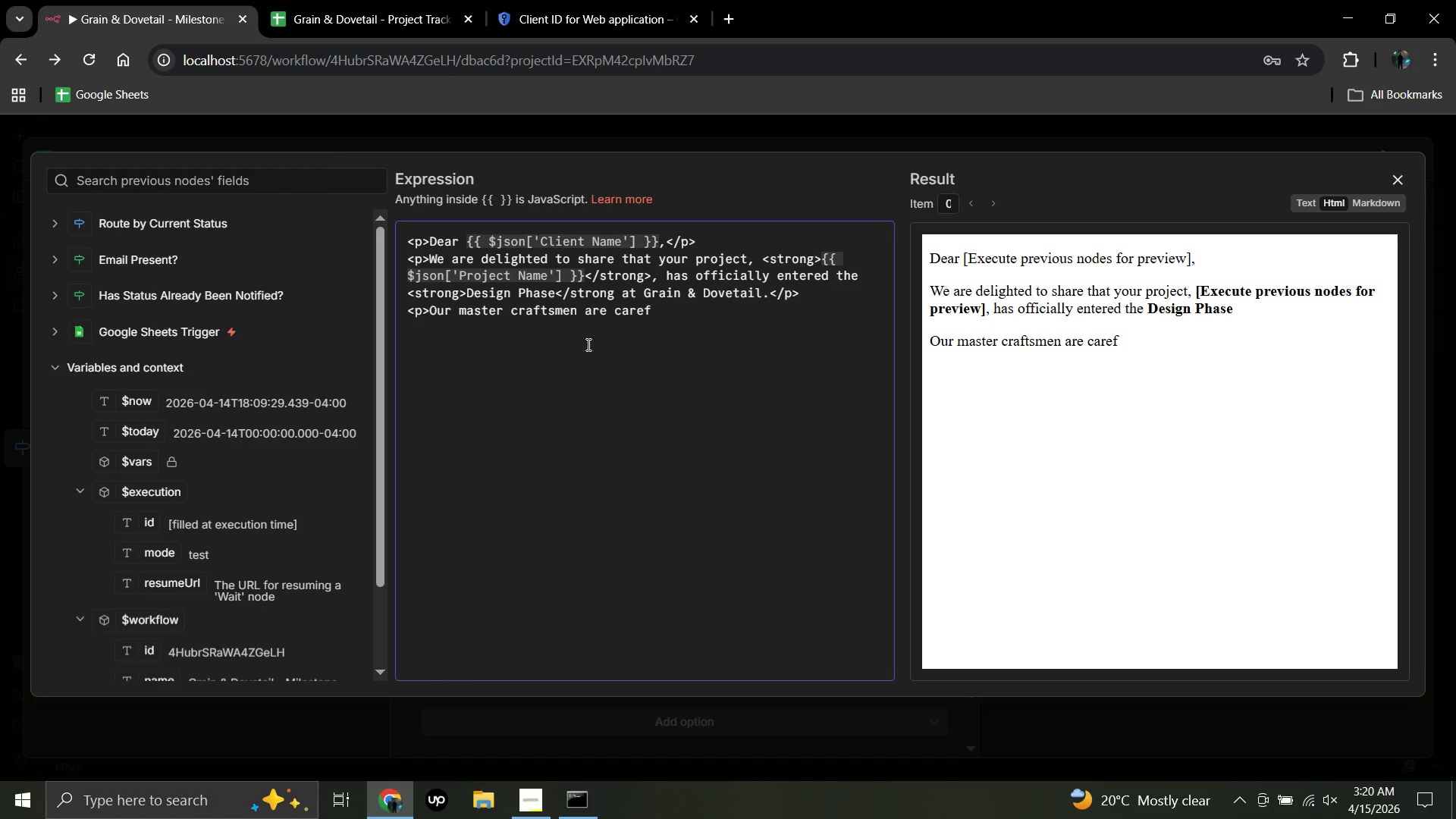 
type(ully)
 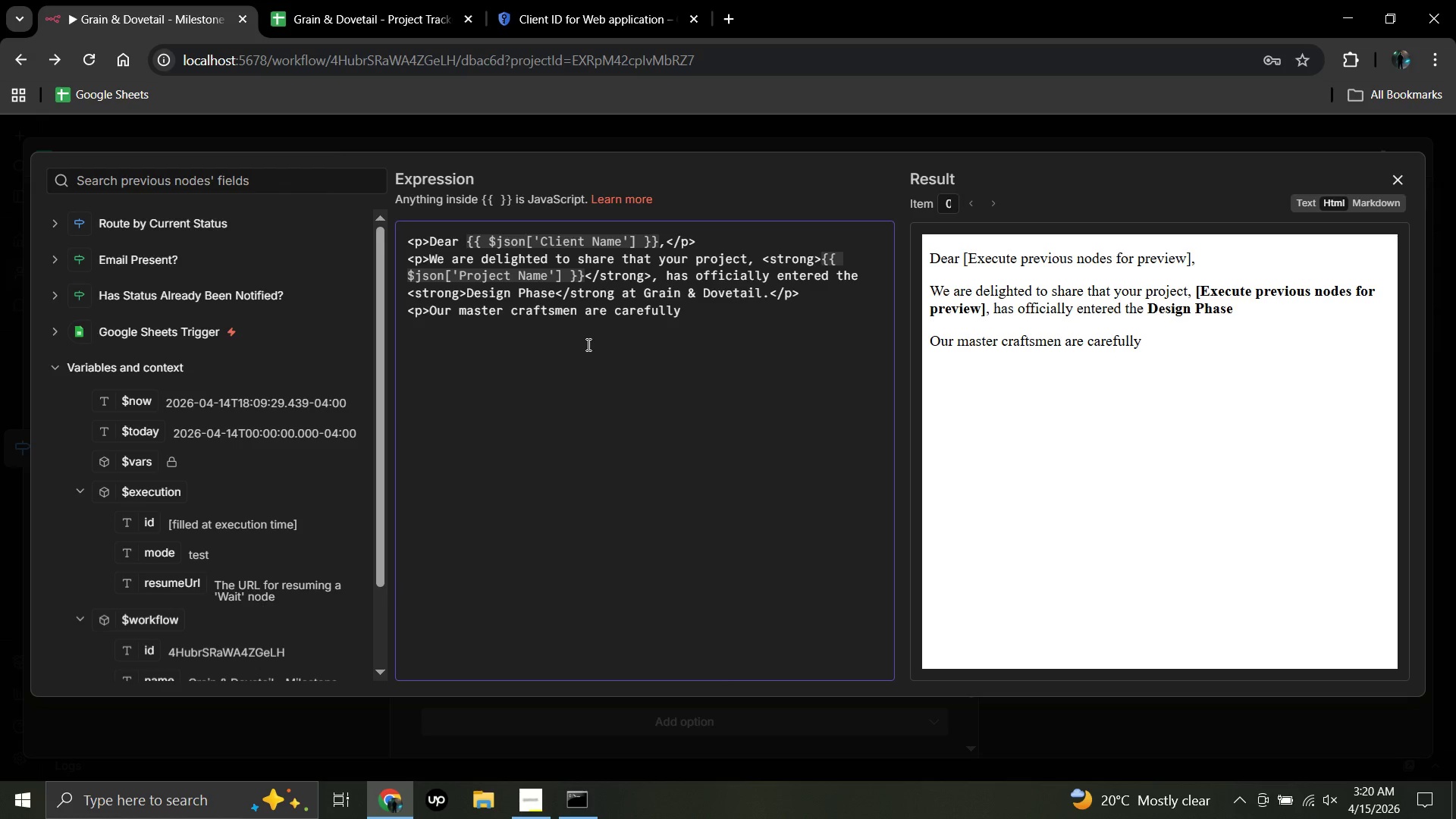 
wait(11.19)
 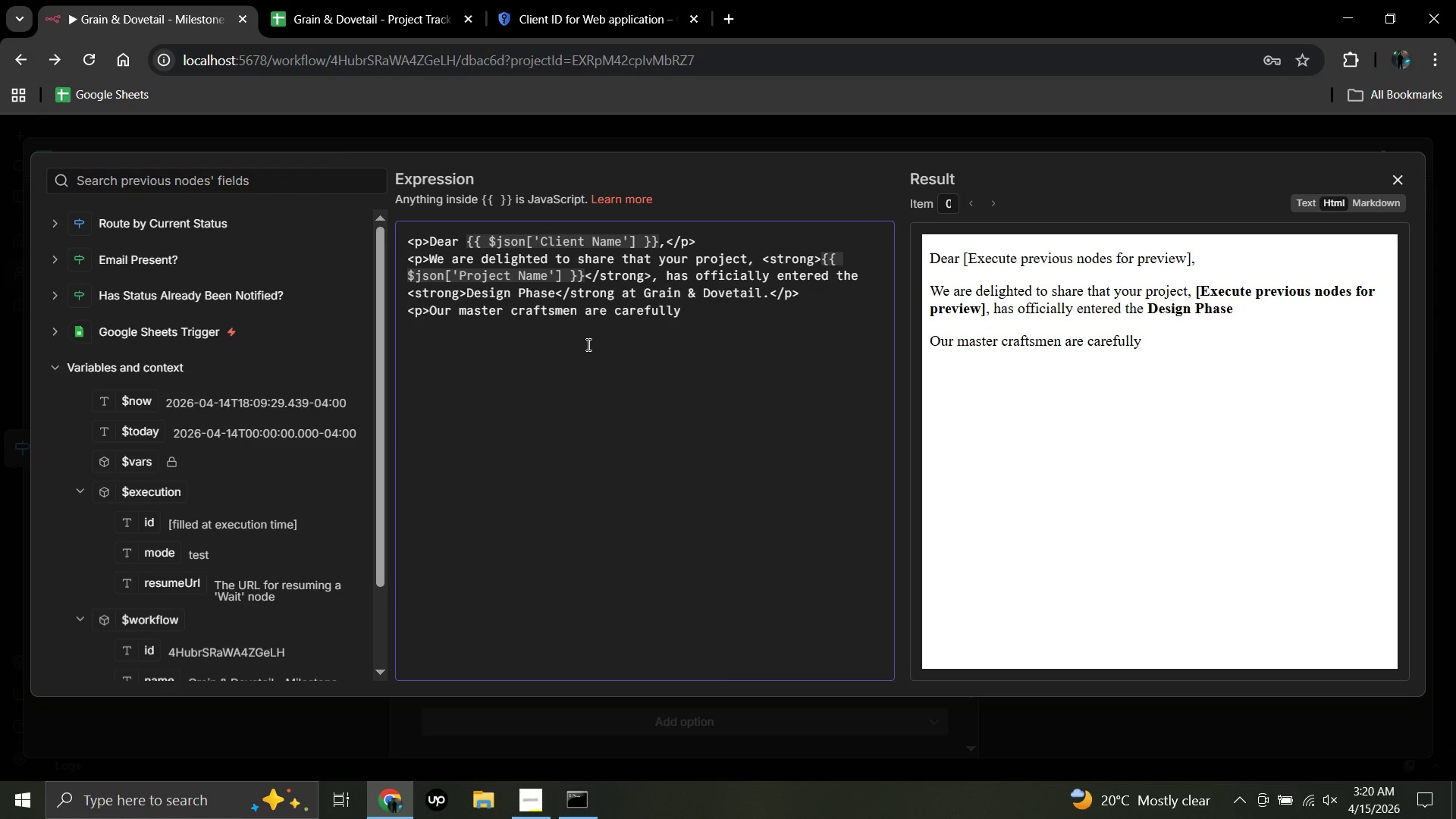 
type( studying )
 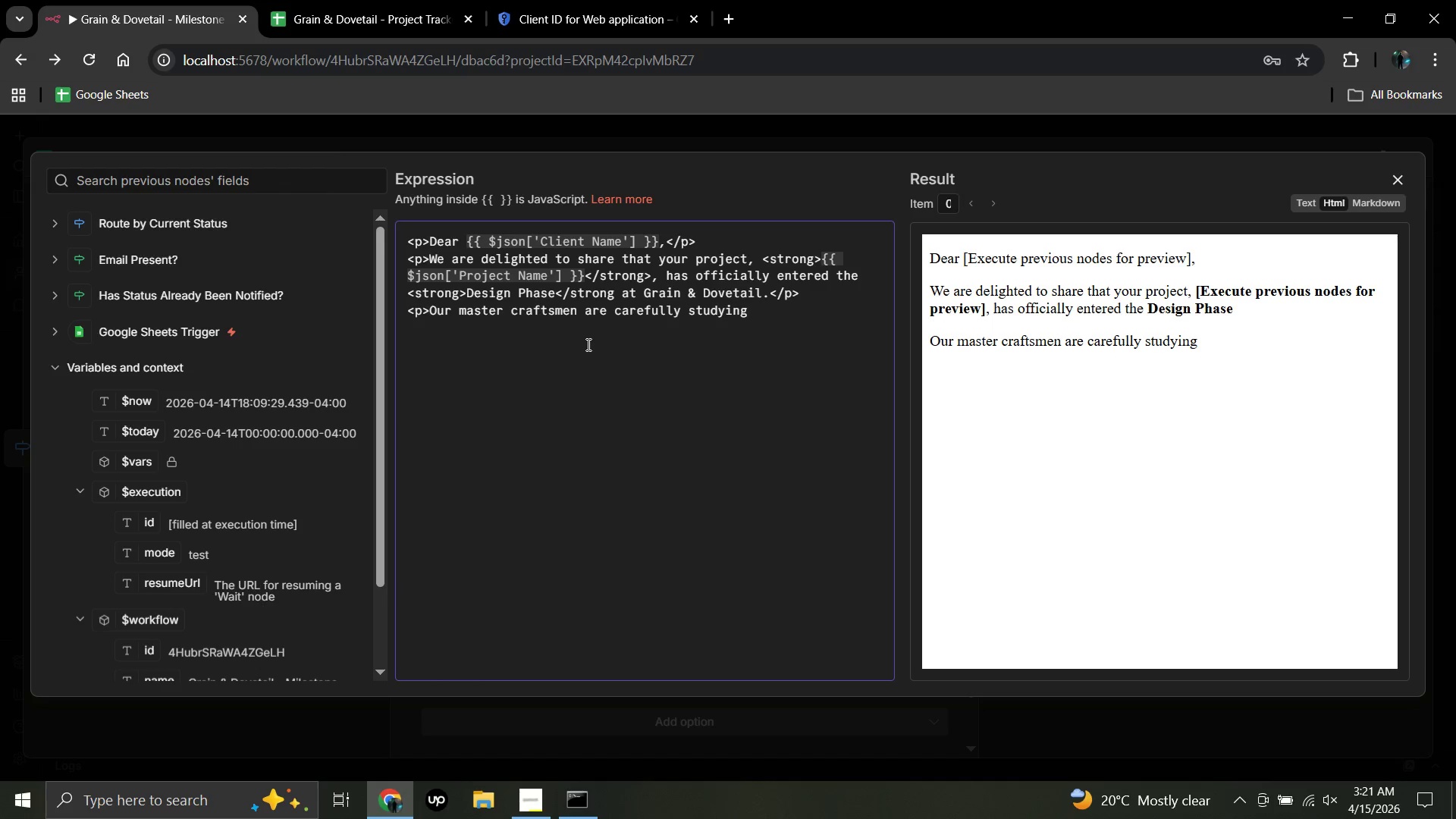 
wait(6.22)
 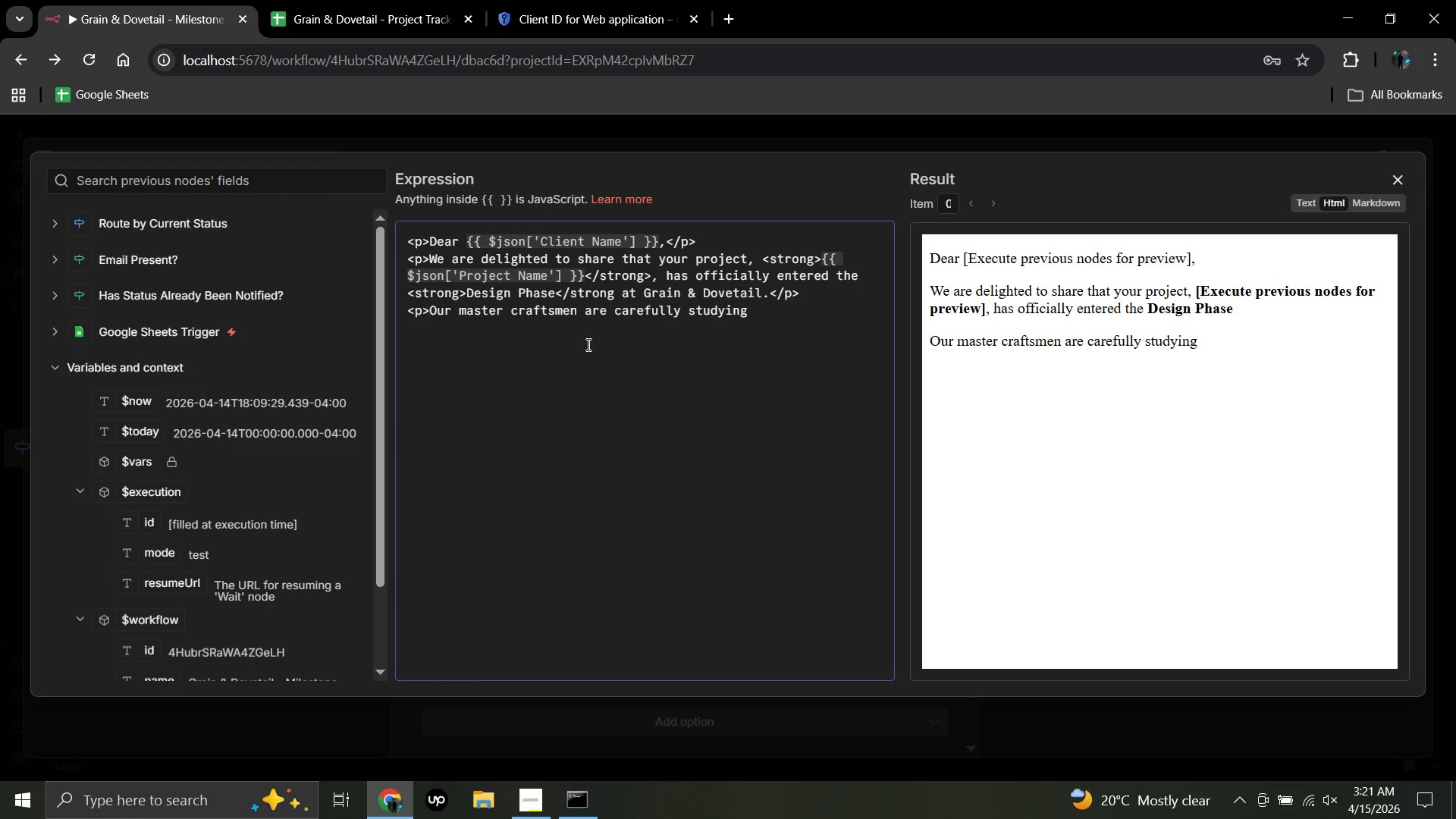 
type(every detail - )
 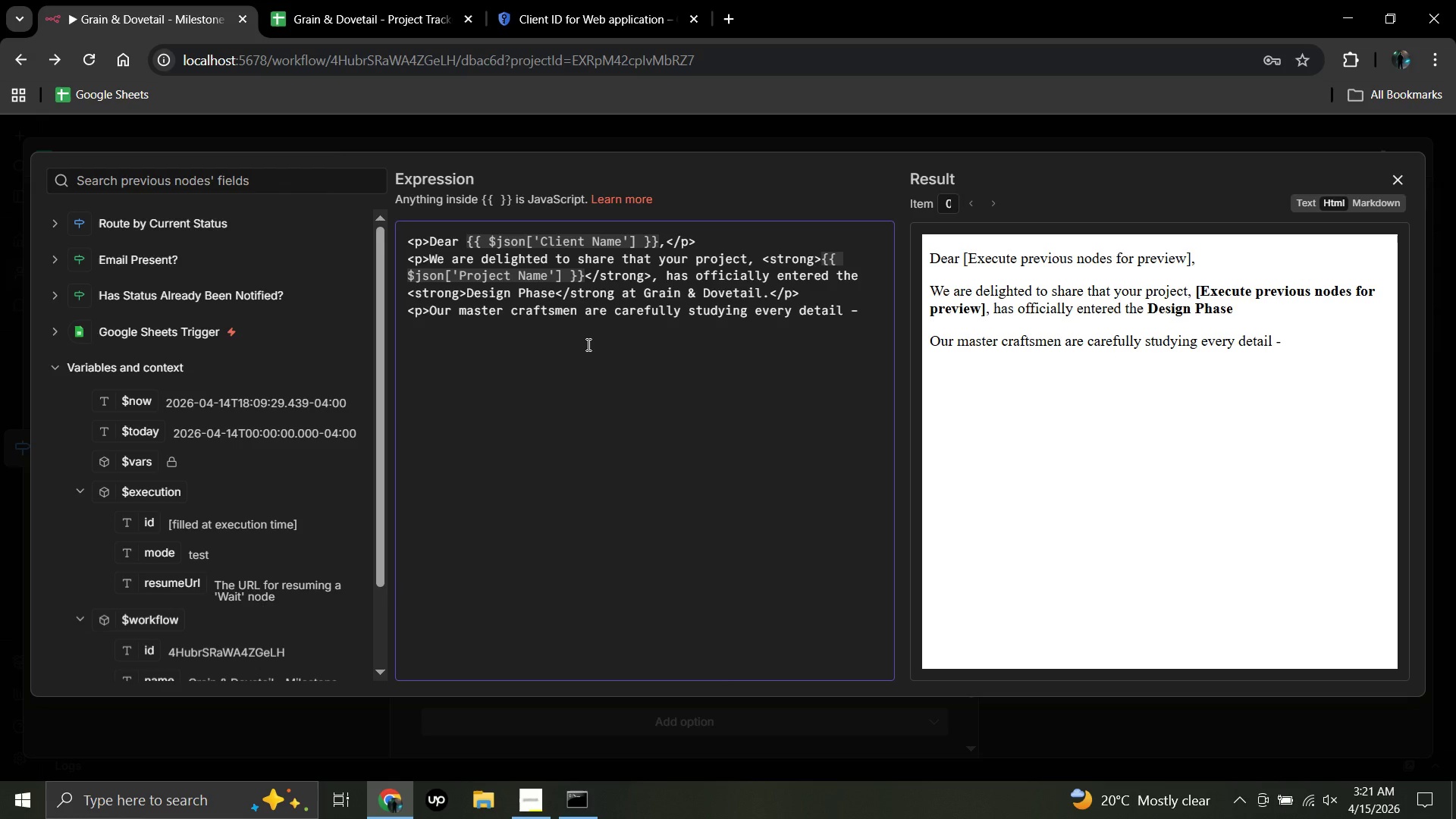 
wait(5.16)
 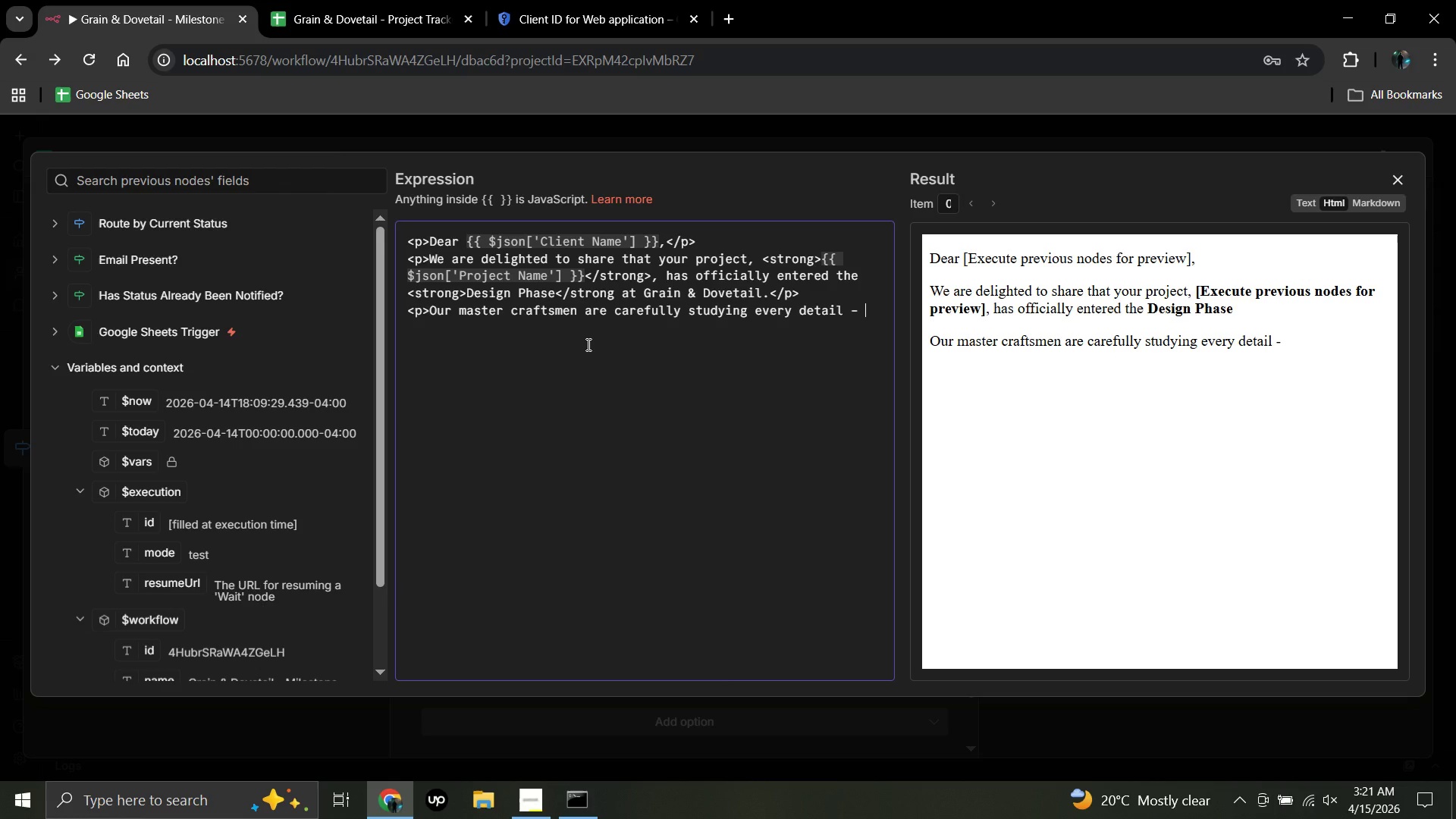 
type(from )
 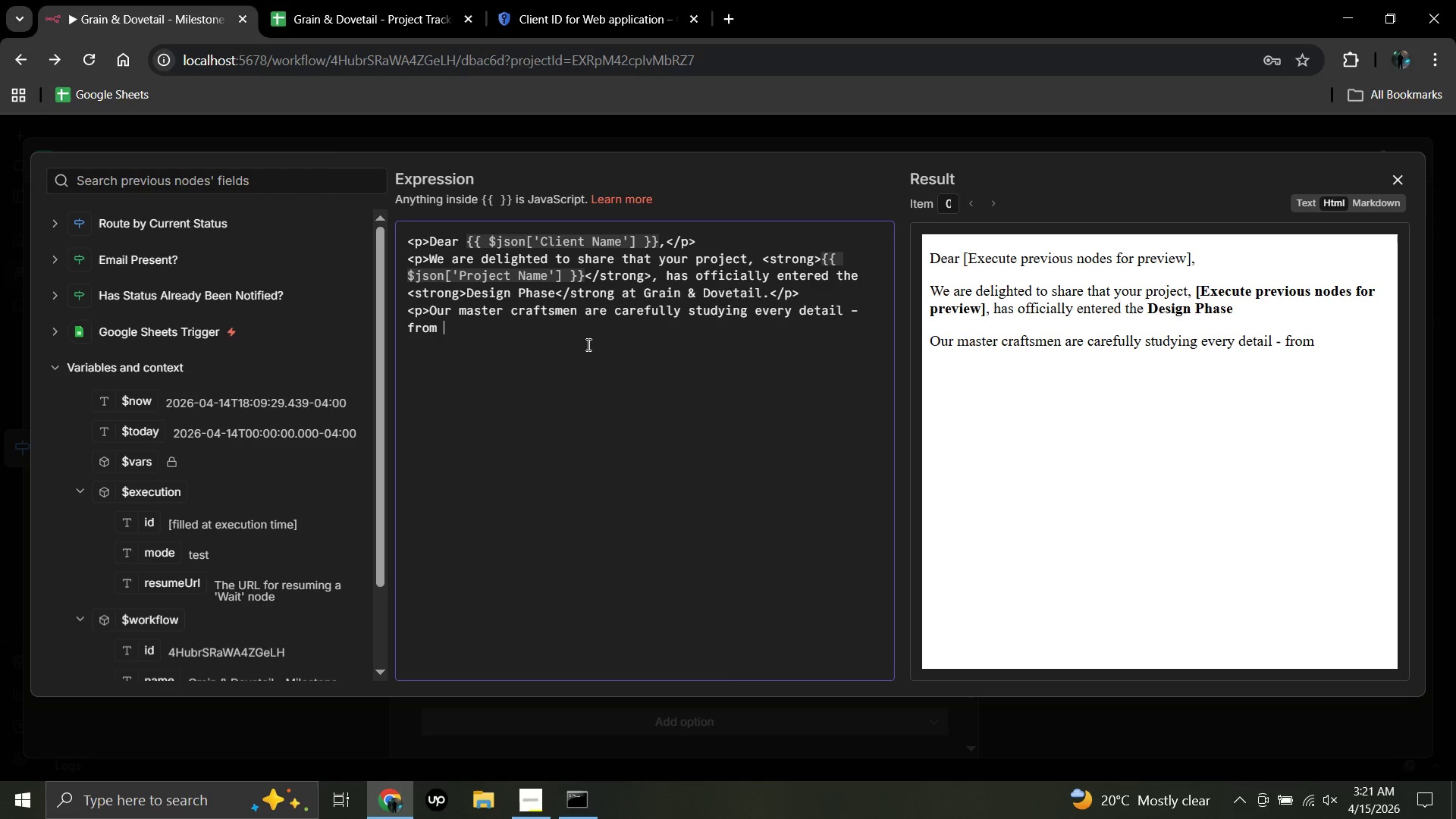 
type(joinery choices to grain orientation)
 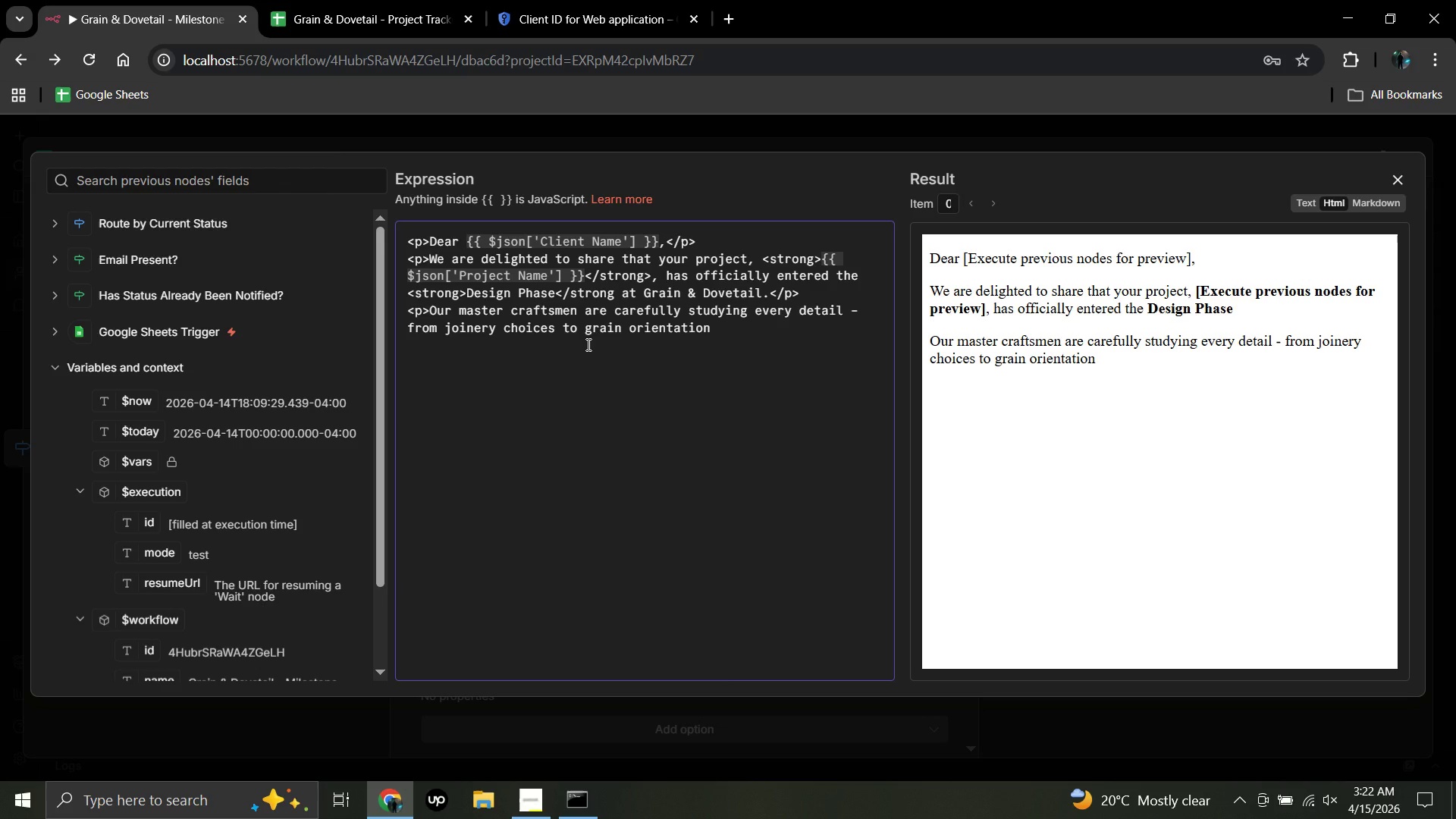 
wait(7.98)
 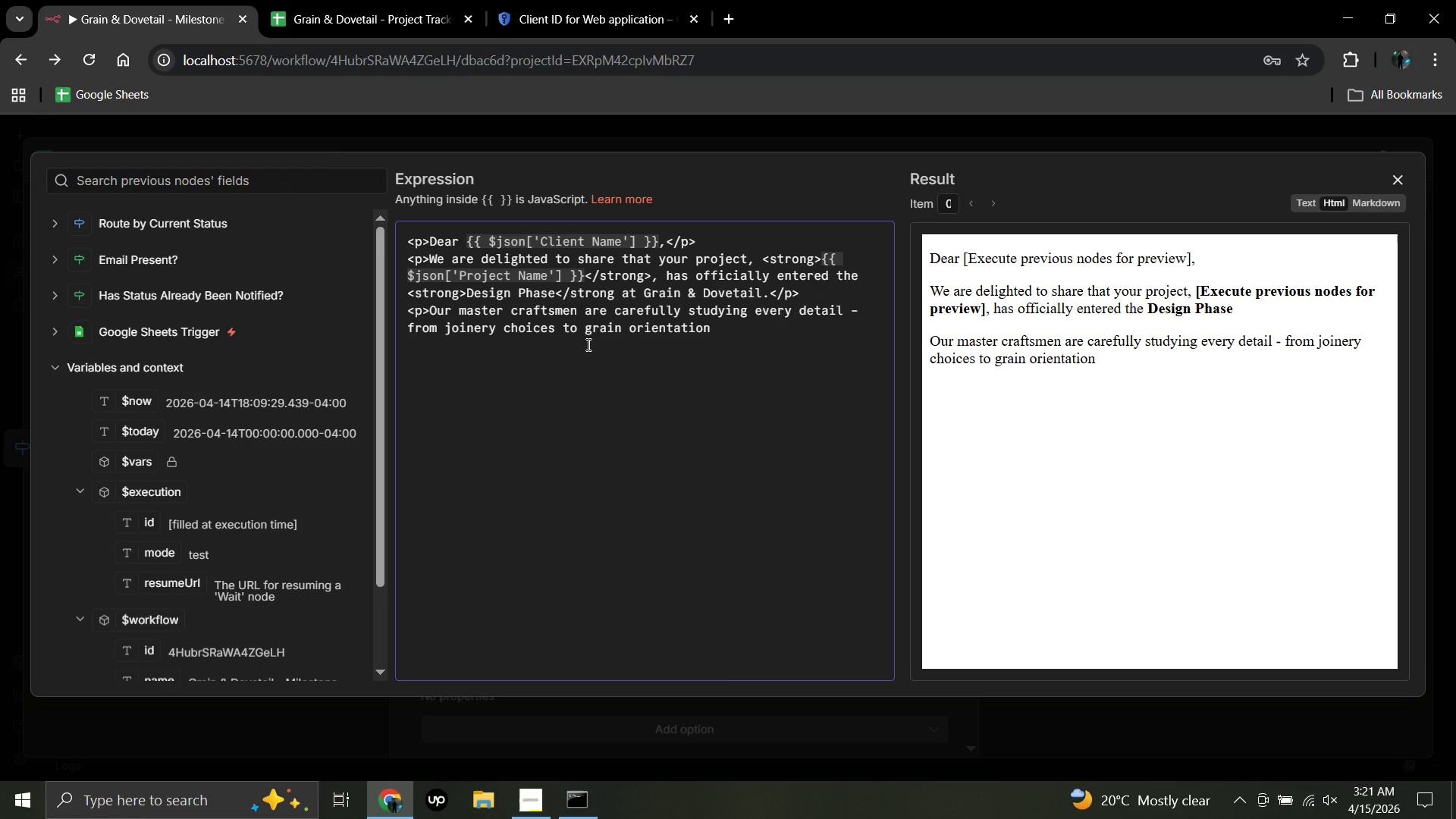 
key(Space)
 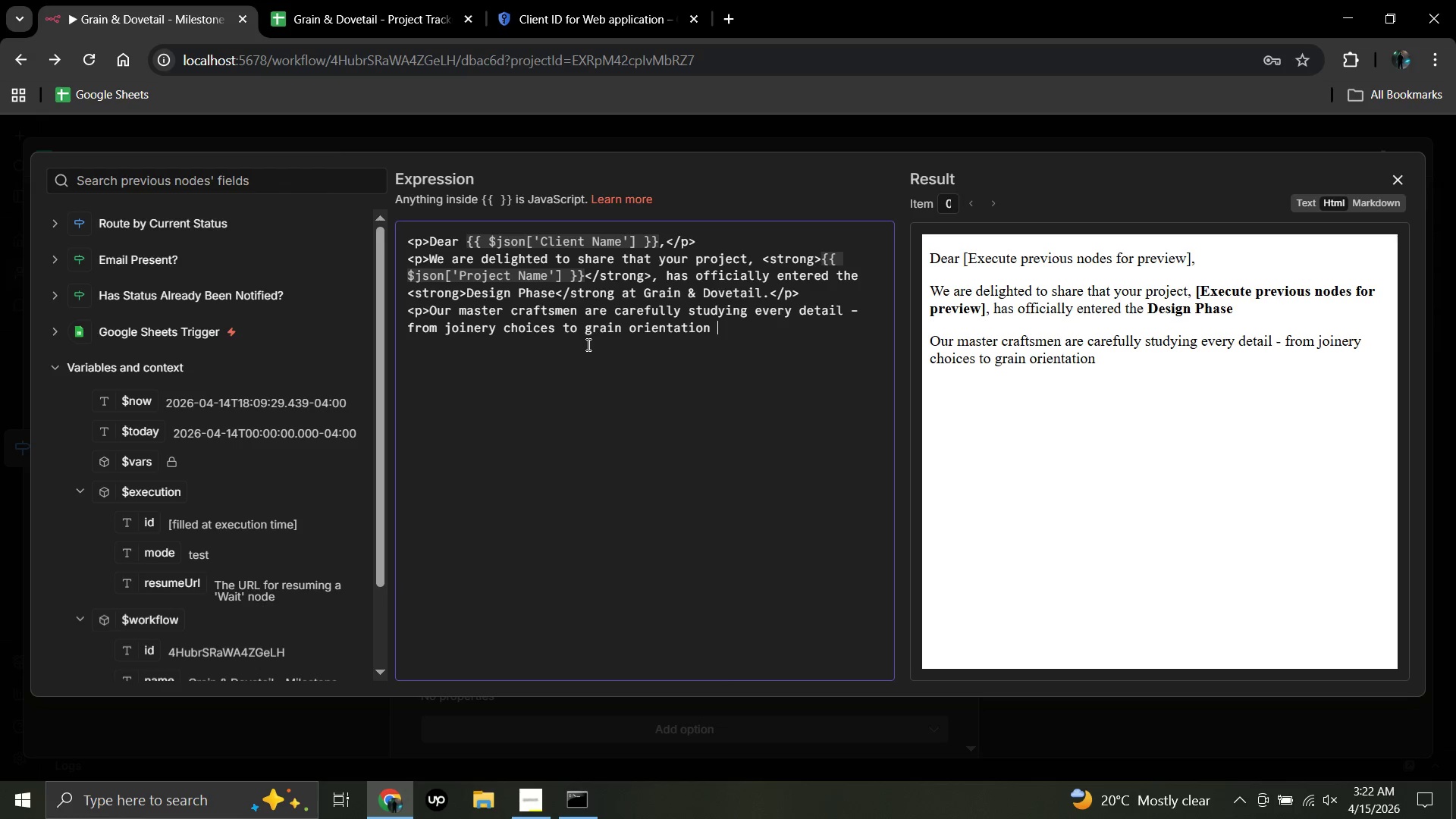 
key(Minus)
 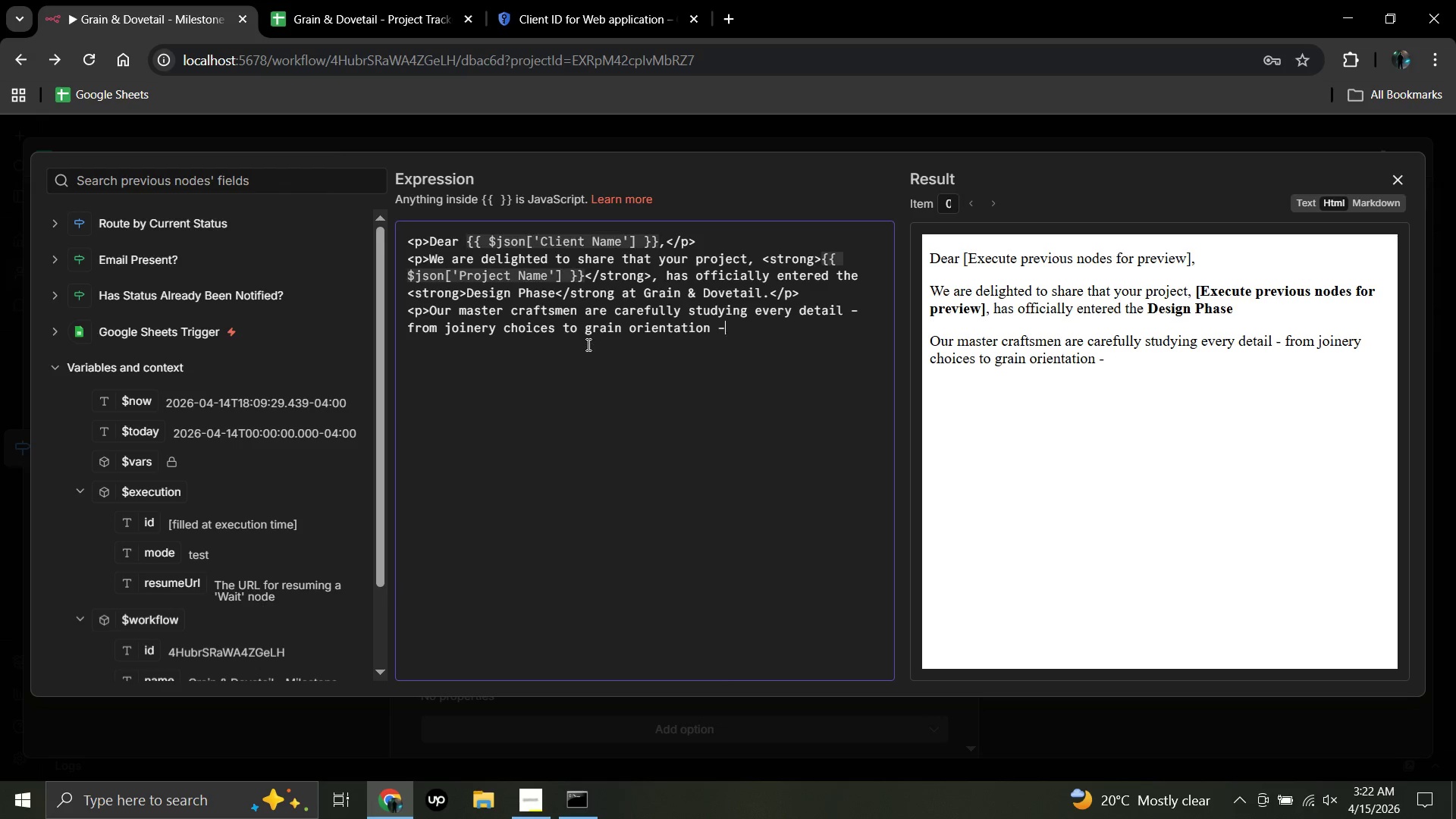 
key(Space)
 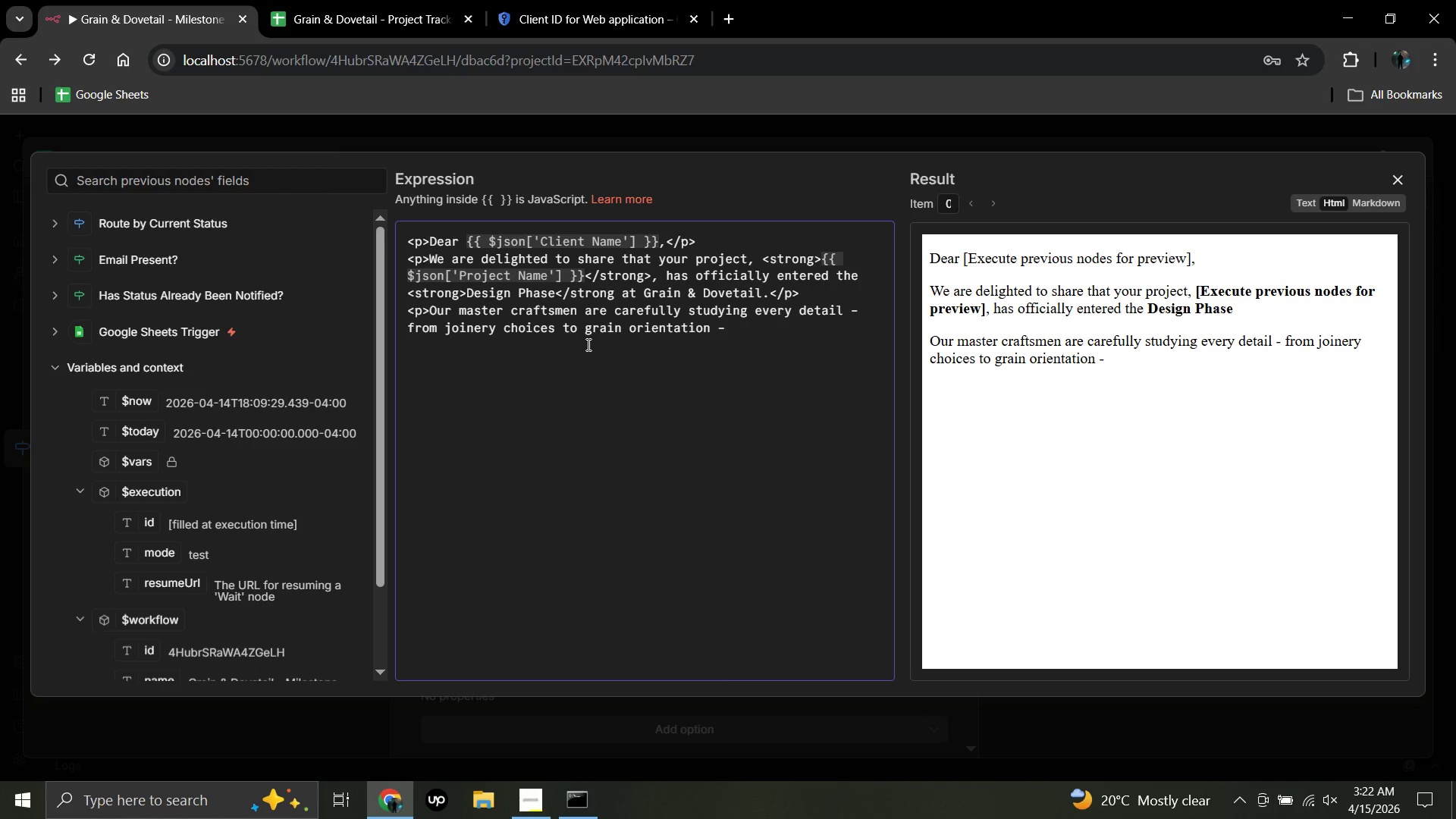 
type(toensure your piece is)
 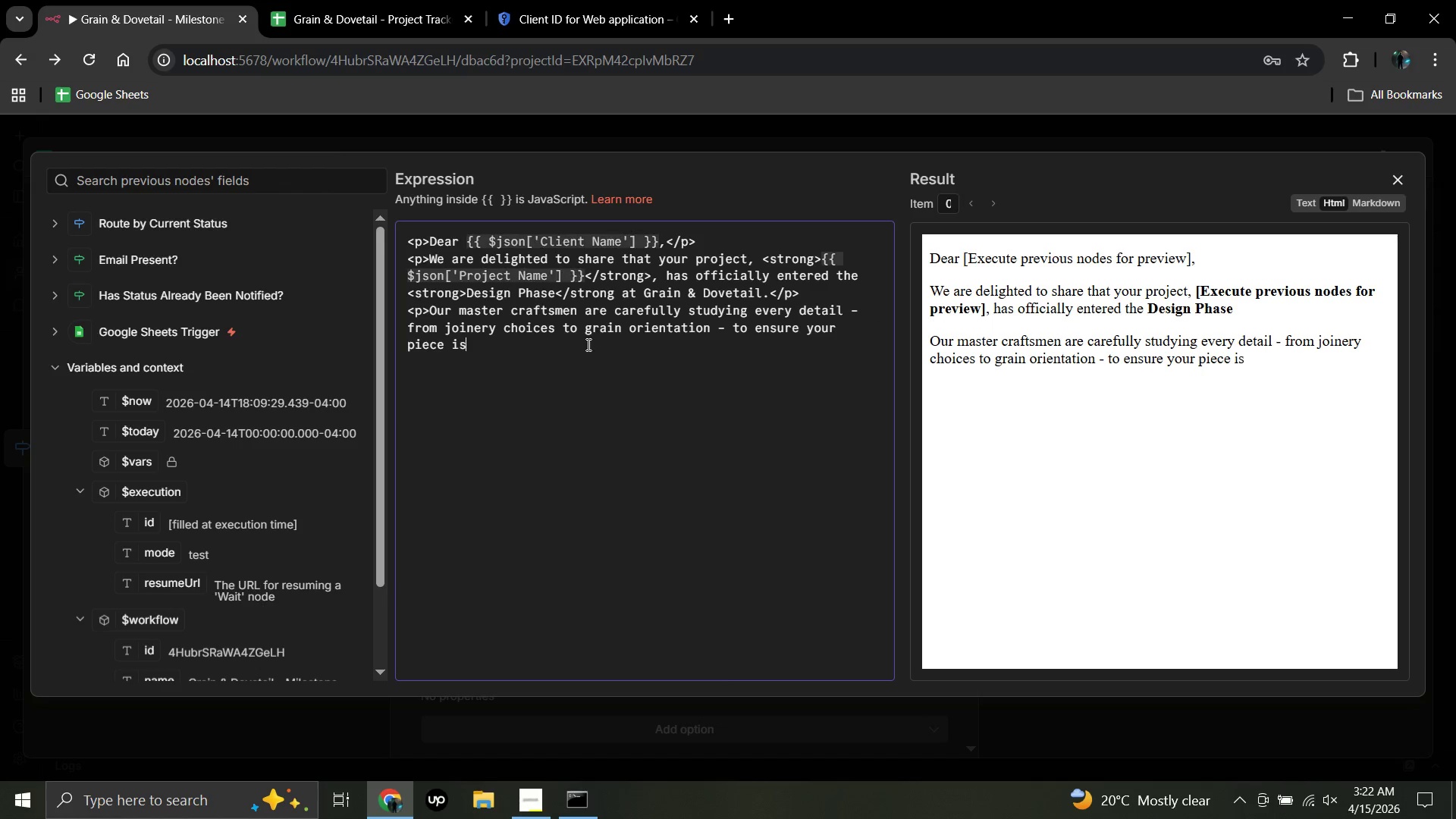 
type(everything you envisioned.<)
 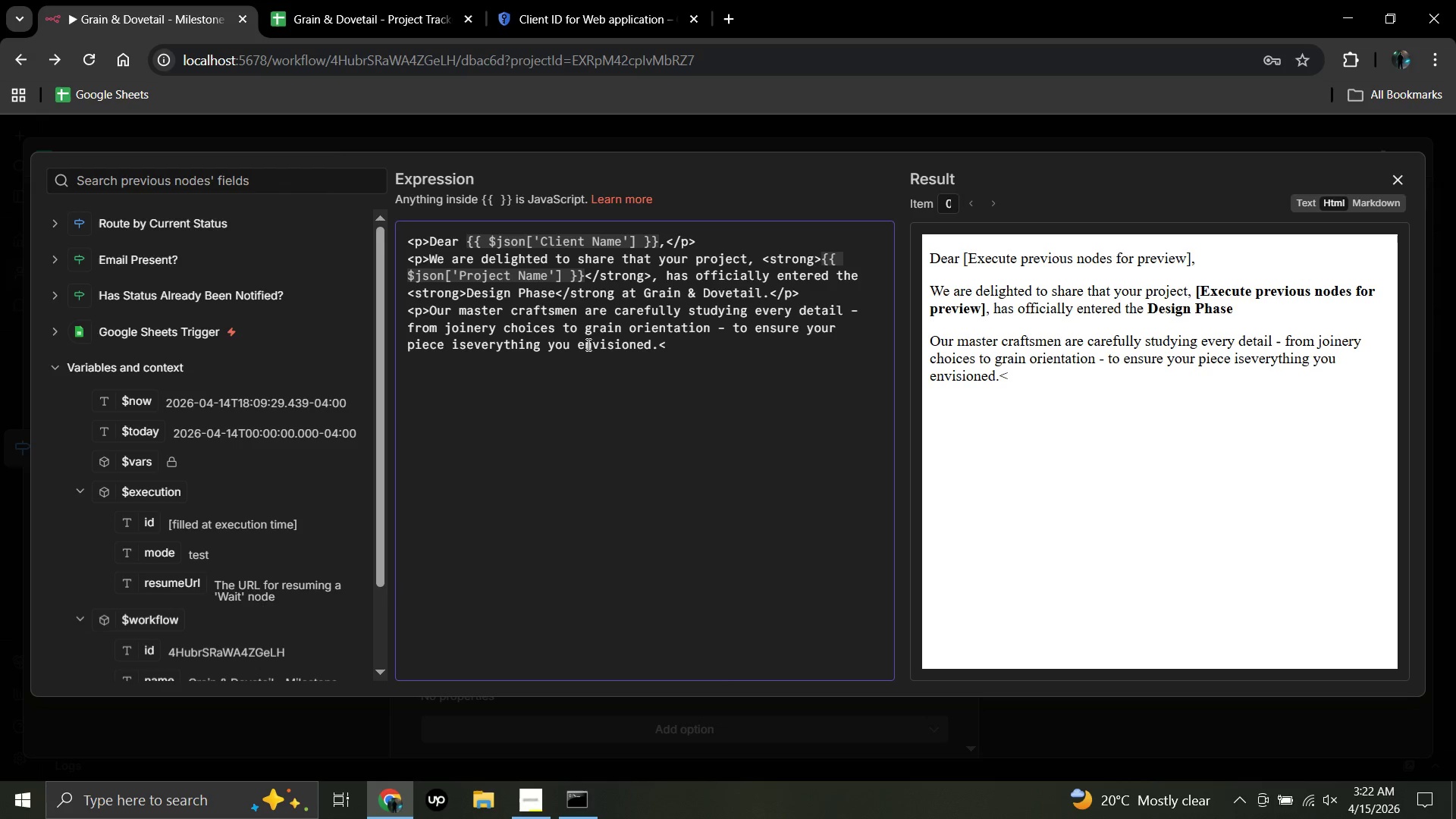 
key(Slash)
 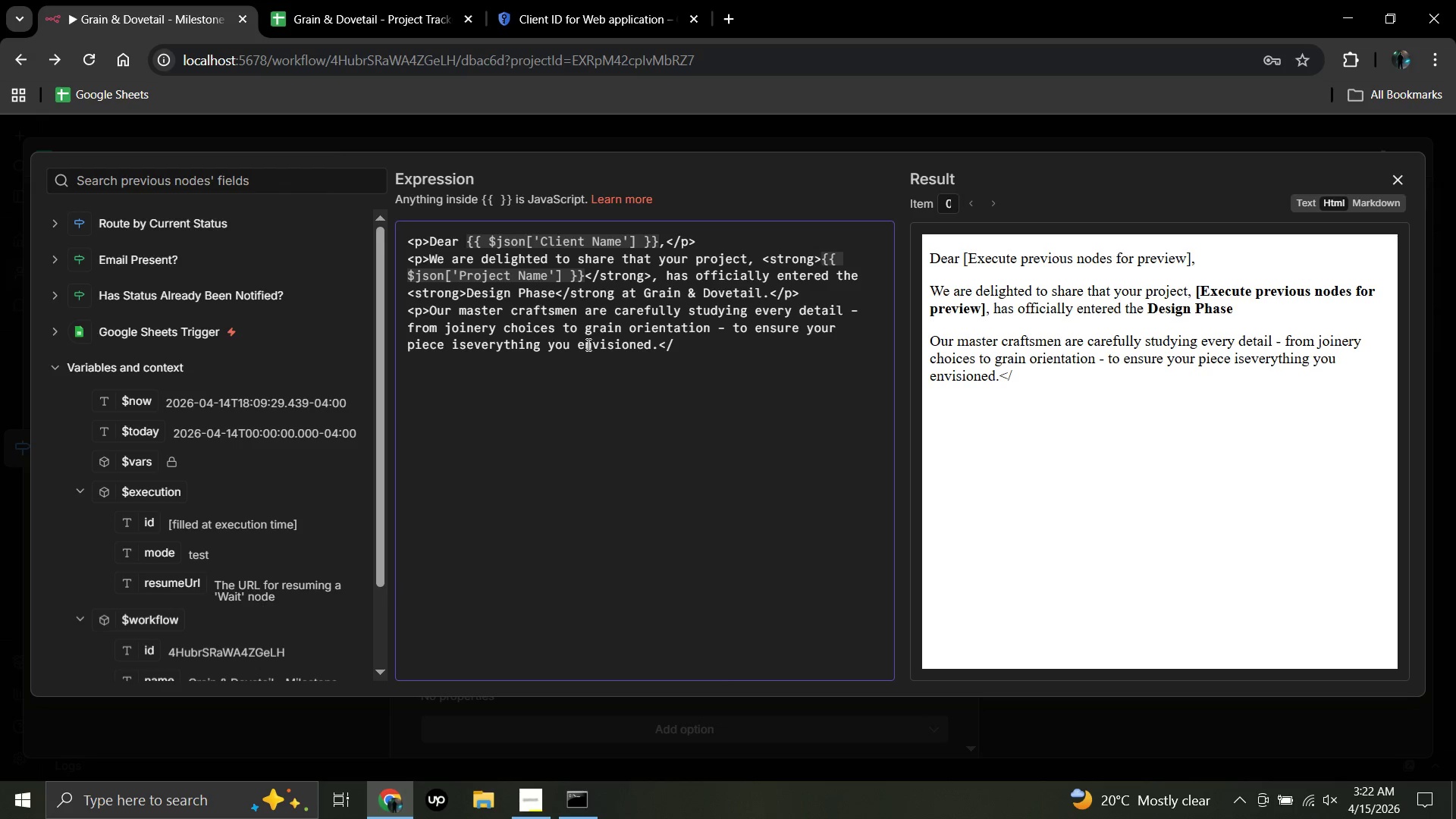 
key(P)
 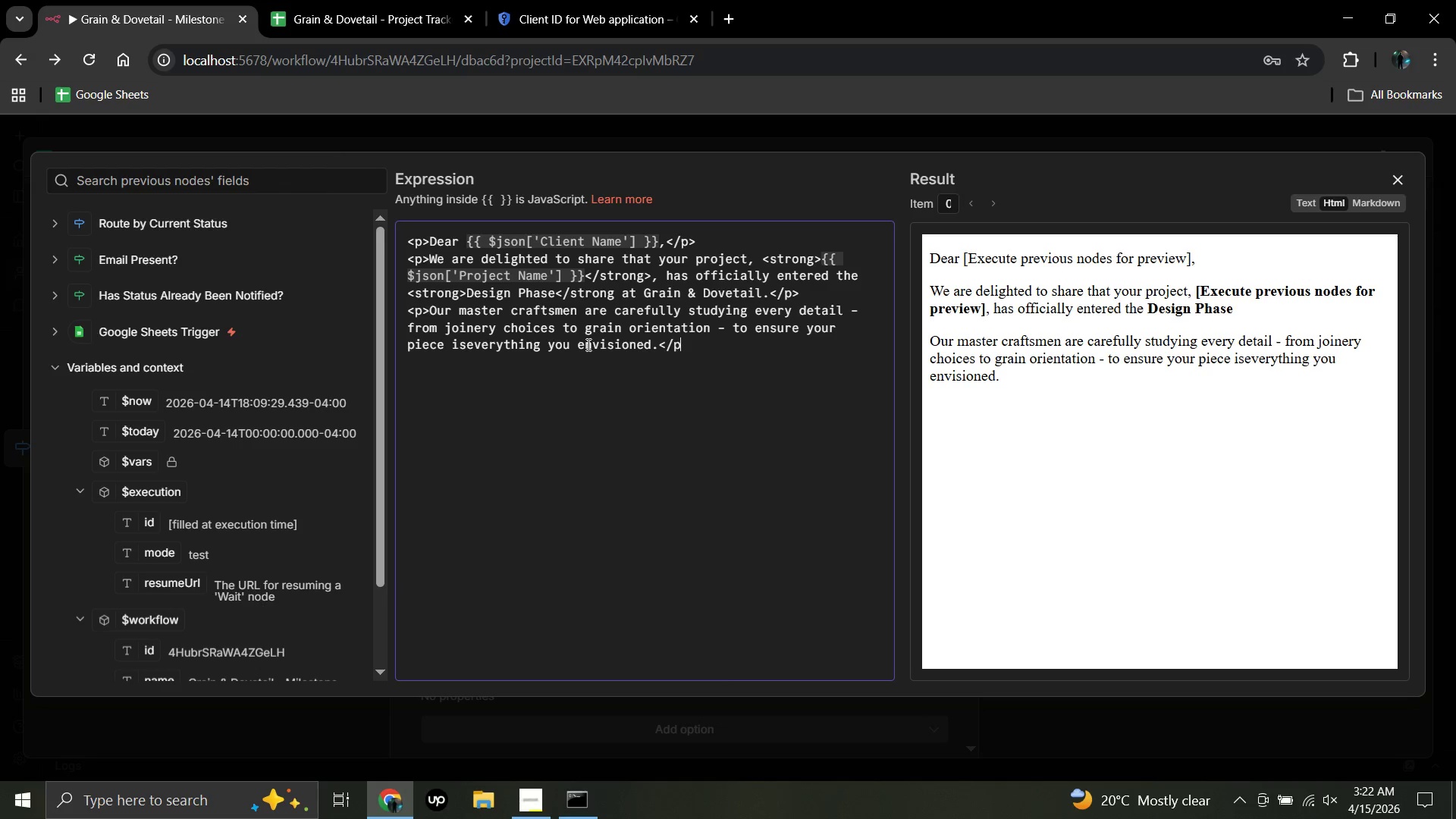 
key(Shift+Period)
 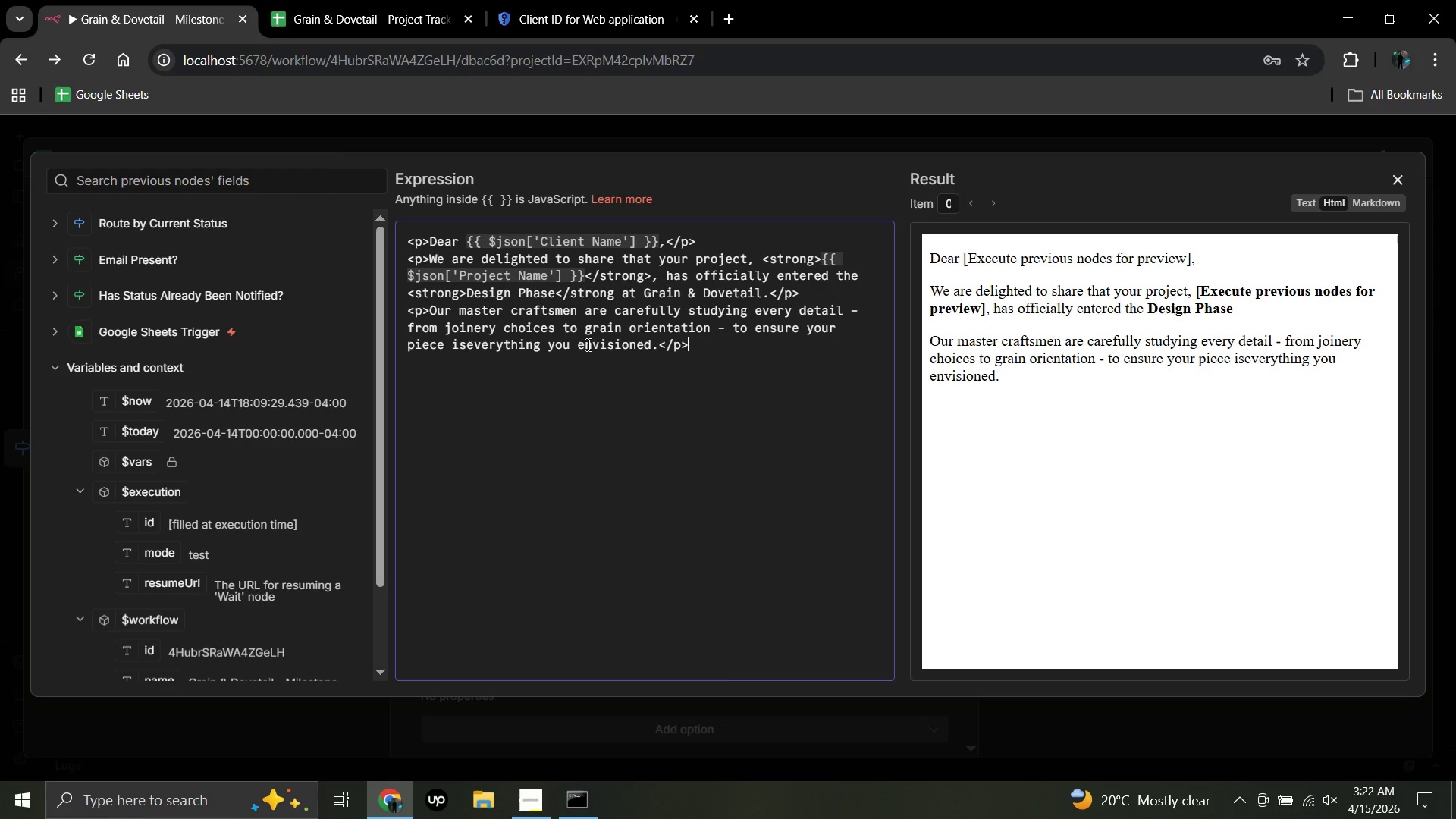 
wait(12.48)
 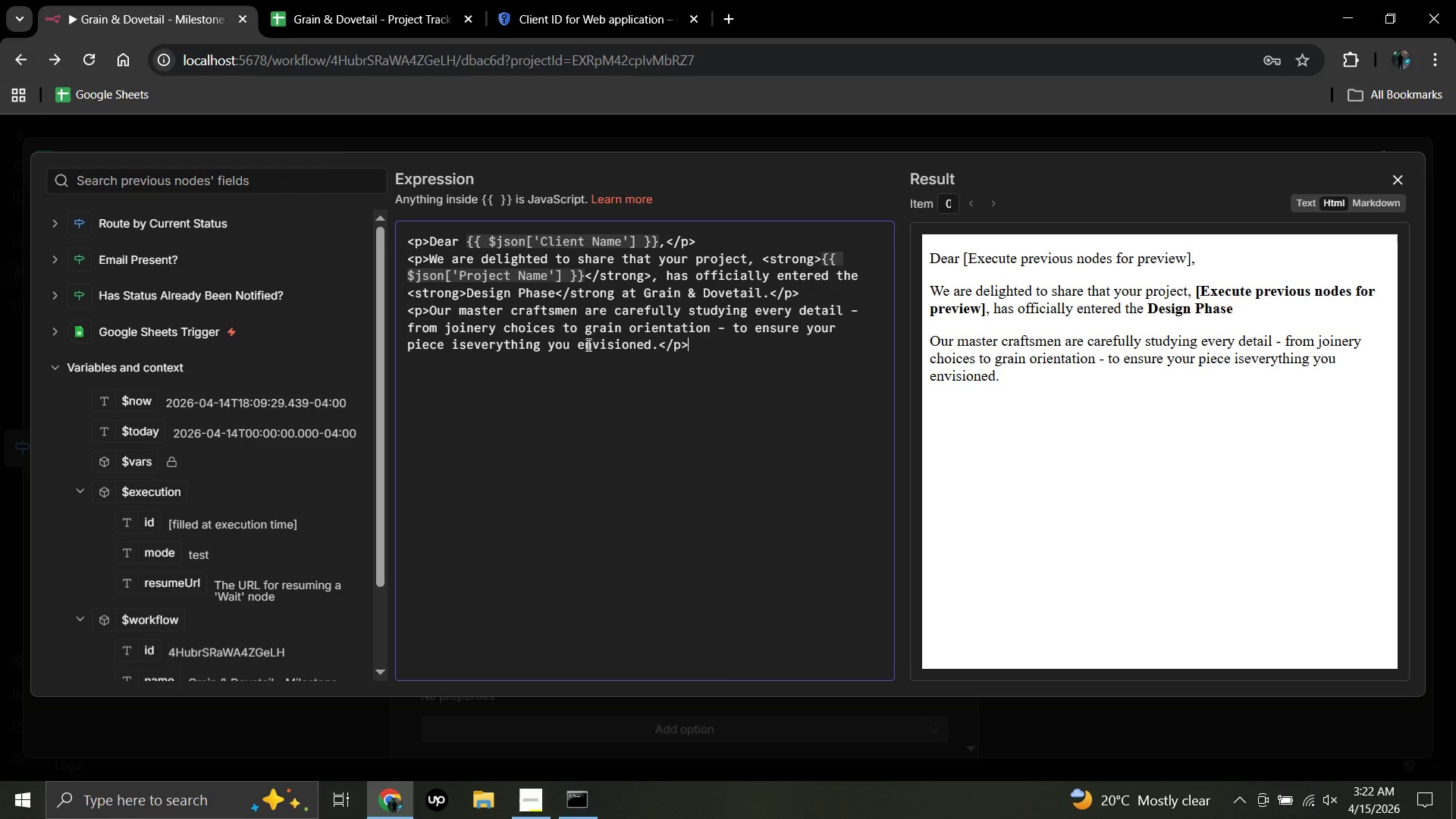 
key(Enter)
 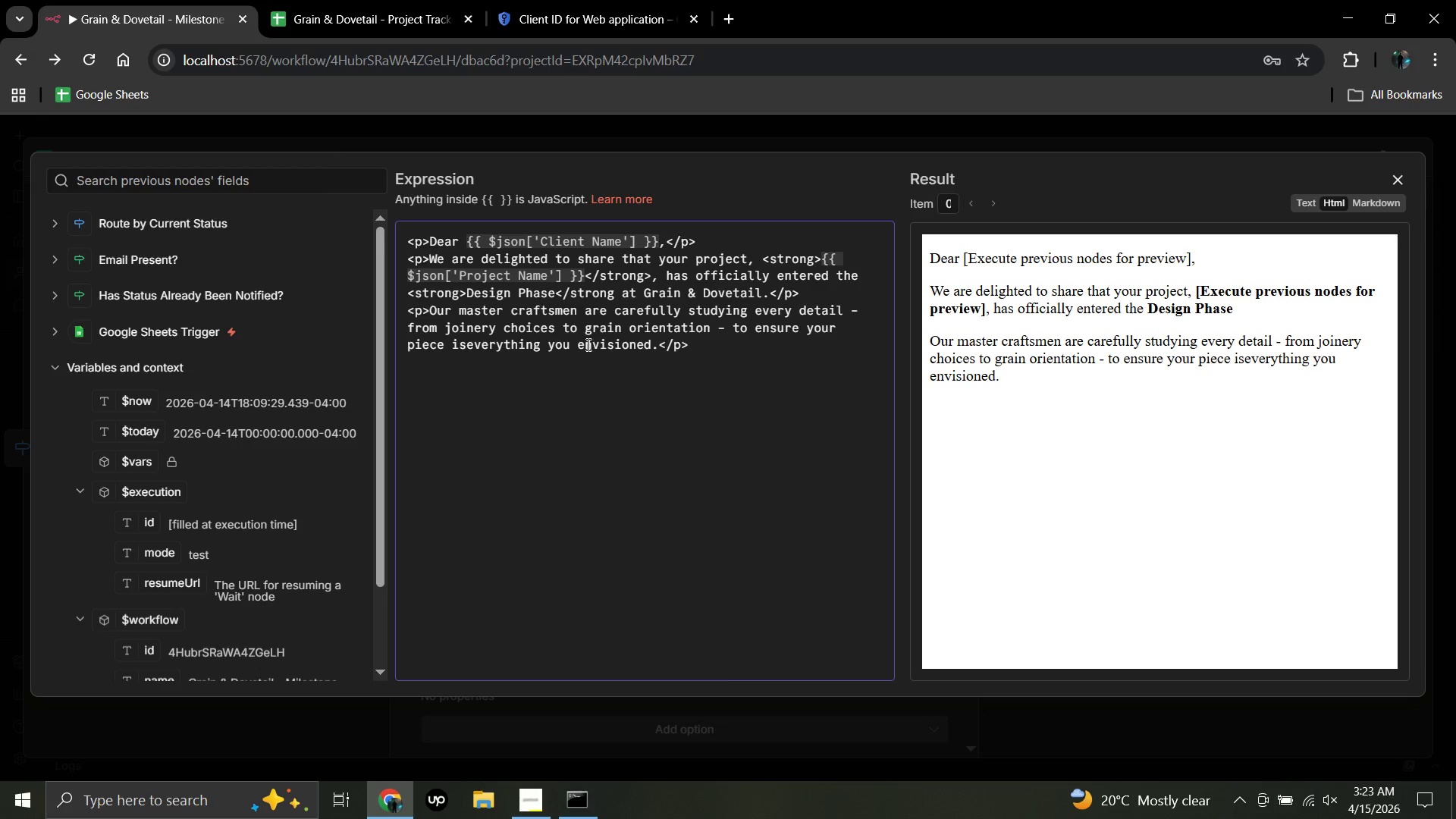 
type(<p>With craftsmanship)
 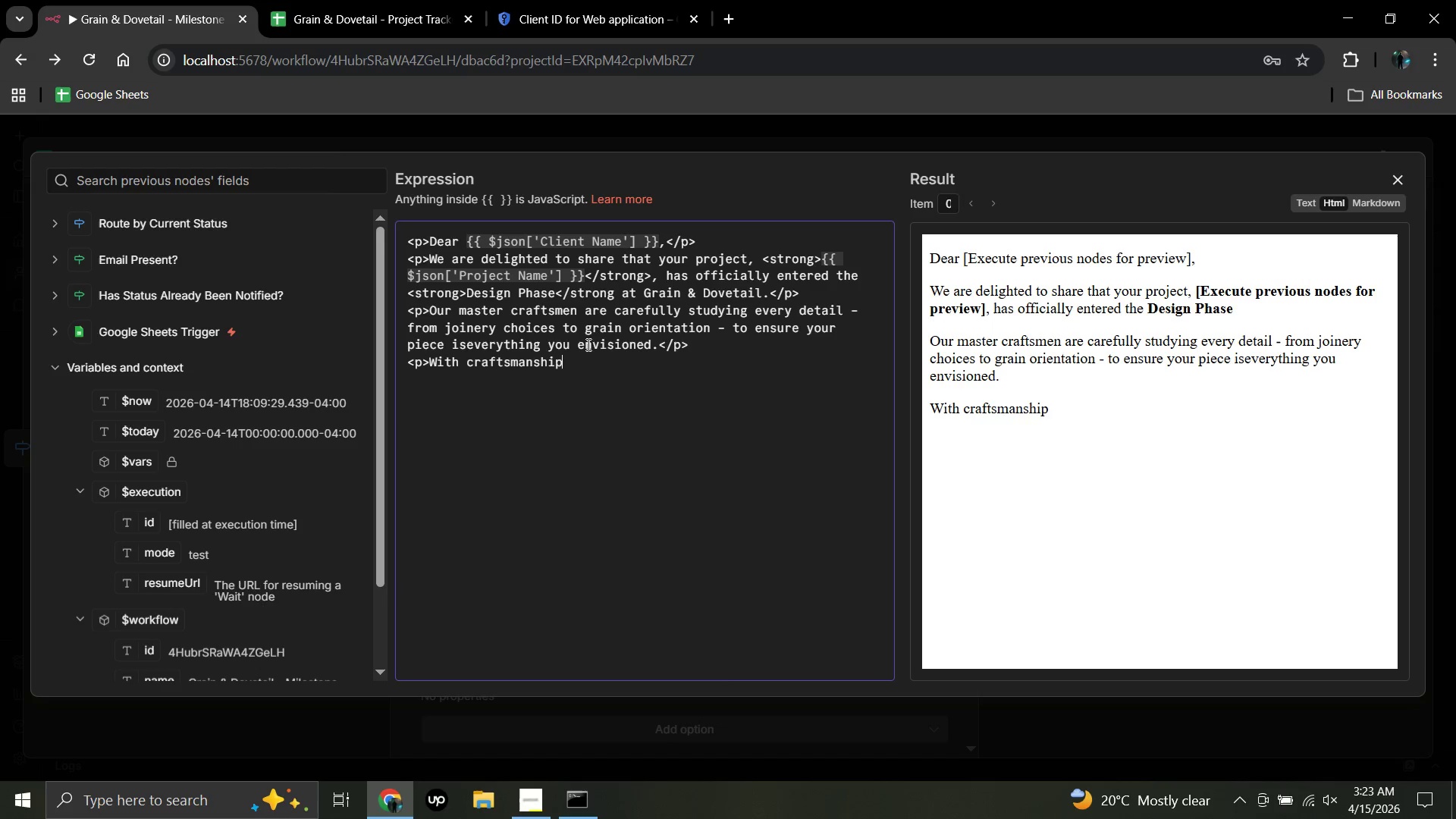 
type(and )
key(Backspace)
key(Backspace)
key(Backspace)
key(Backspace)
type( and care)
 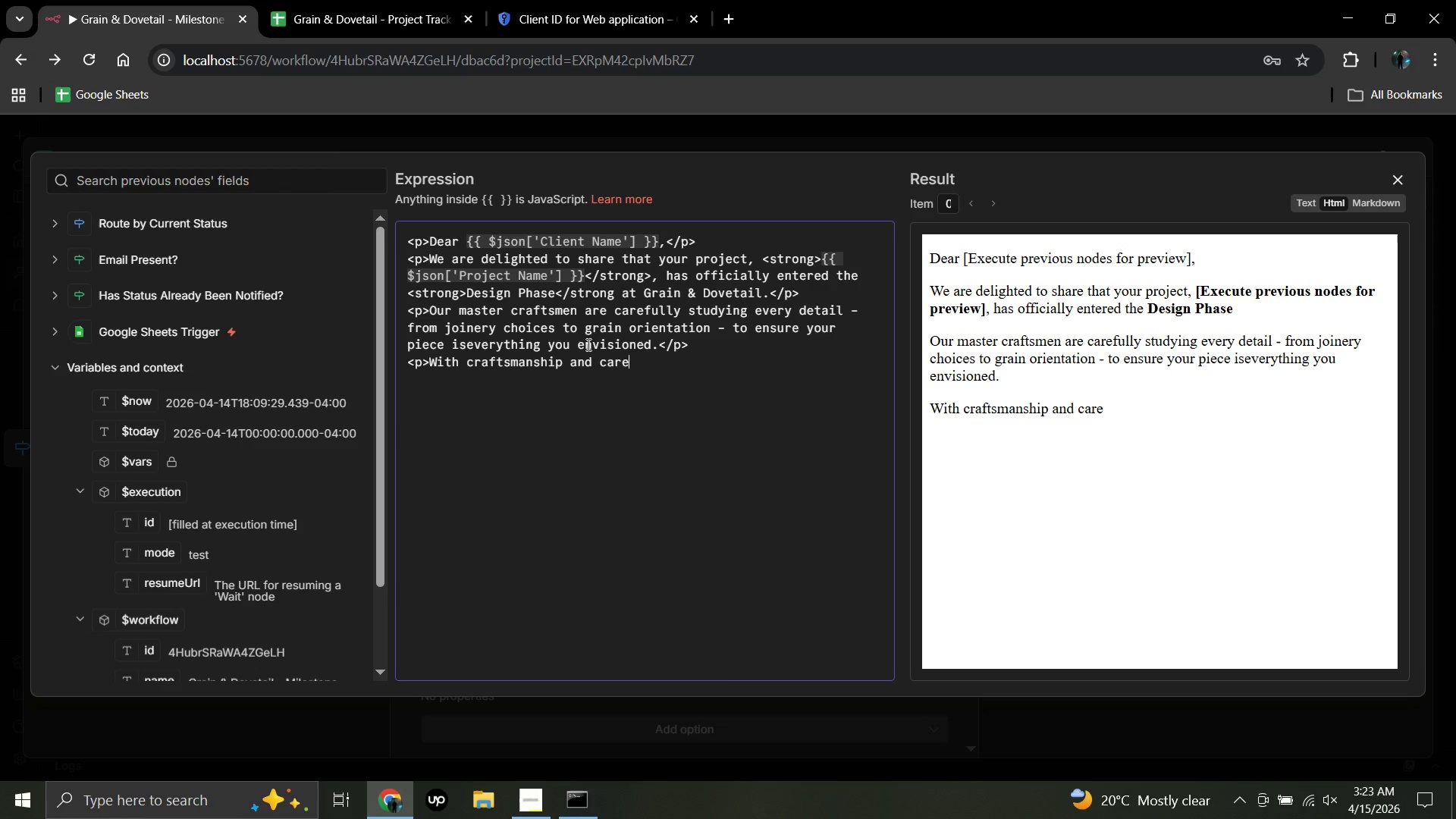 
key(Space)
 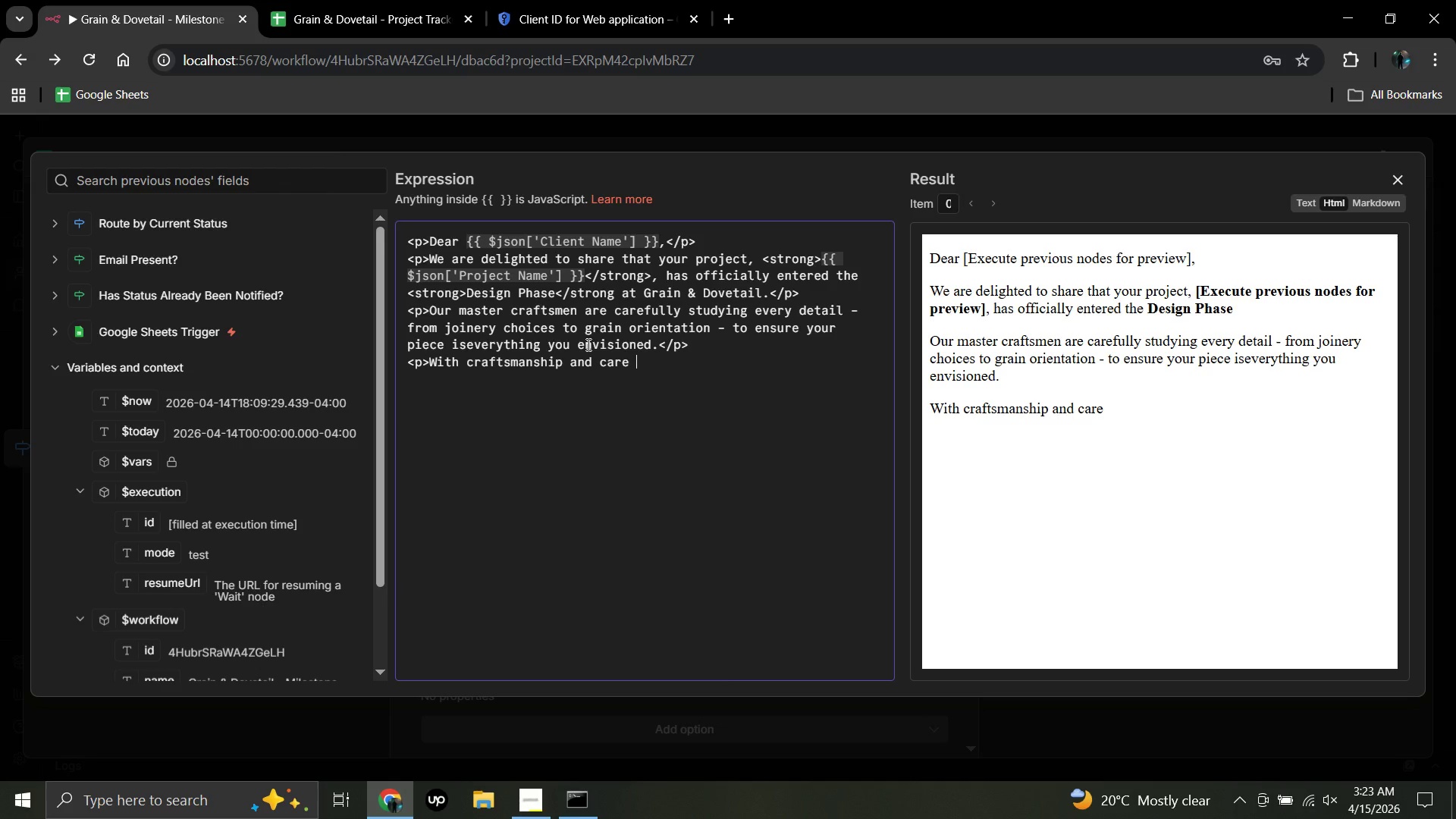 
key(Comma)
 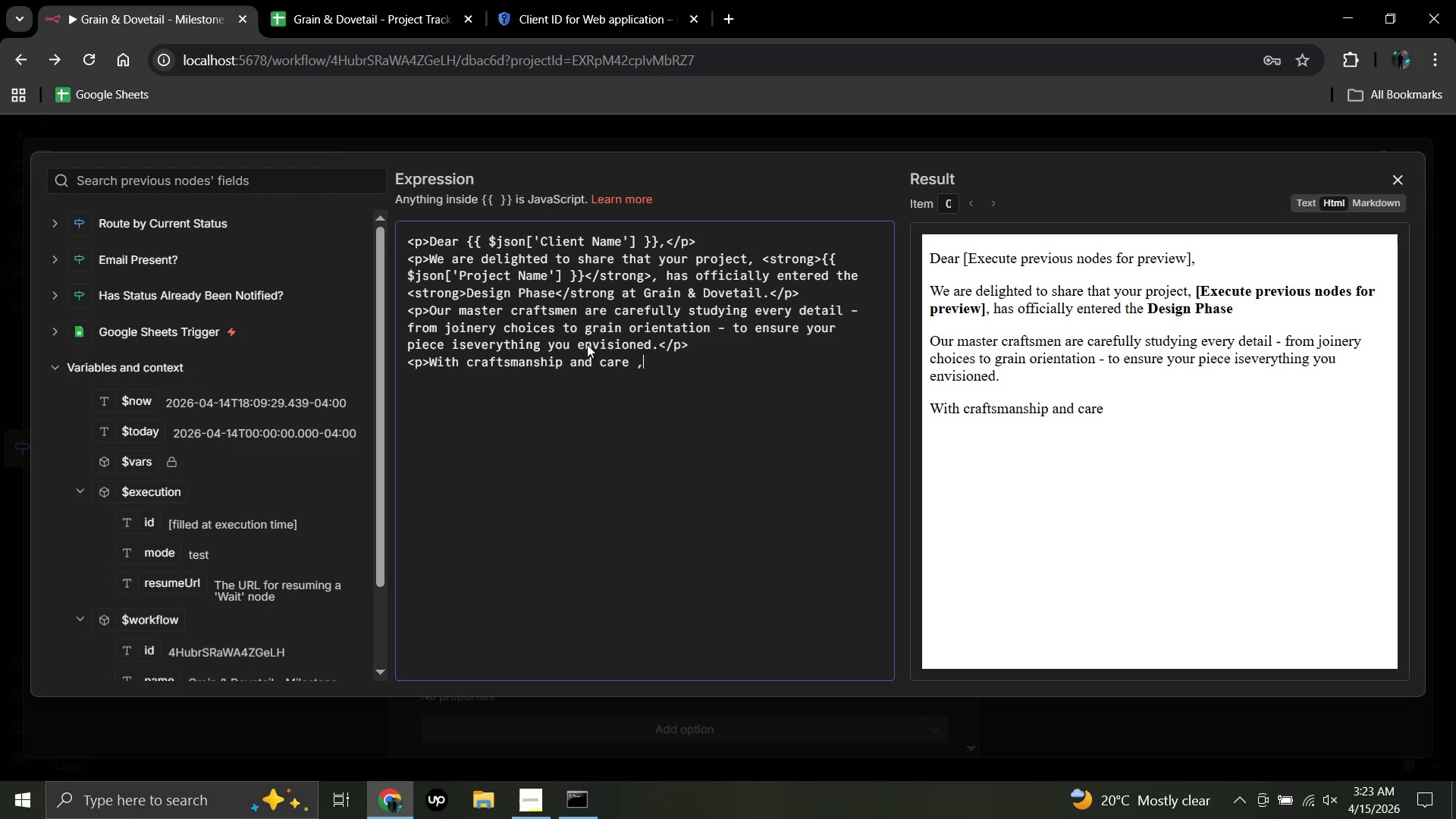 
key(Space)
 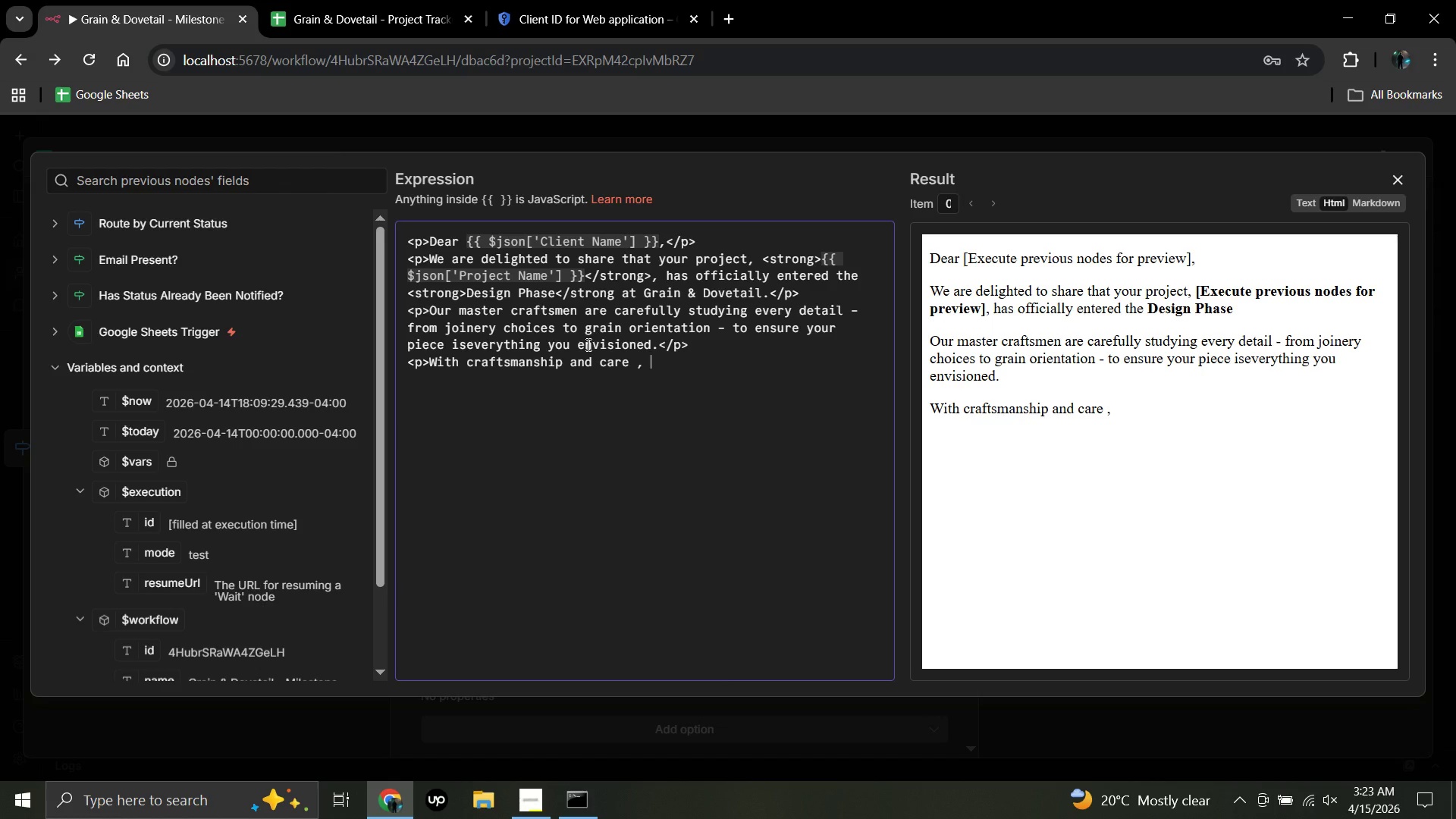 
type(<br>)
 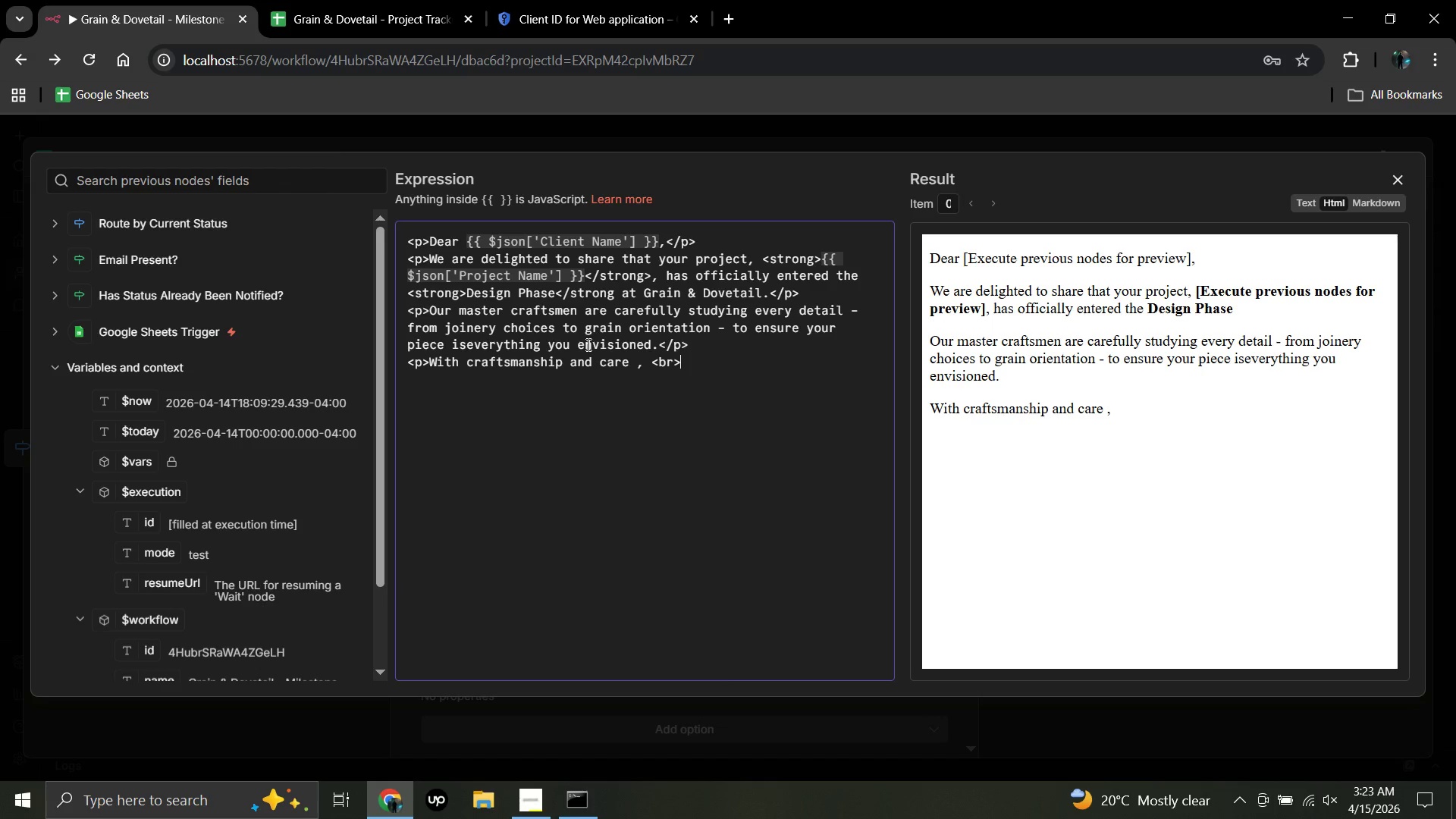 
type(<strong>)
 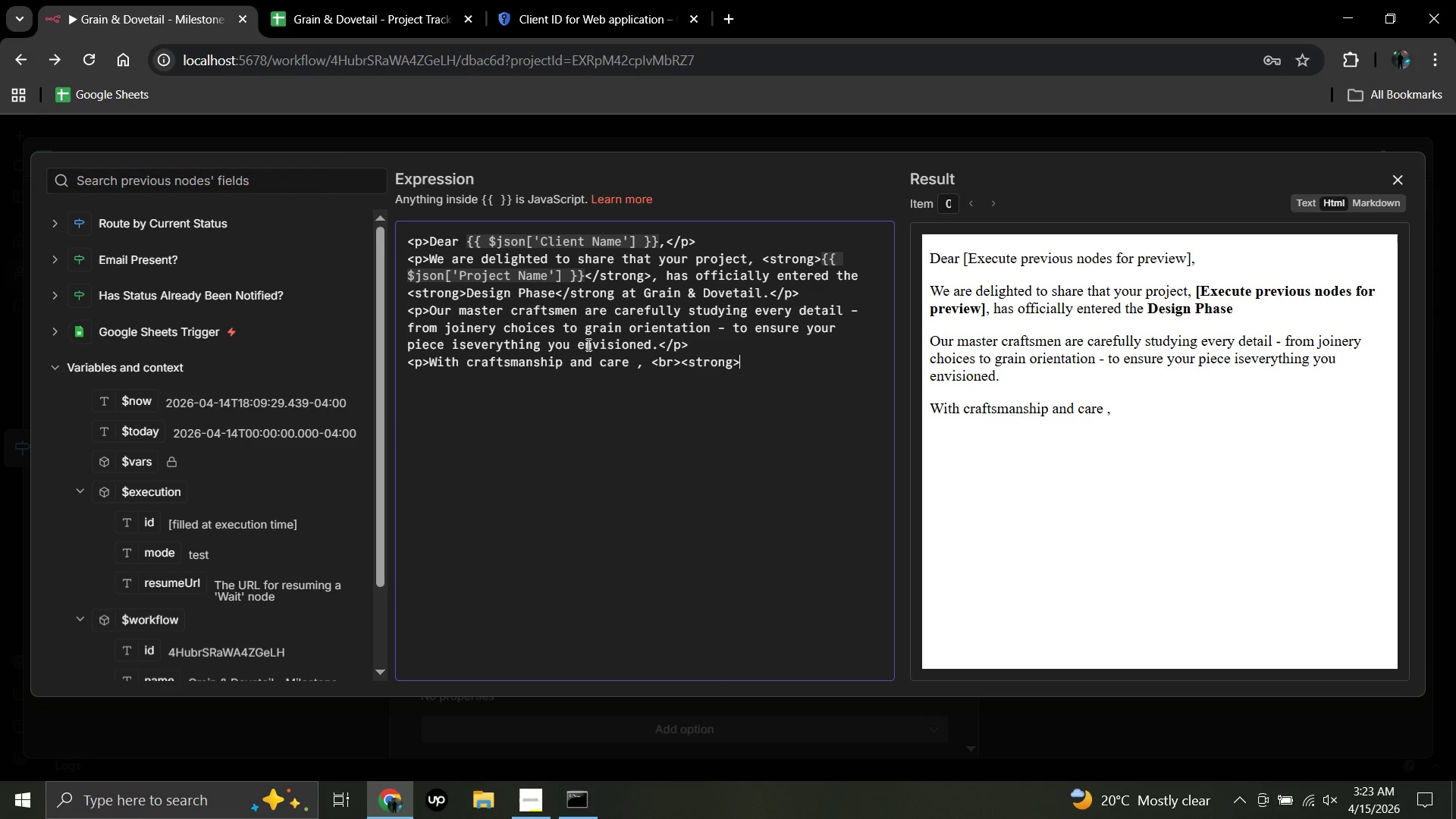 
wait(5.83)
 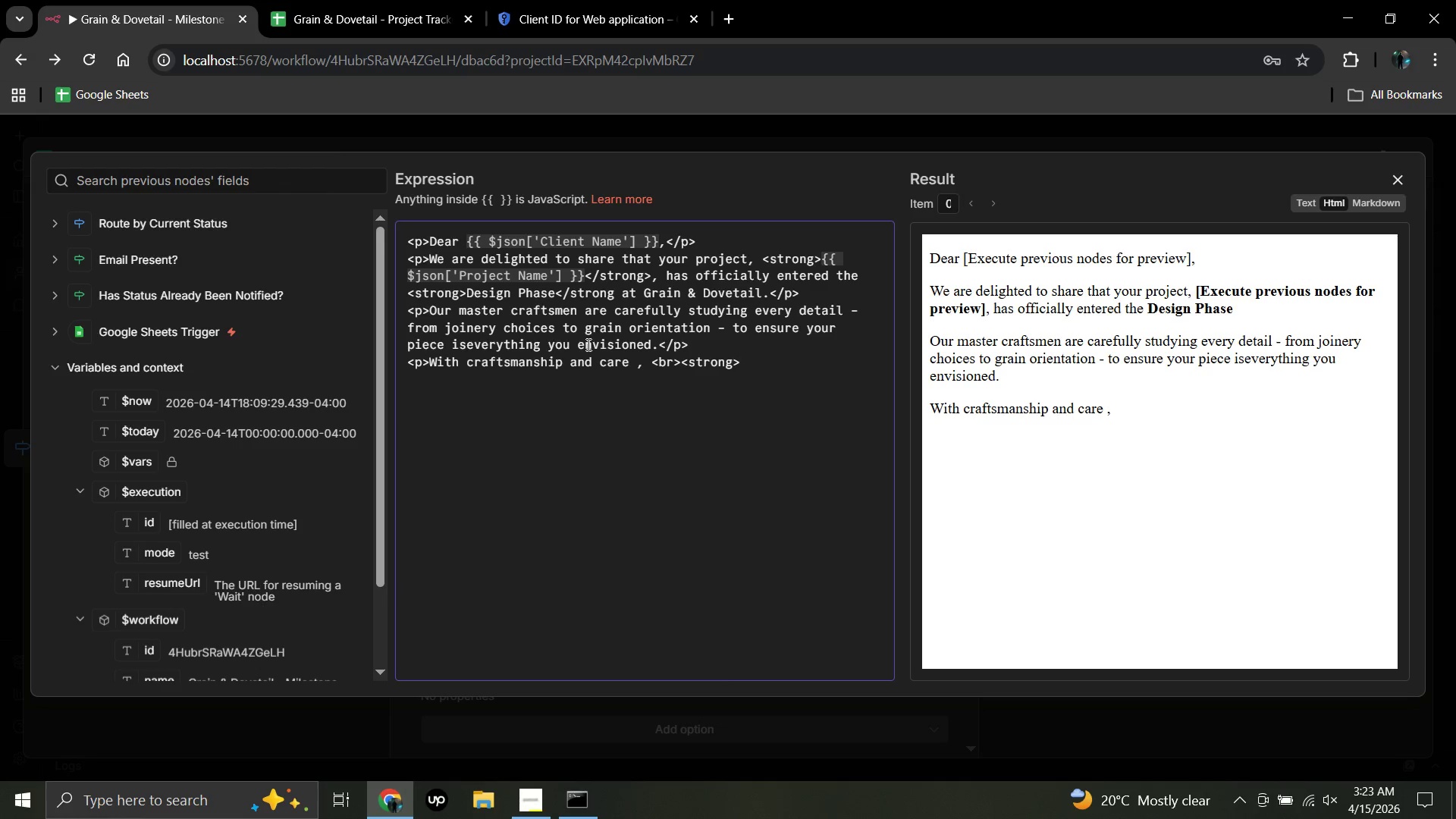 
type(The Grain)
 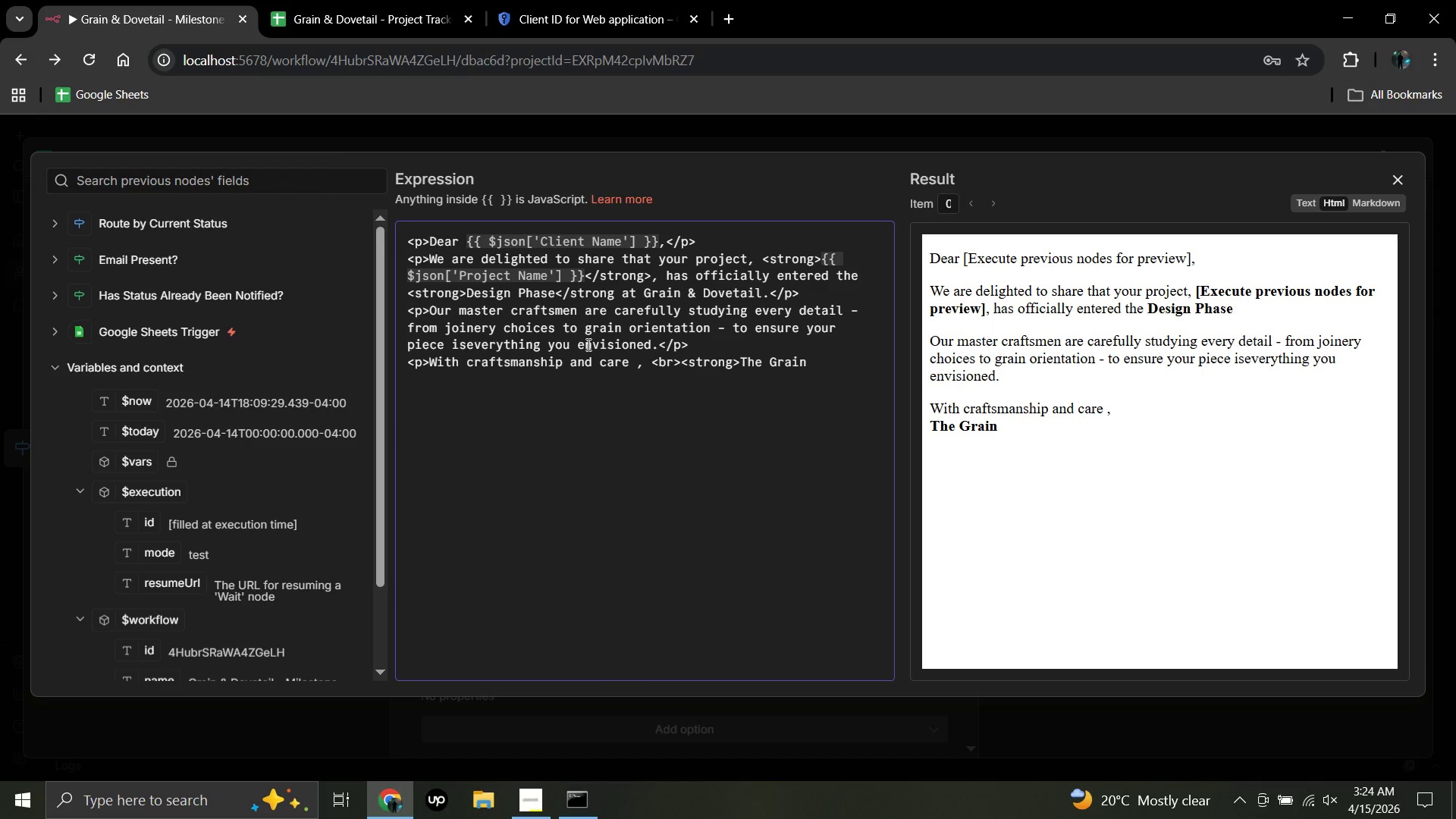 
wait(9.39)
 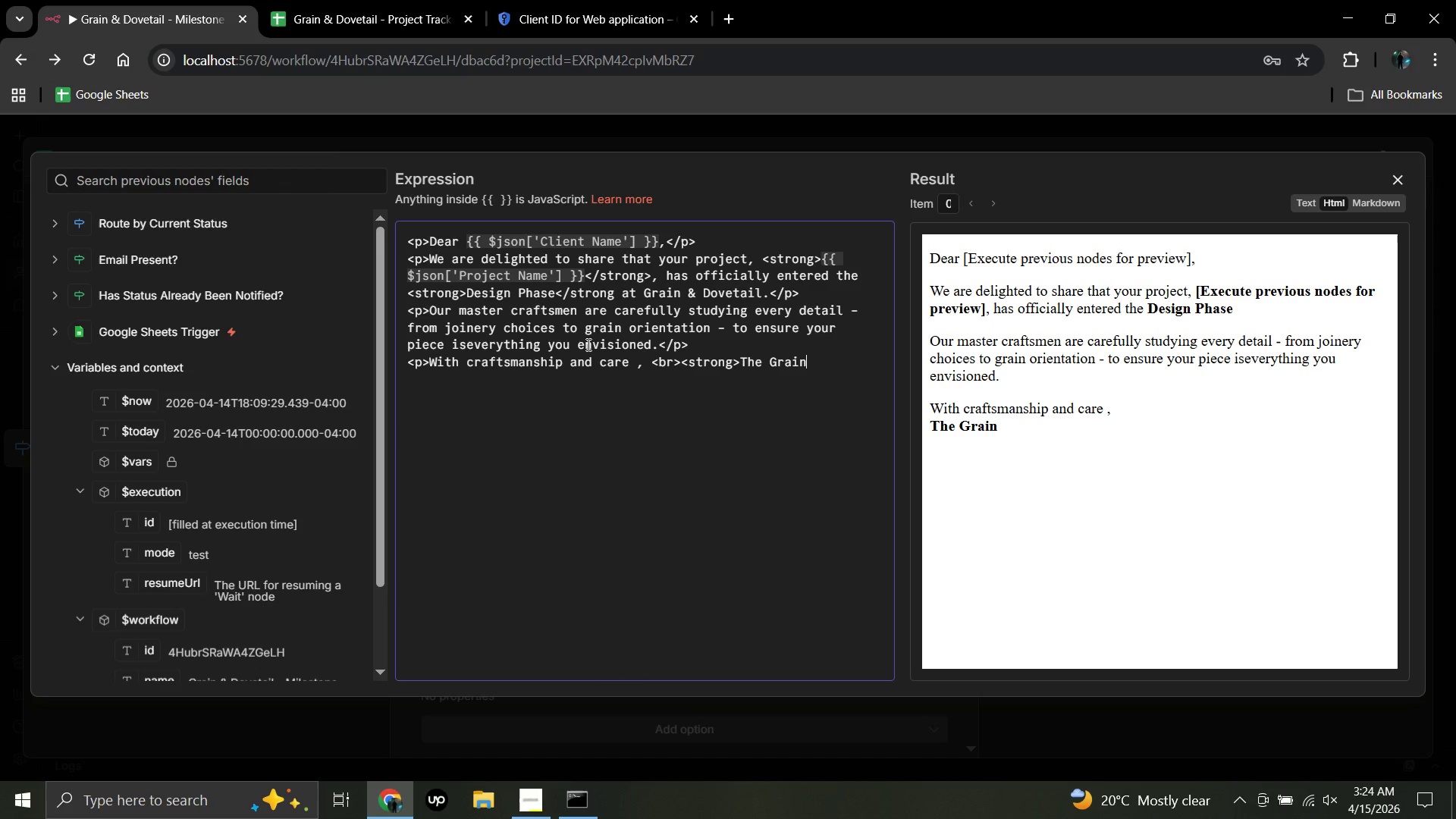 
key(Shift+7)
 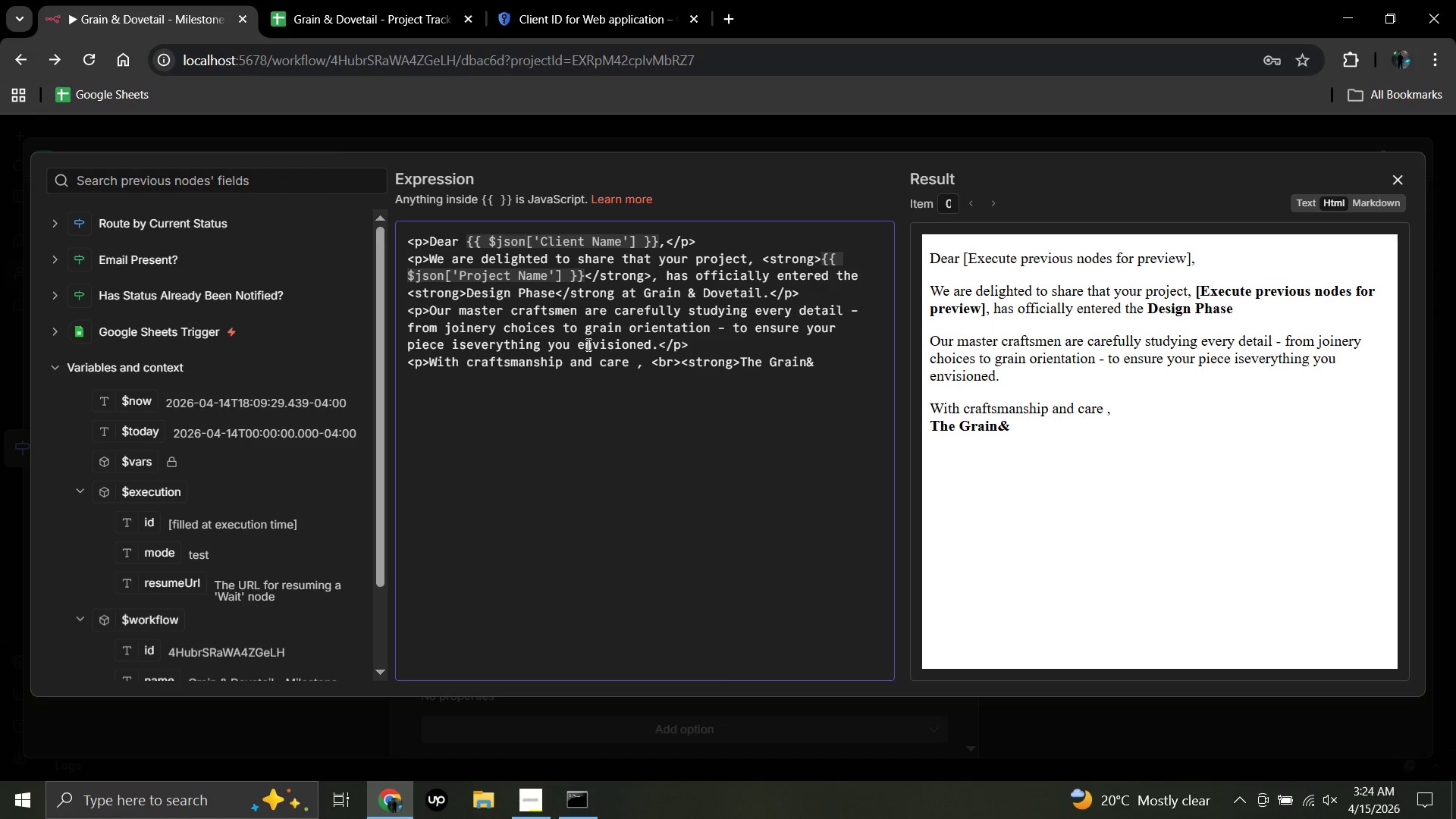 
key(Backspace)
 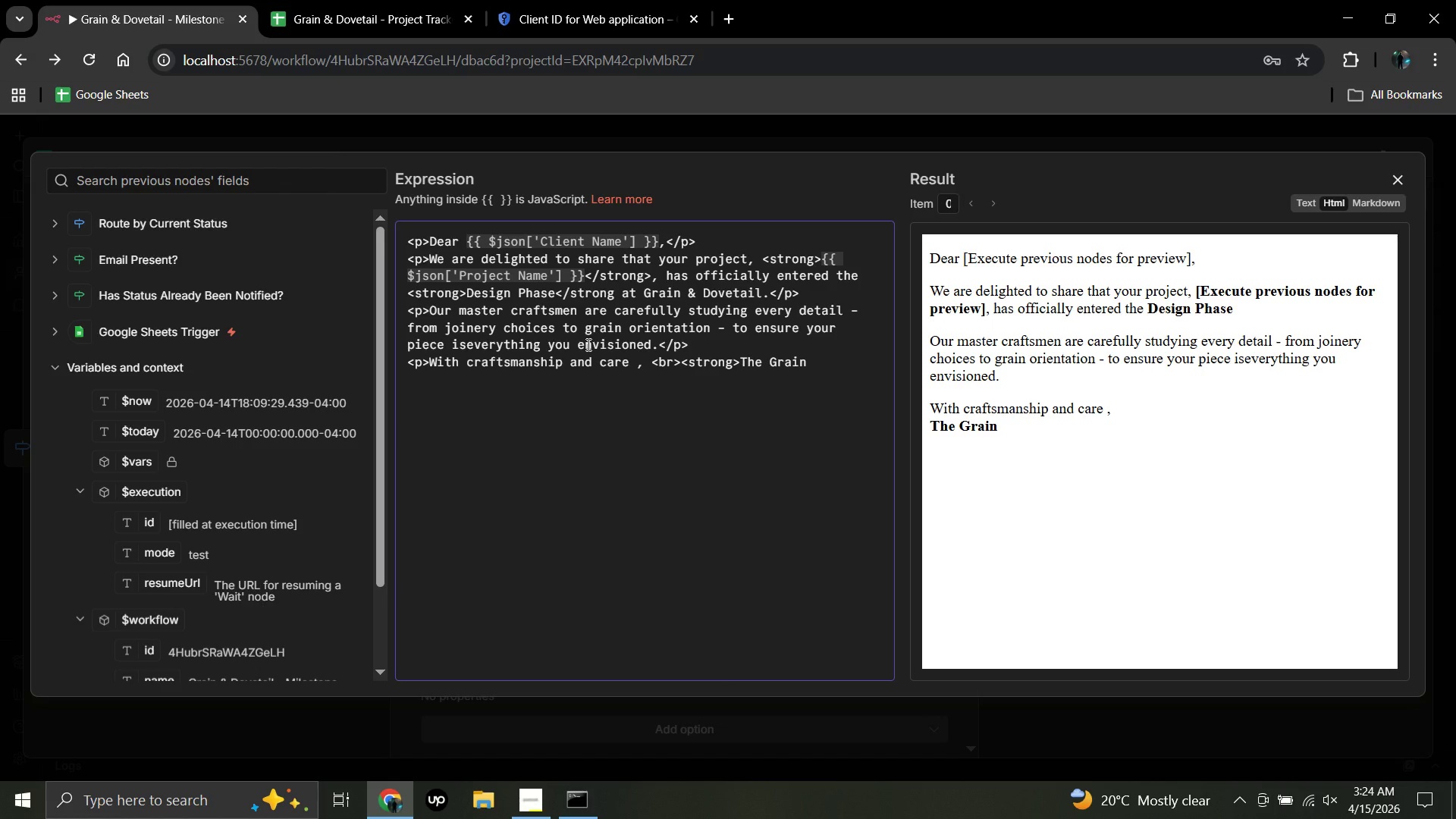 
hold_key(key=Space, duration=0.31)
 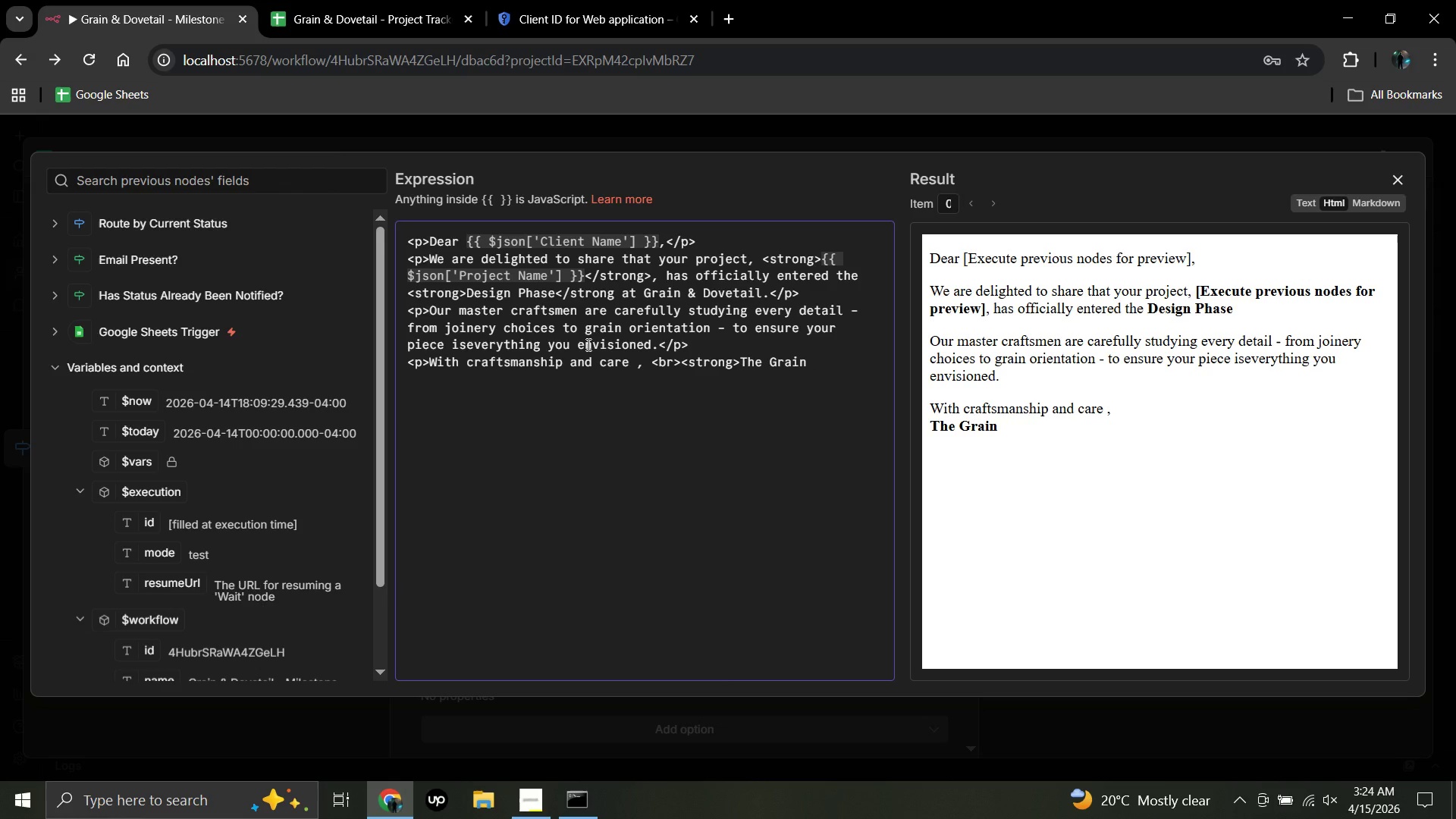 
hold_key(key=ShiftRight, duration=0.5)
 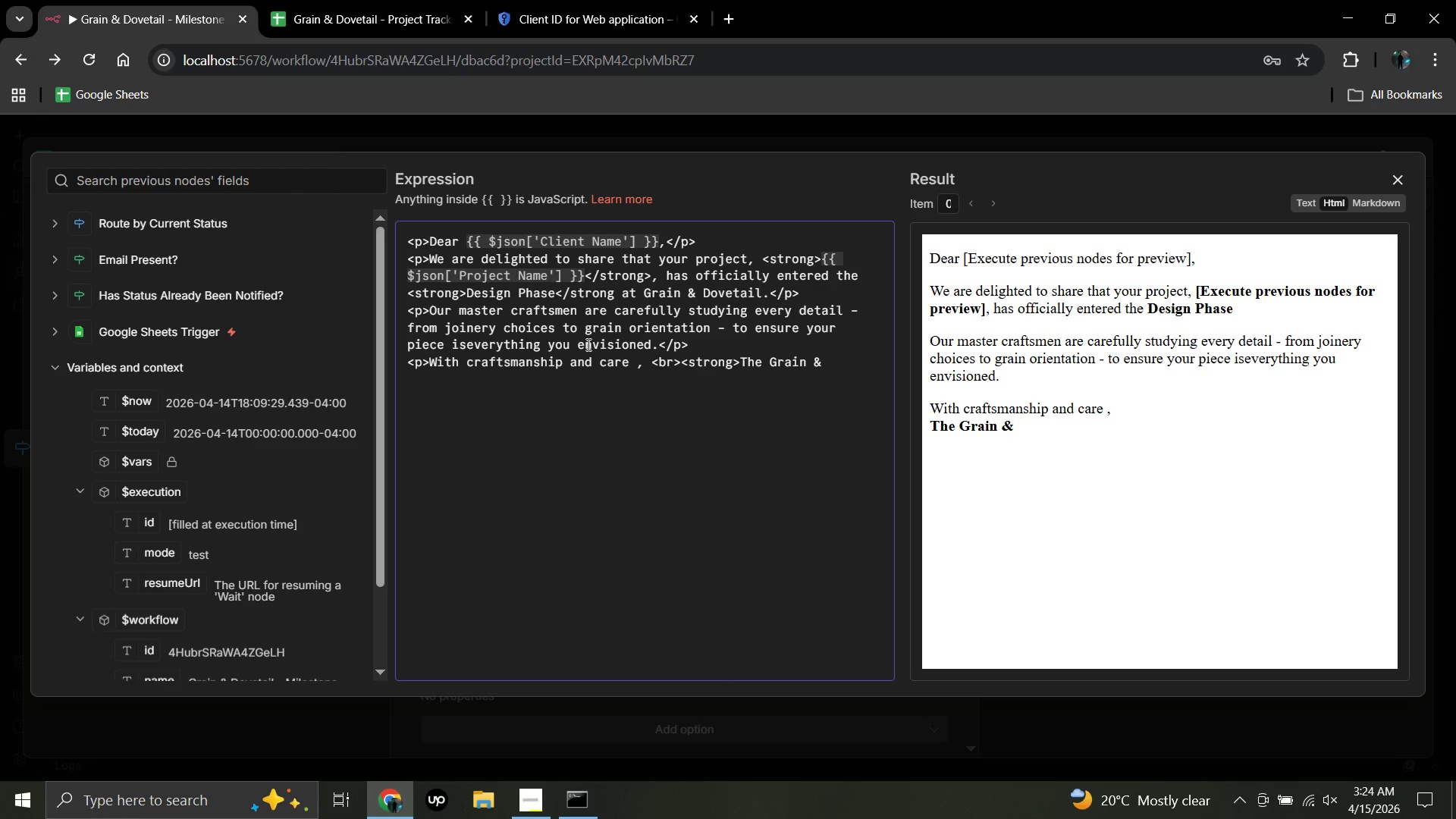 
hold_key(key=7, duration=0.36)
 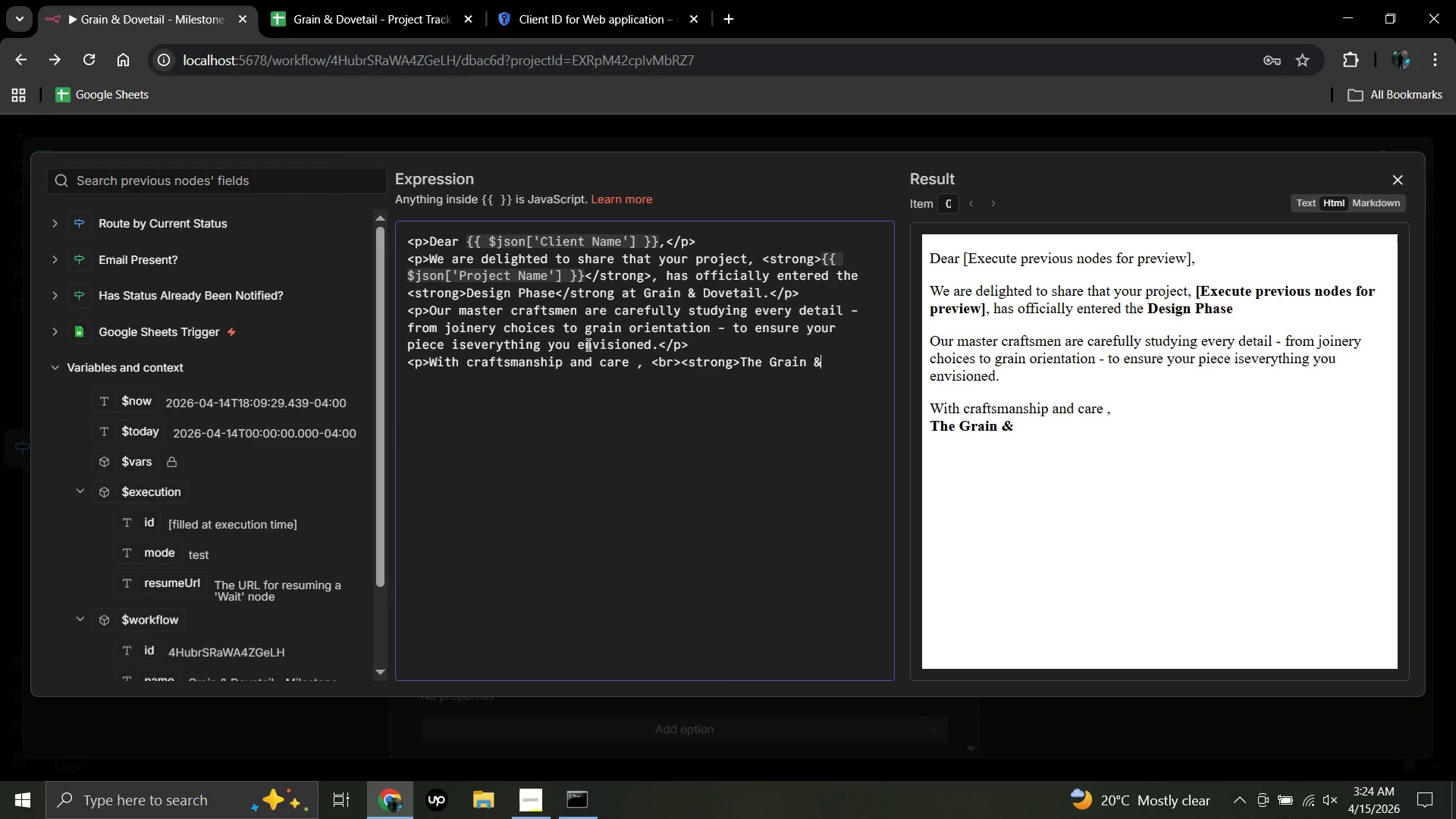 
type(amp)
 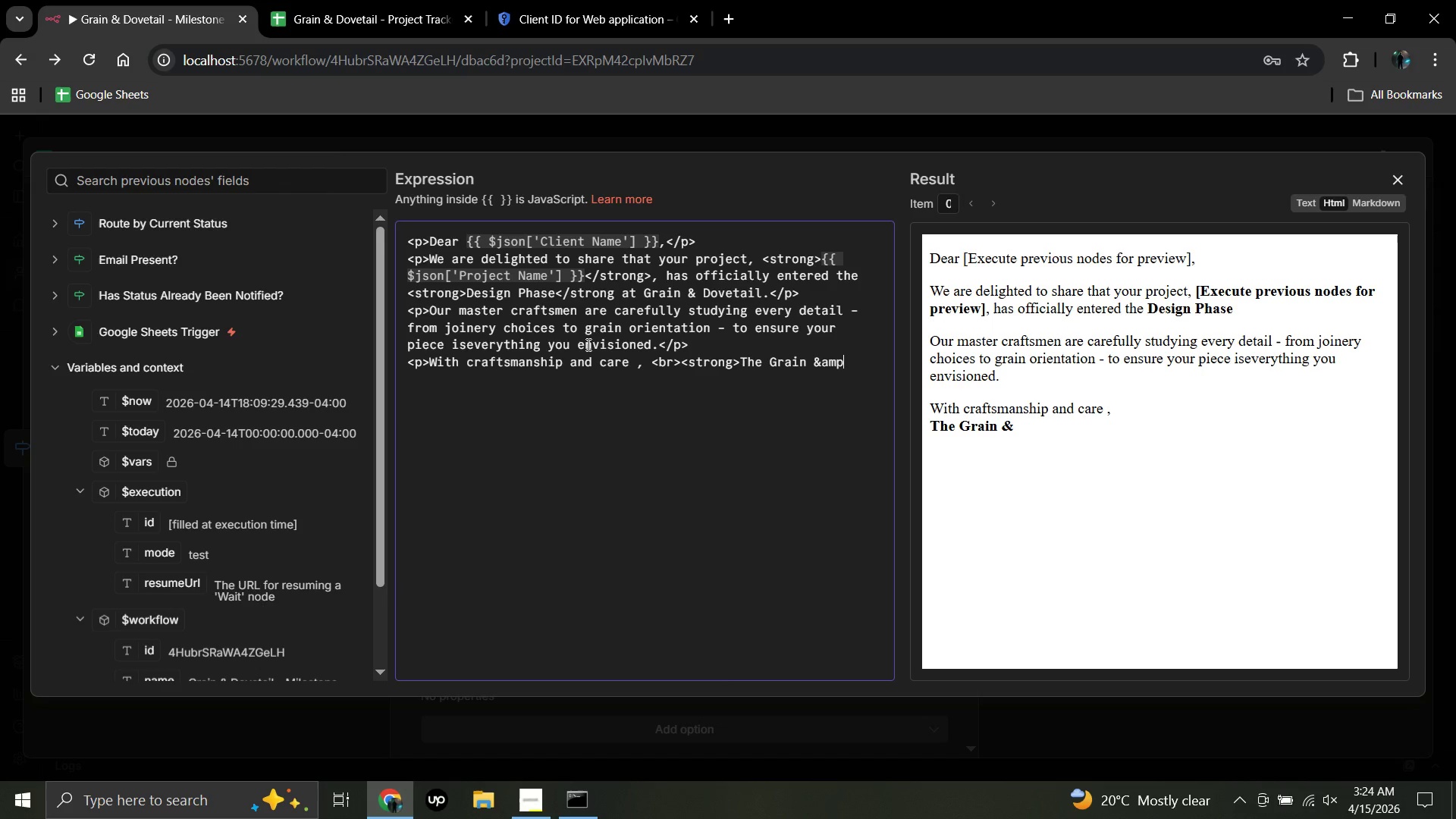 
wait(7.53)
 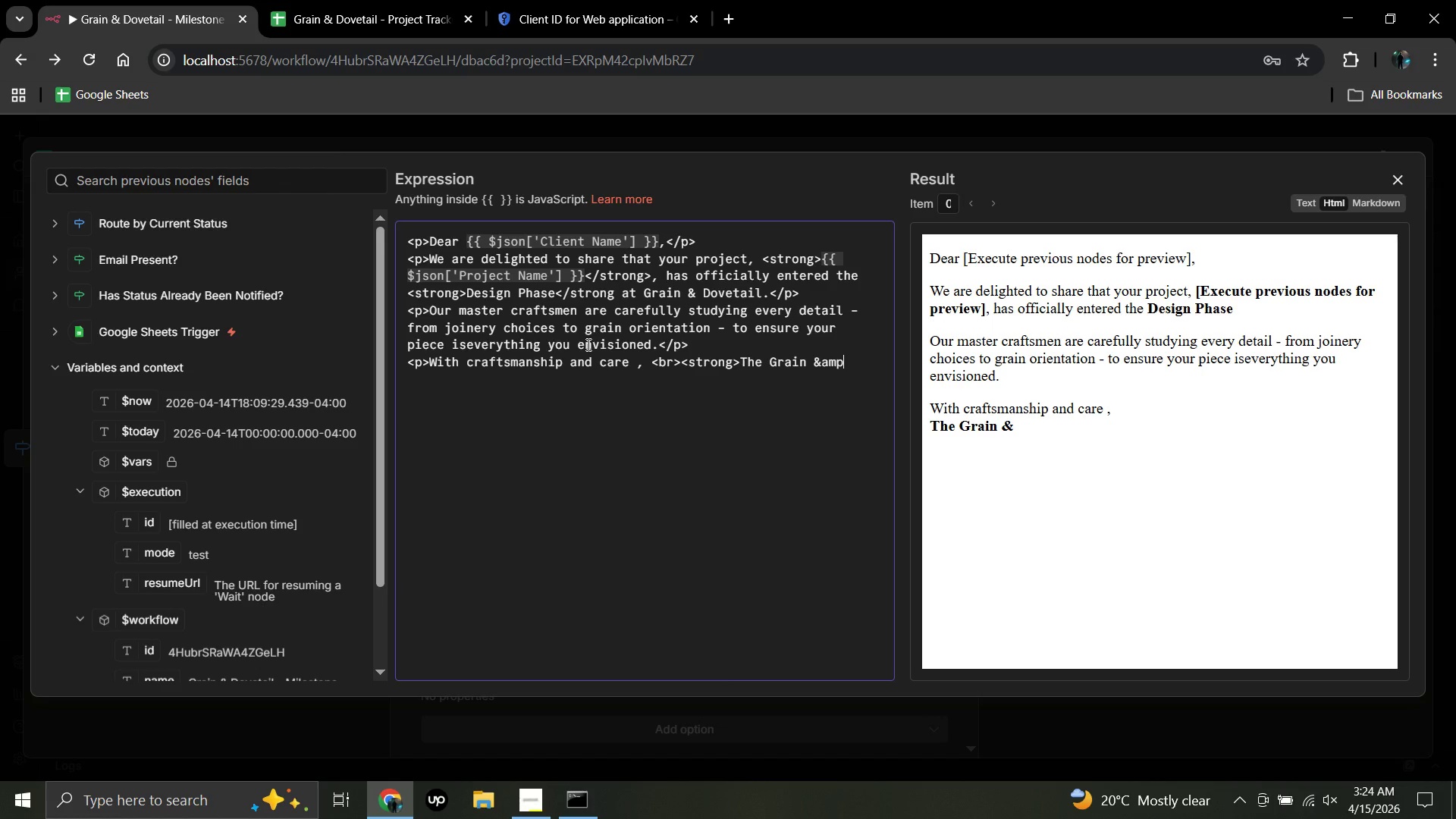 
key(Semicolon)
 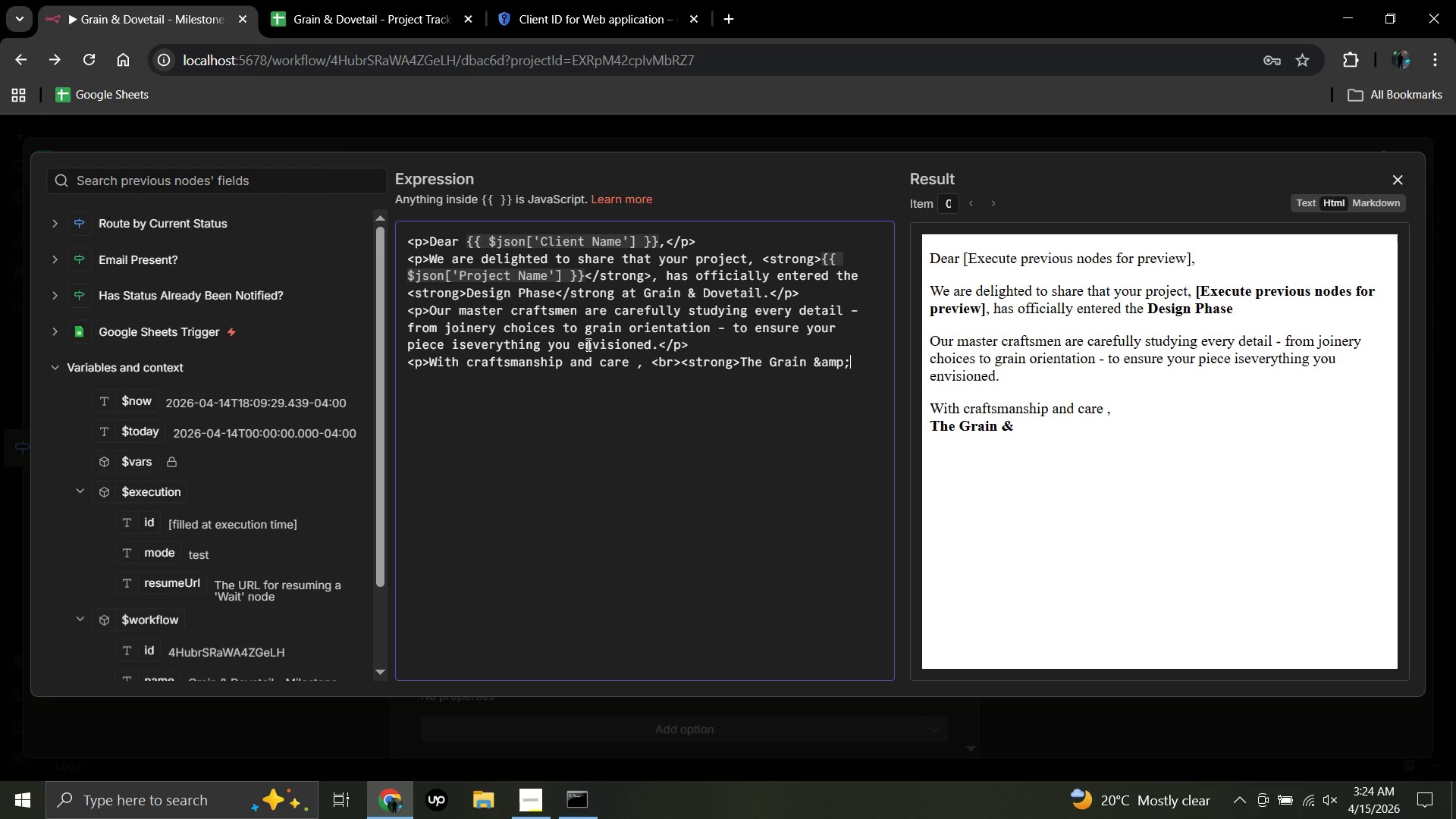 
key(Space)
 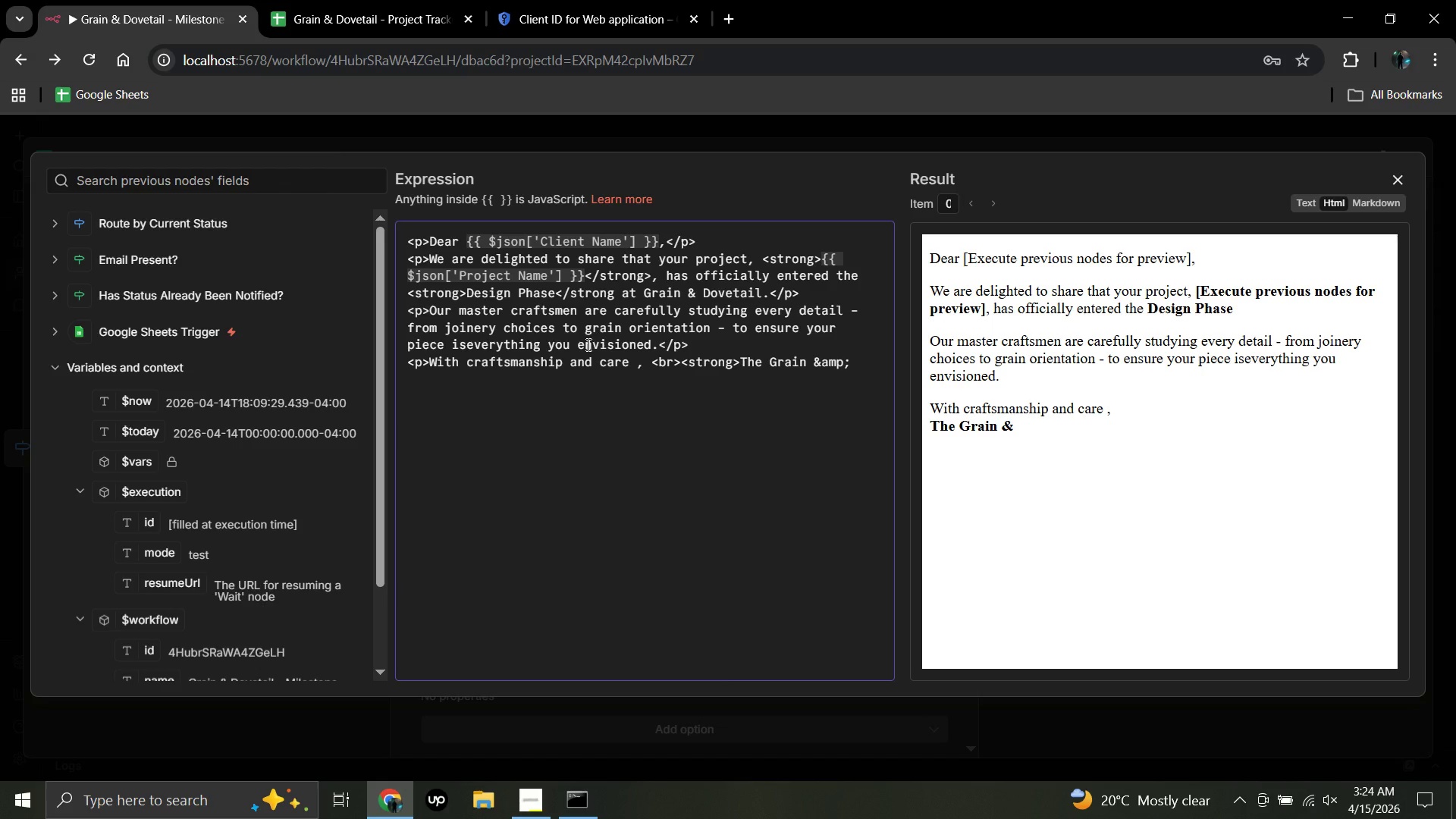 
key(CapsLock)
 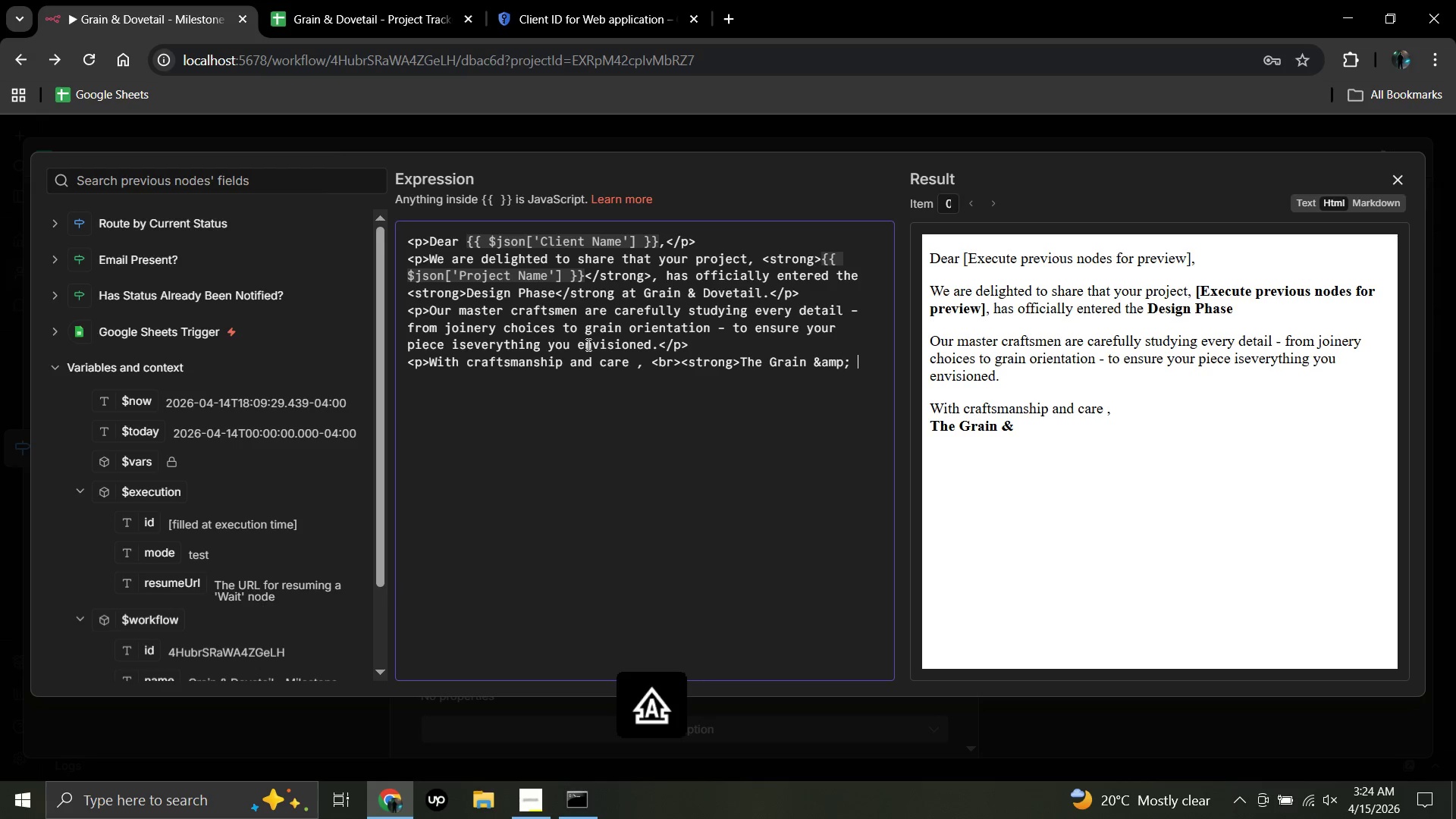 
key(D)
 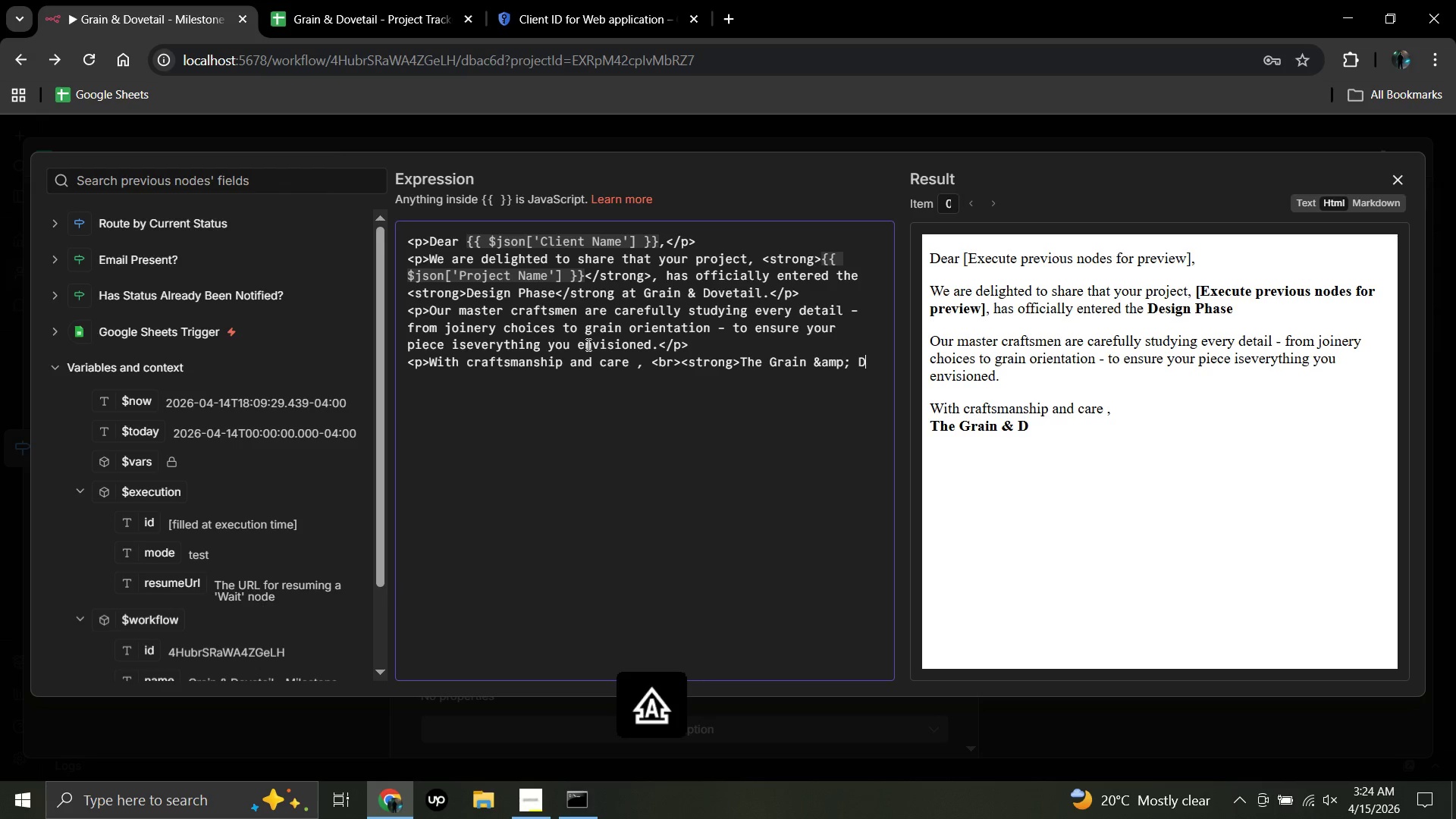 
key(CapsLock)
 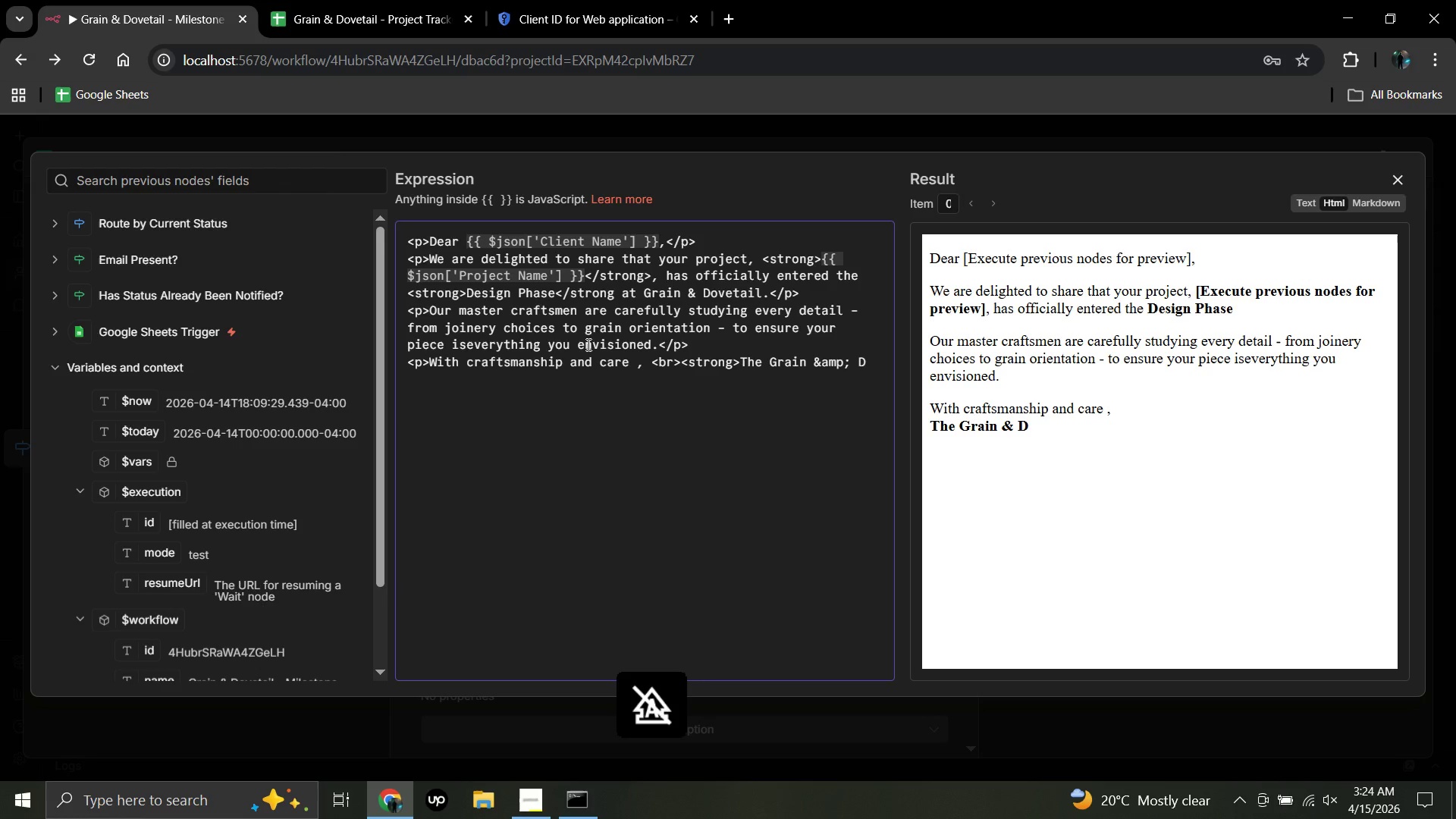 
key(O)
 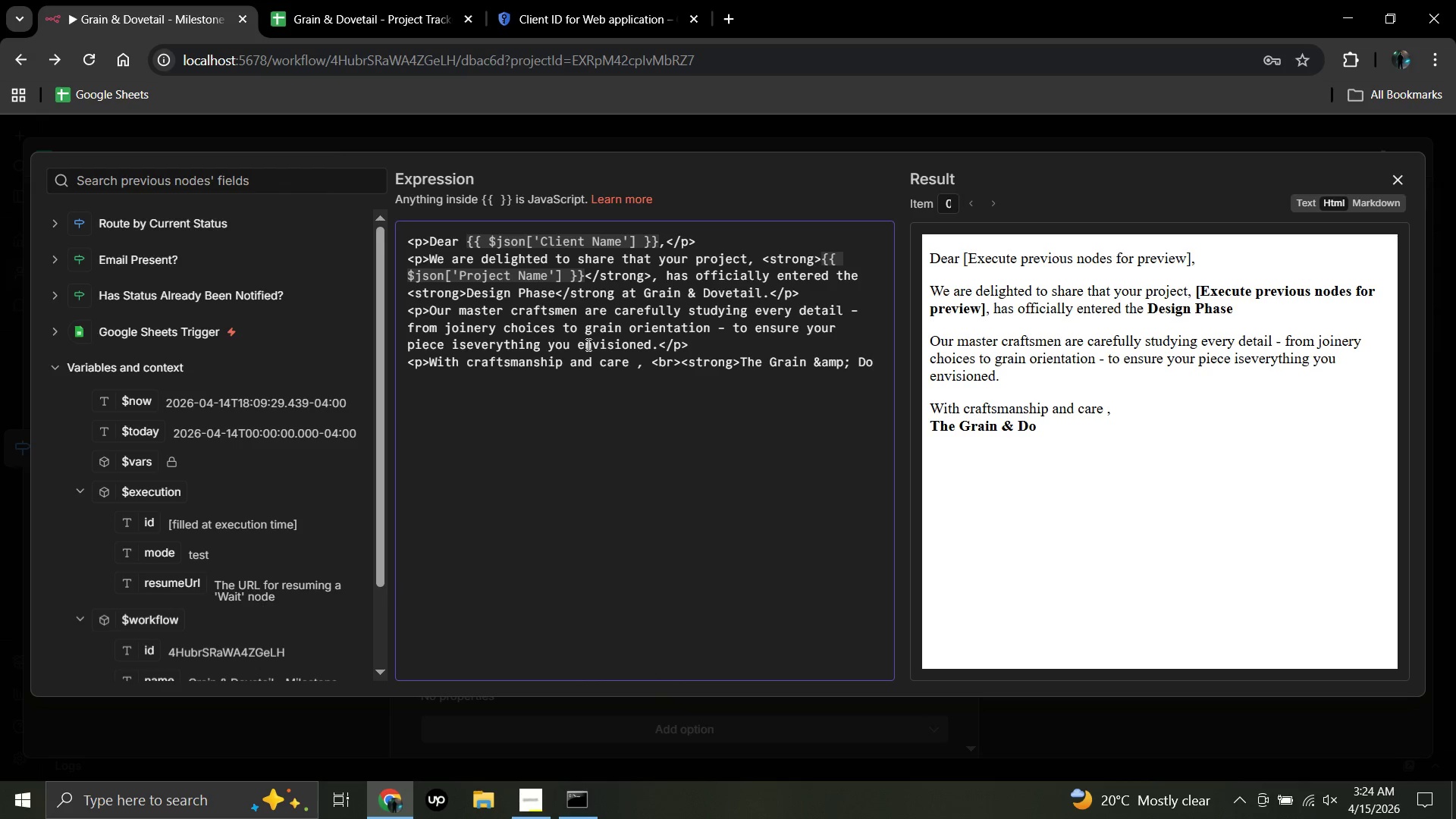 
wait(9.72)
 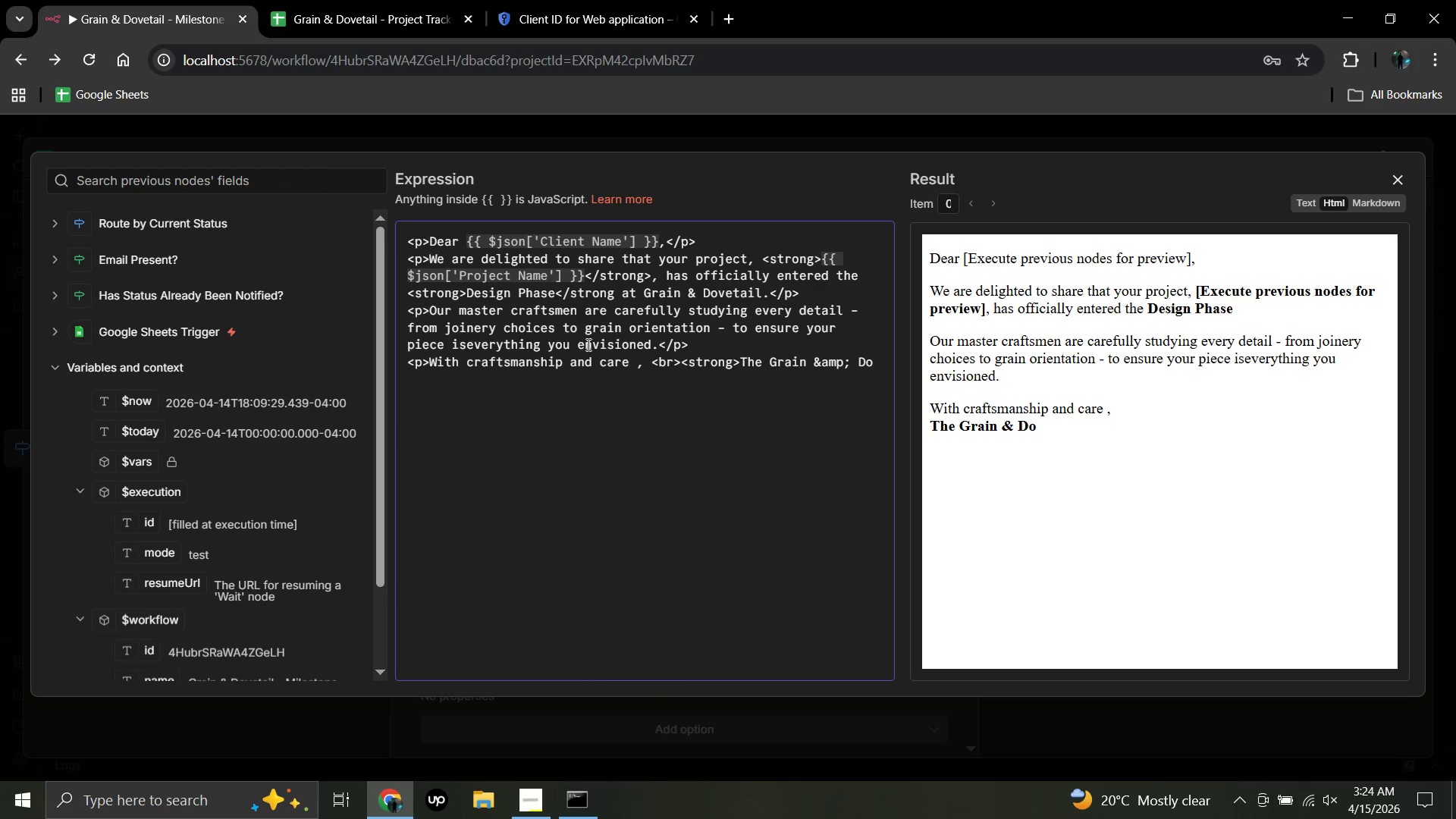 
type(vetail Team<)
 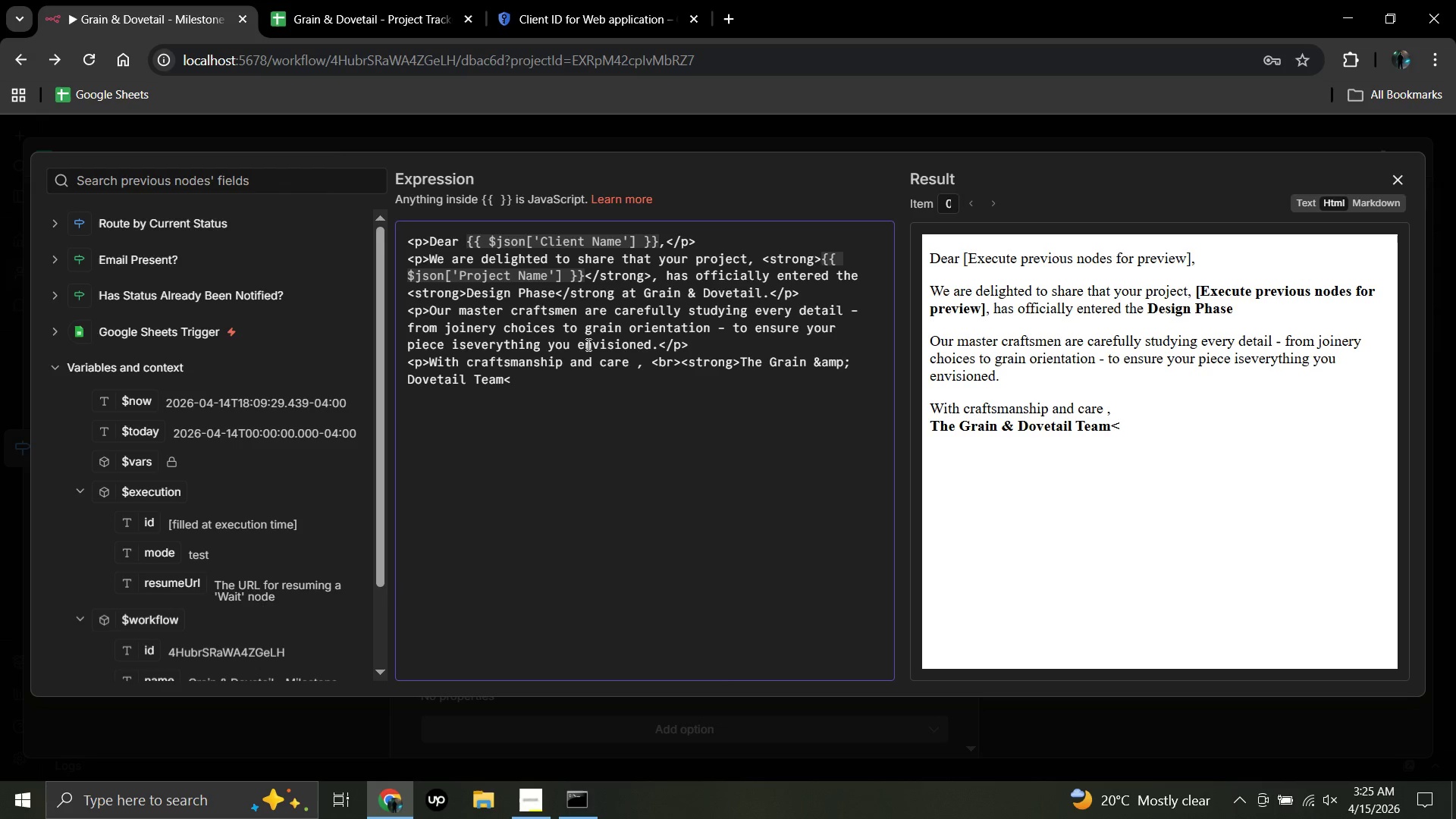 
wait(5.22)
 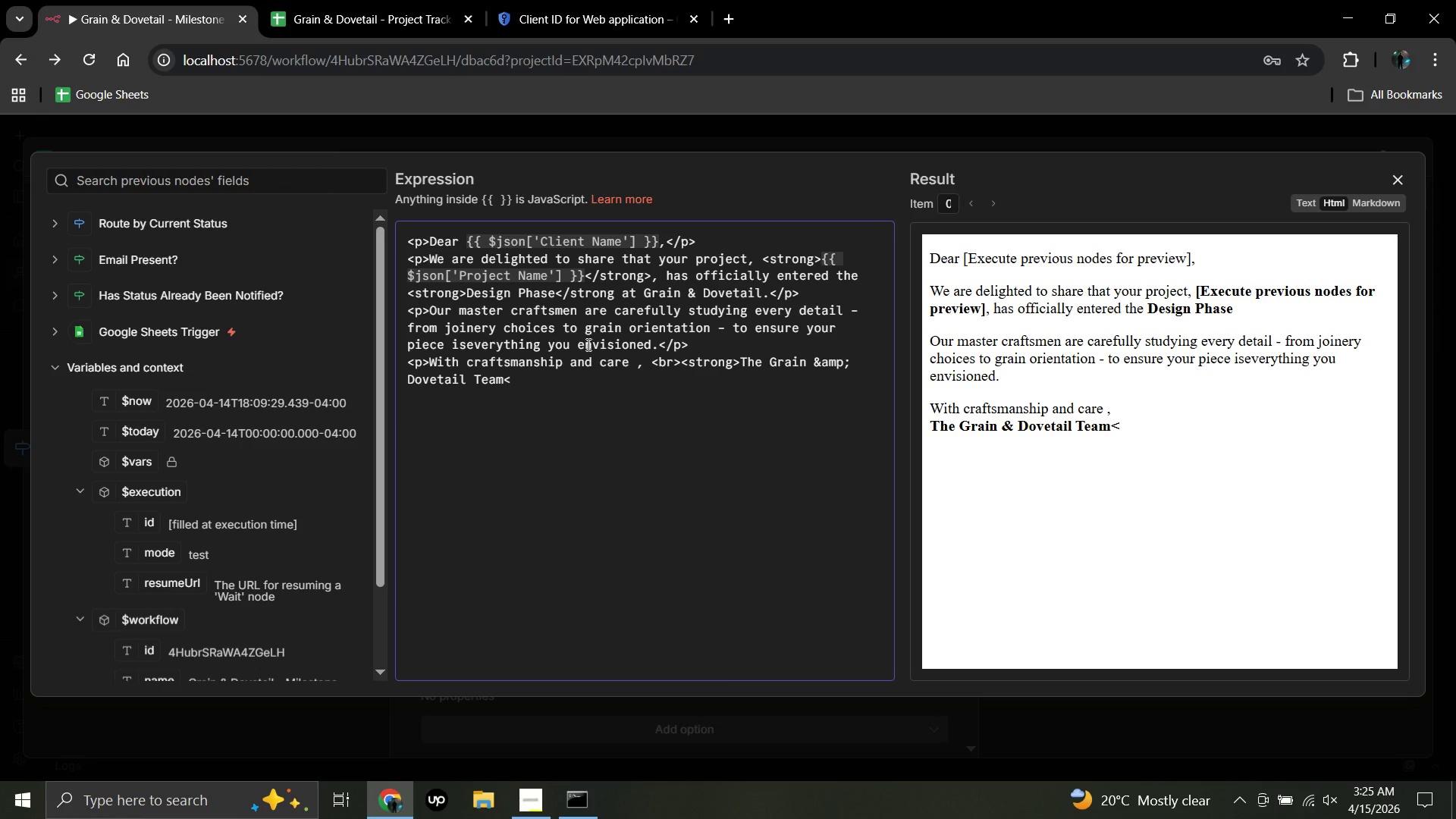 
key(Slash)
 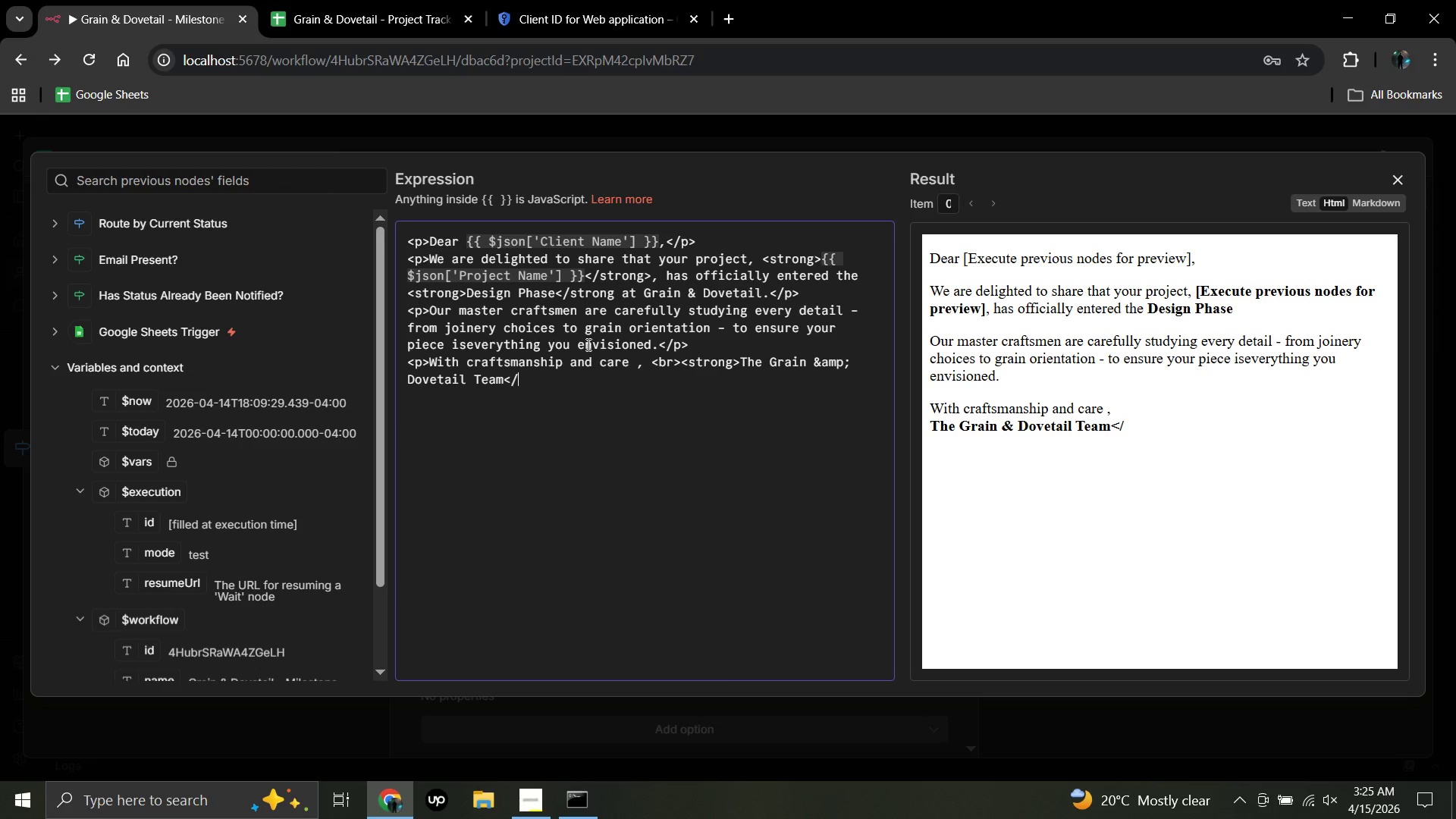 
type(strong>)
 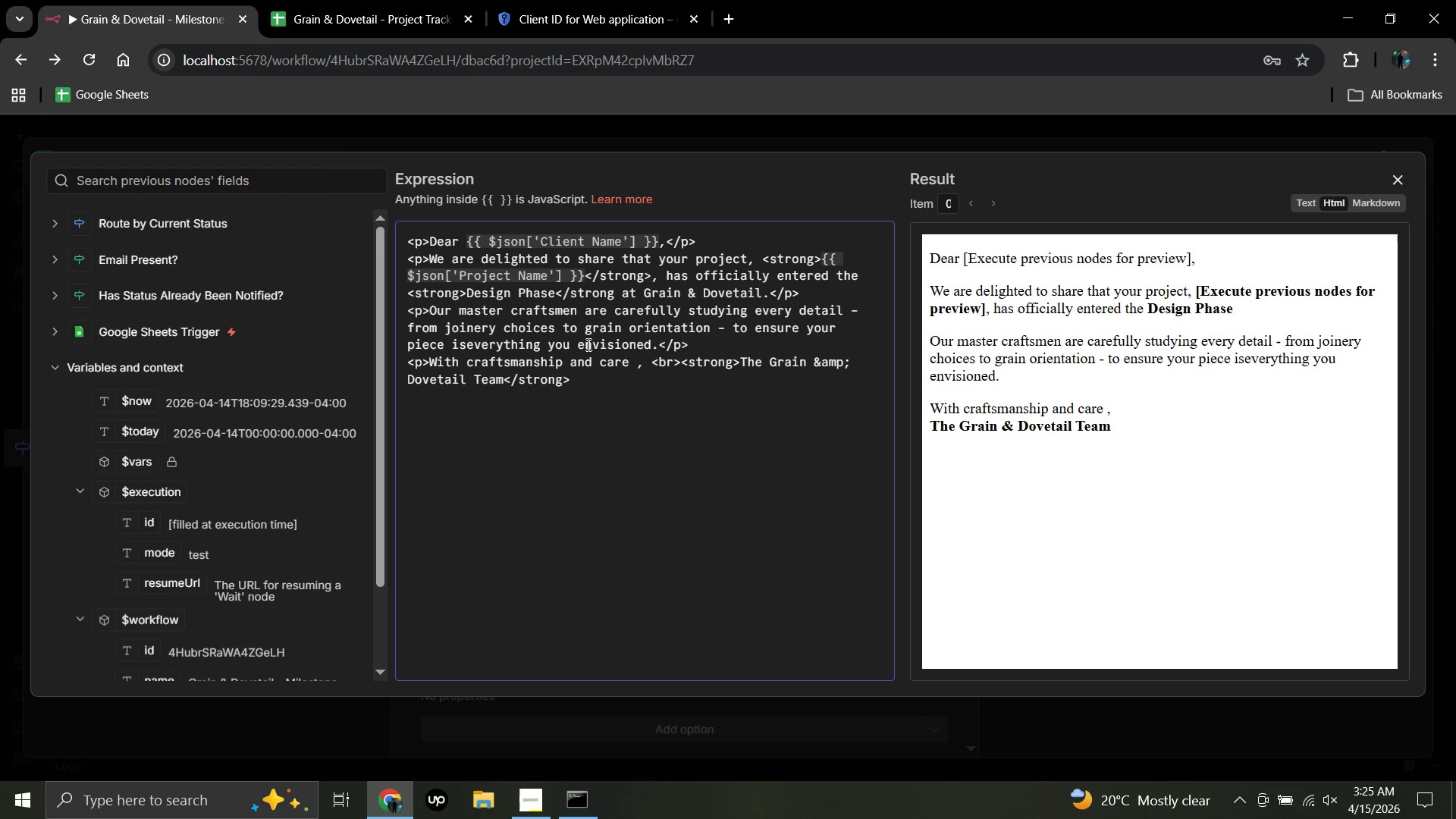 
hold_key(key=ShiftRight, duration=0.31)
 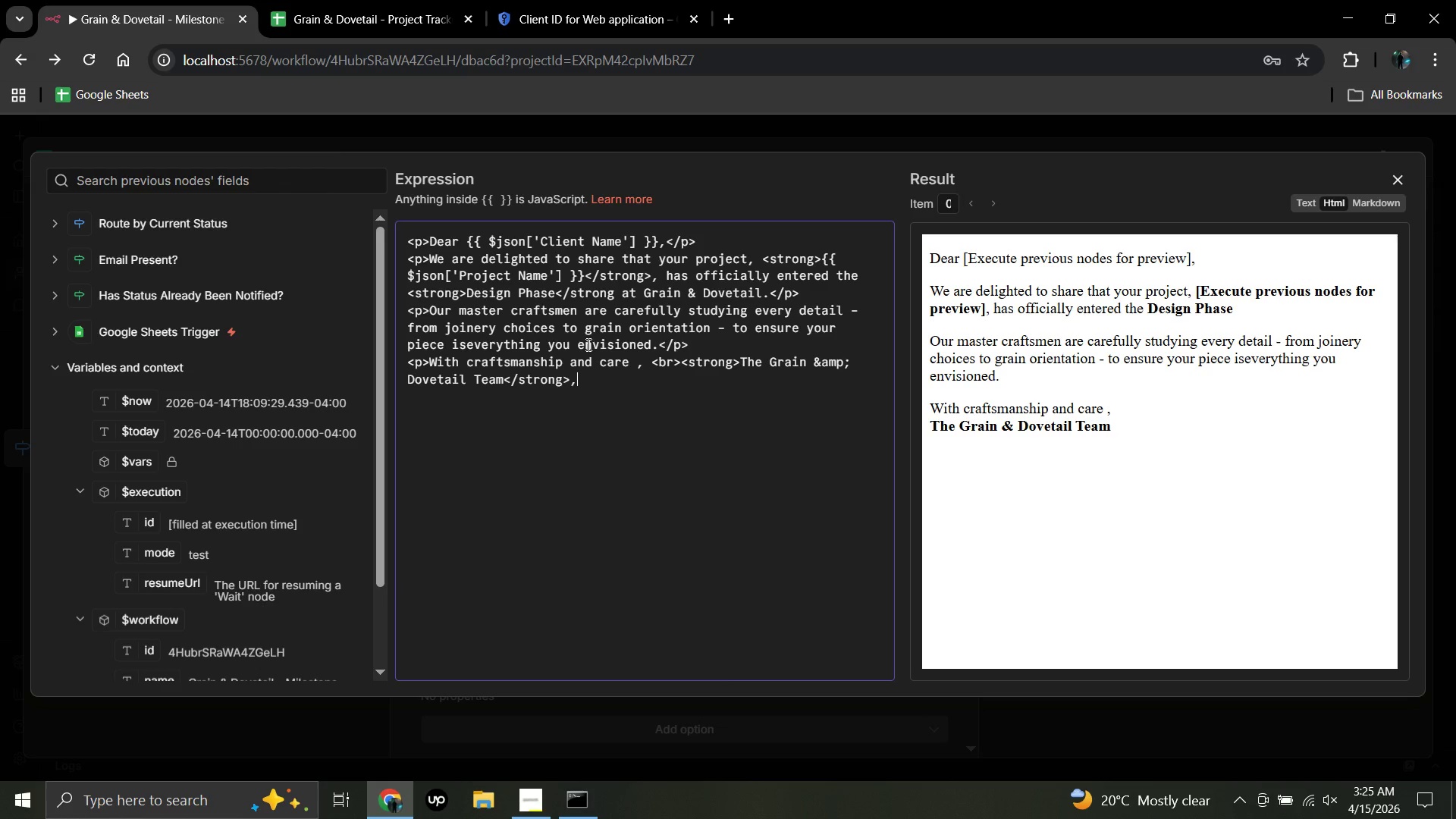 
key(Comma)
 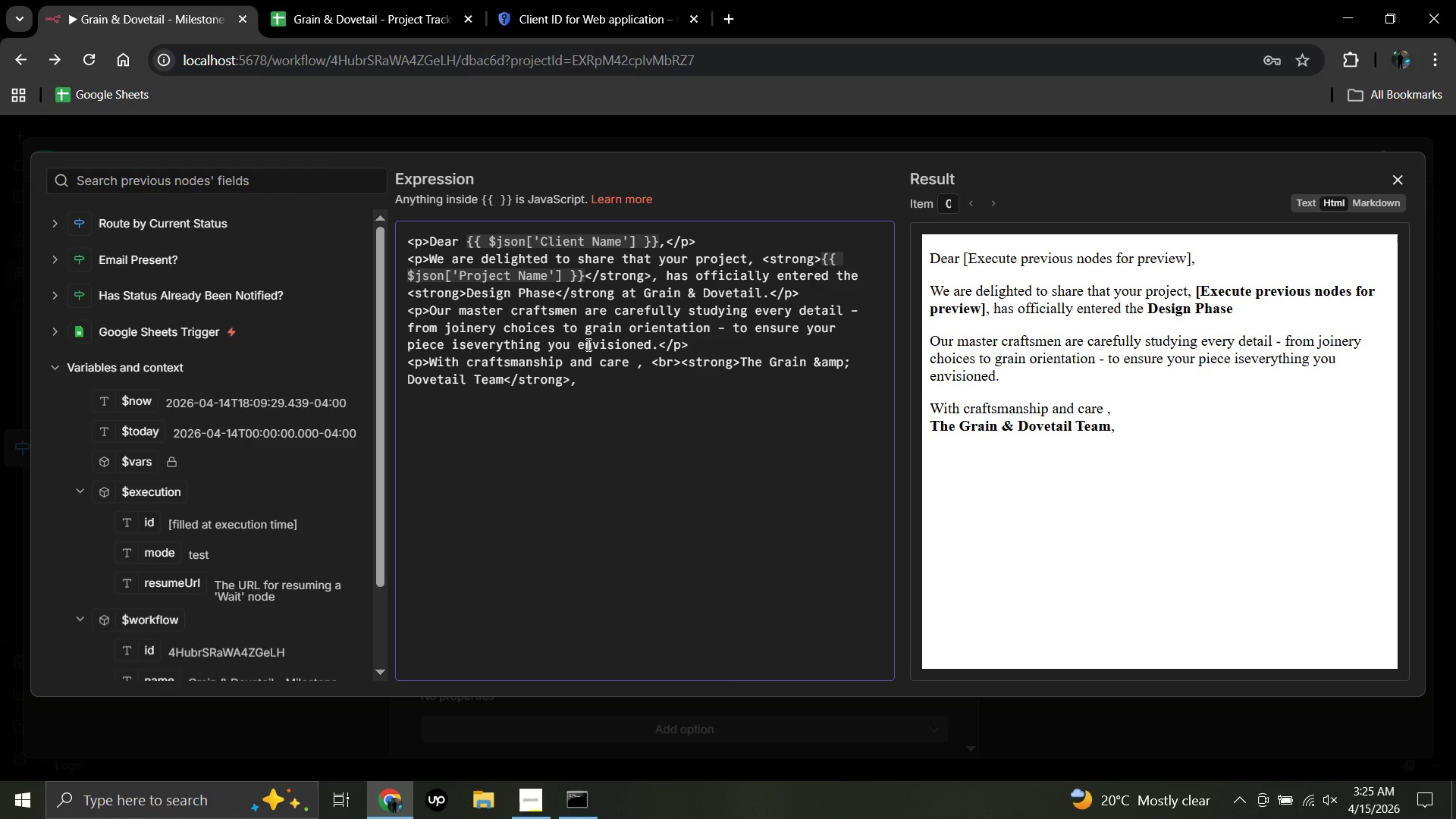 
key(Slash)
 